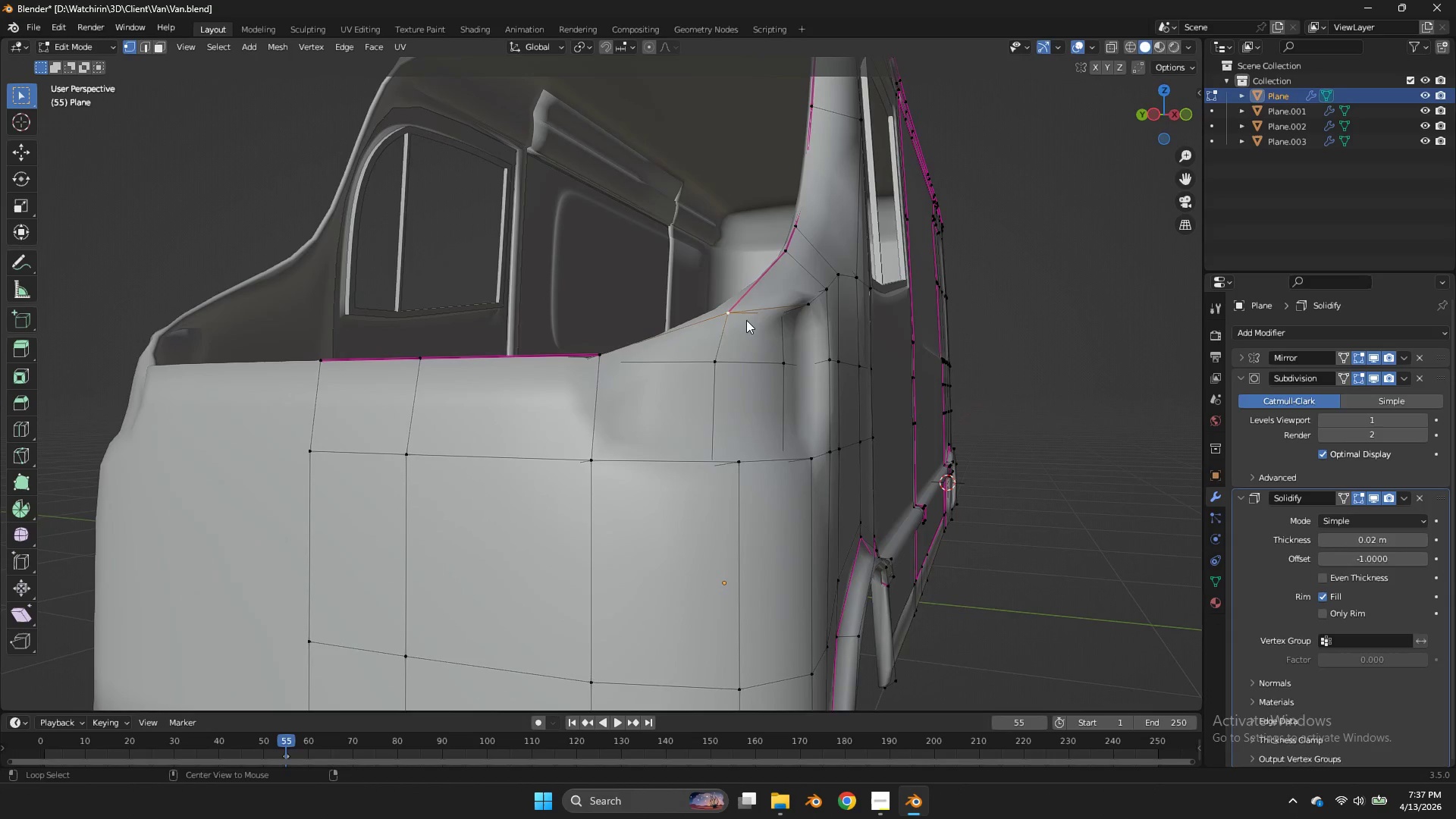 
hold_key(key=AltLeft, duration=0.72)
left_click([701, 333])
 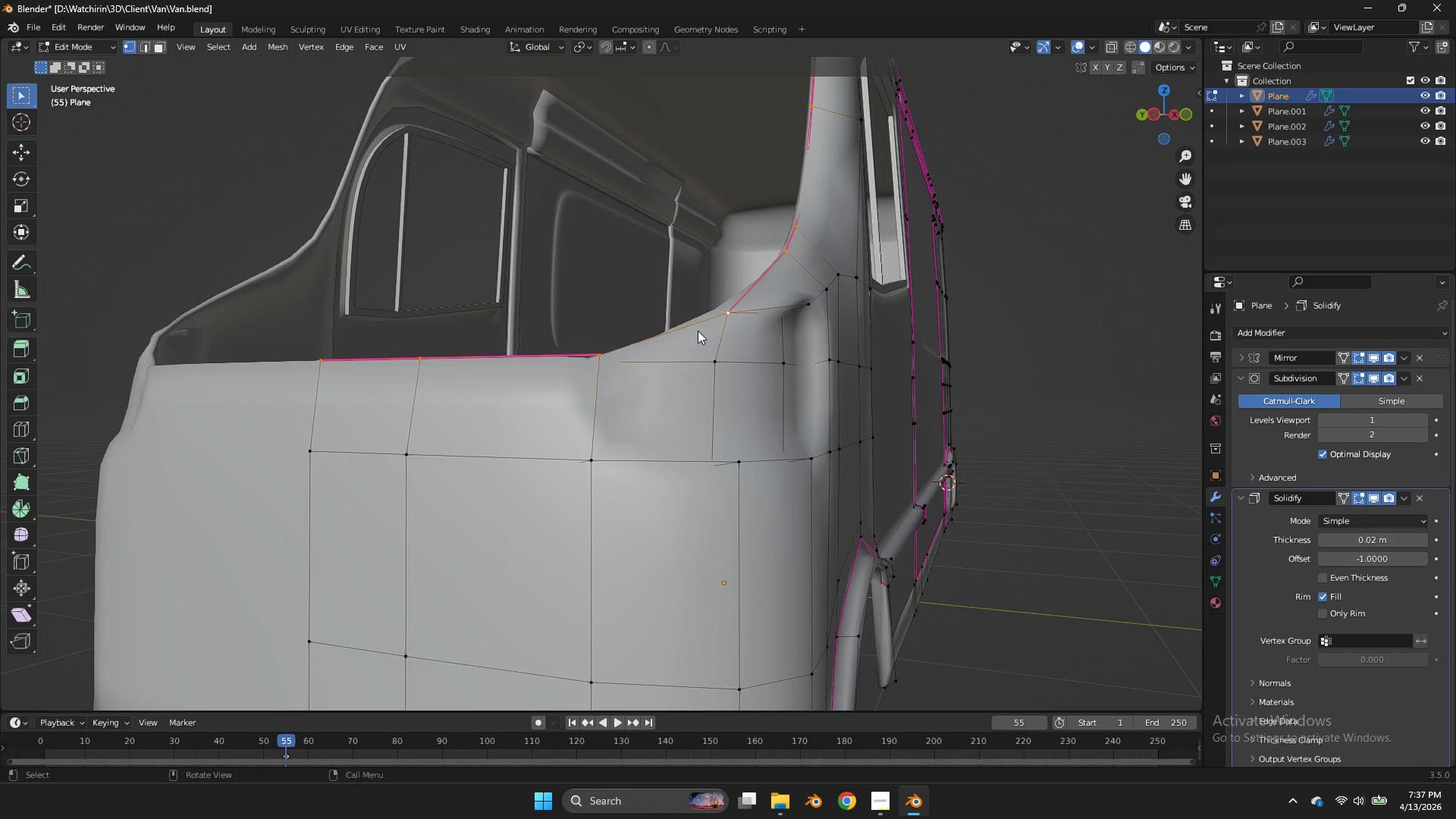 
key(Shift+E)
 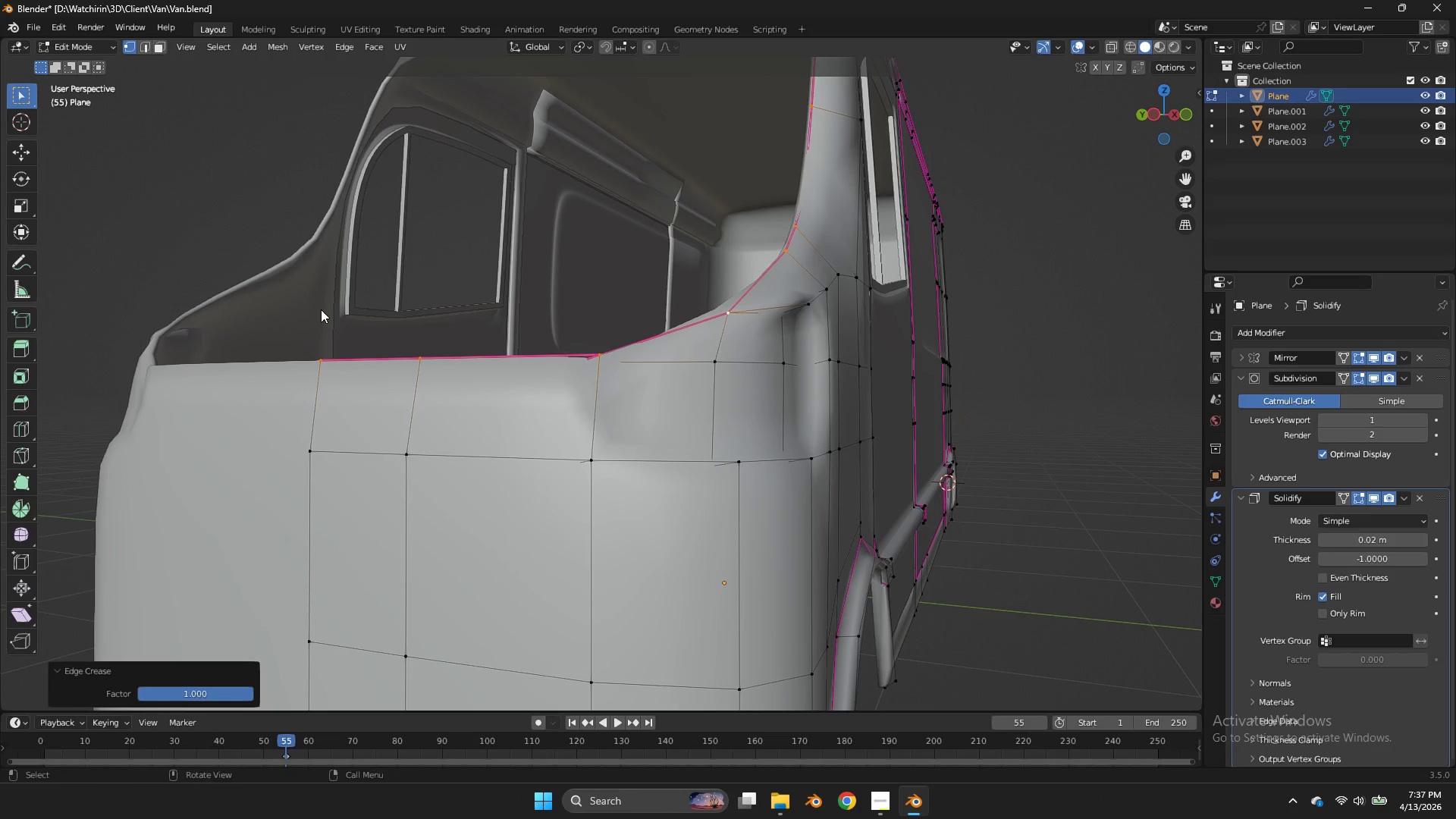 
hold_key(key=AltLeft, duration=1.52)
left_click([738, 311])
 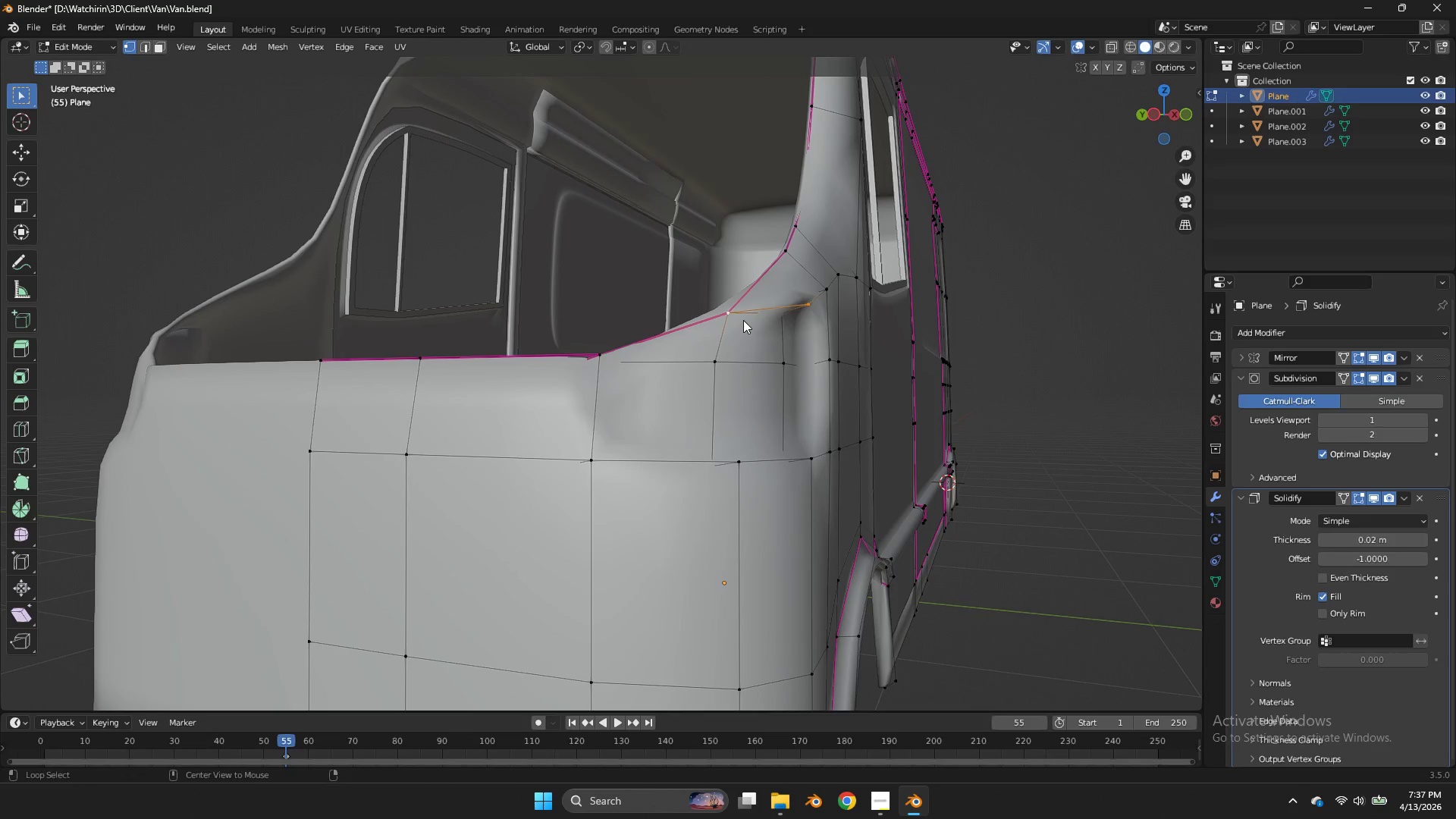 
double_click([743, 320])
 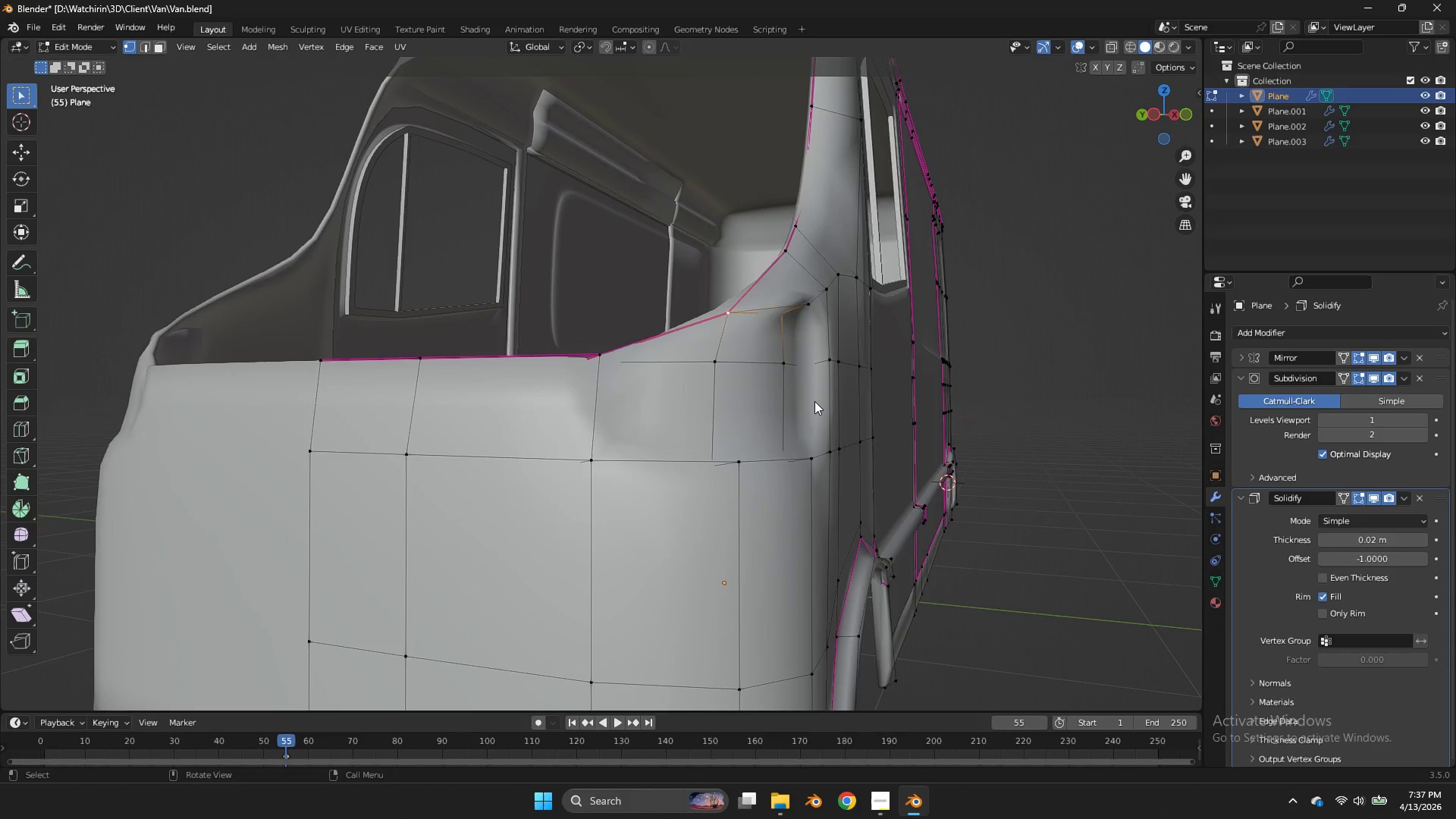 
key(Z)
 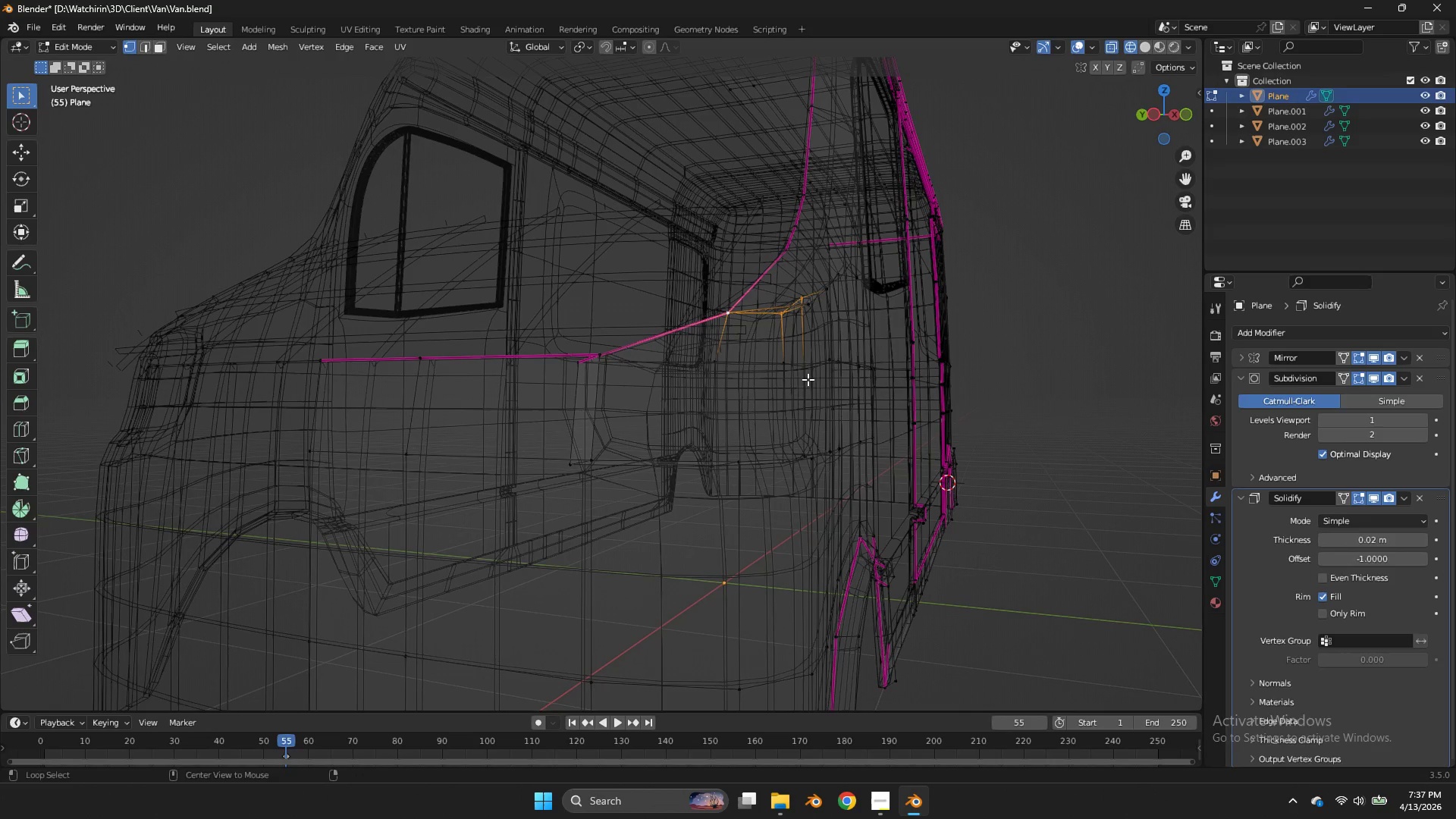 
hold_key(key=AltLeft, duration=0.81)
hold_key(key=ShiftLeft, duration=0.64)
left_click([808, 388])
 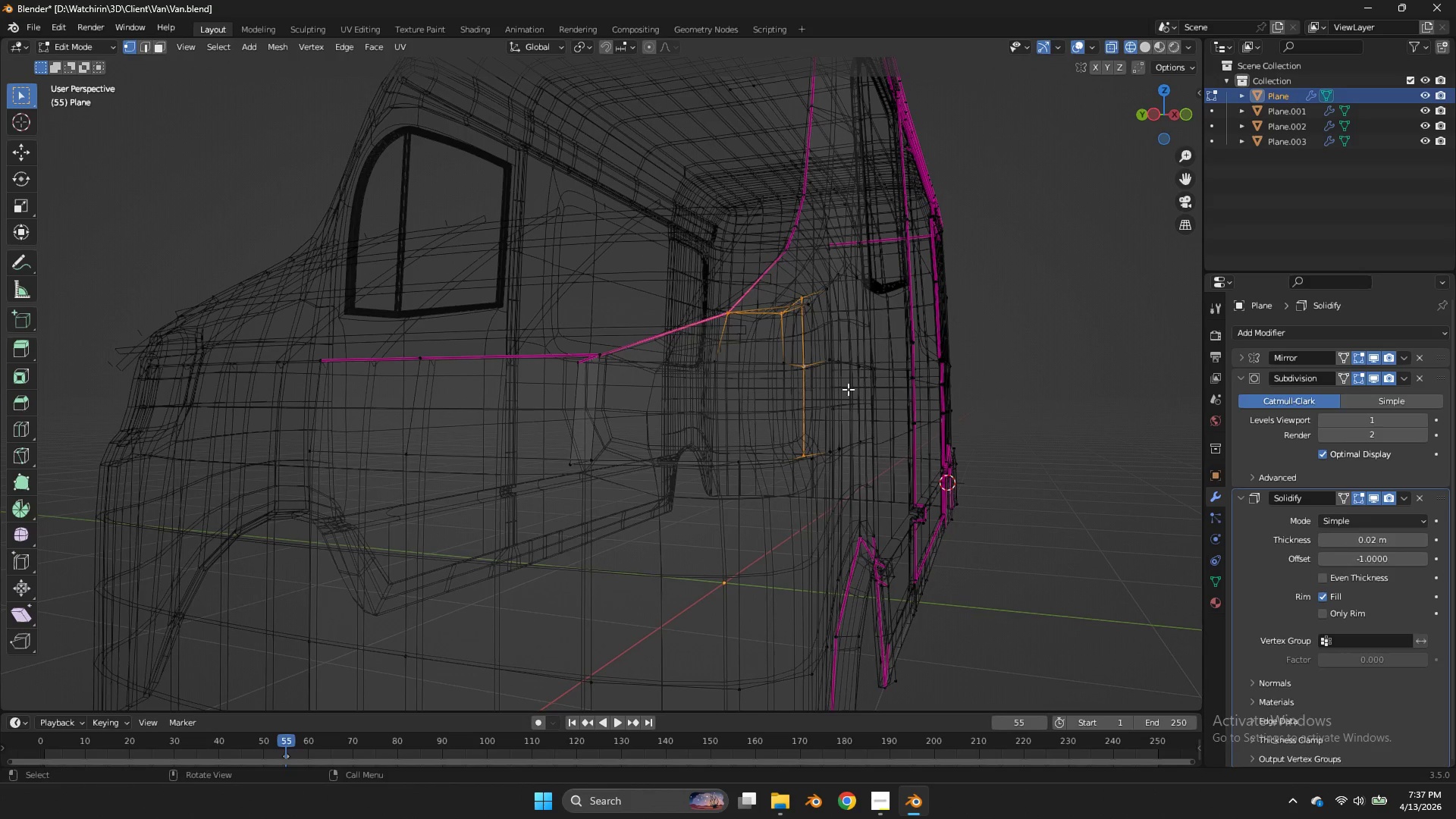 
type(zz)
 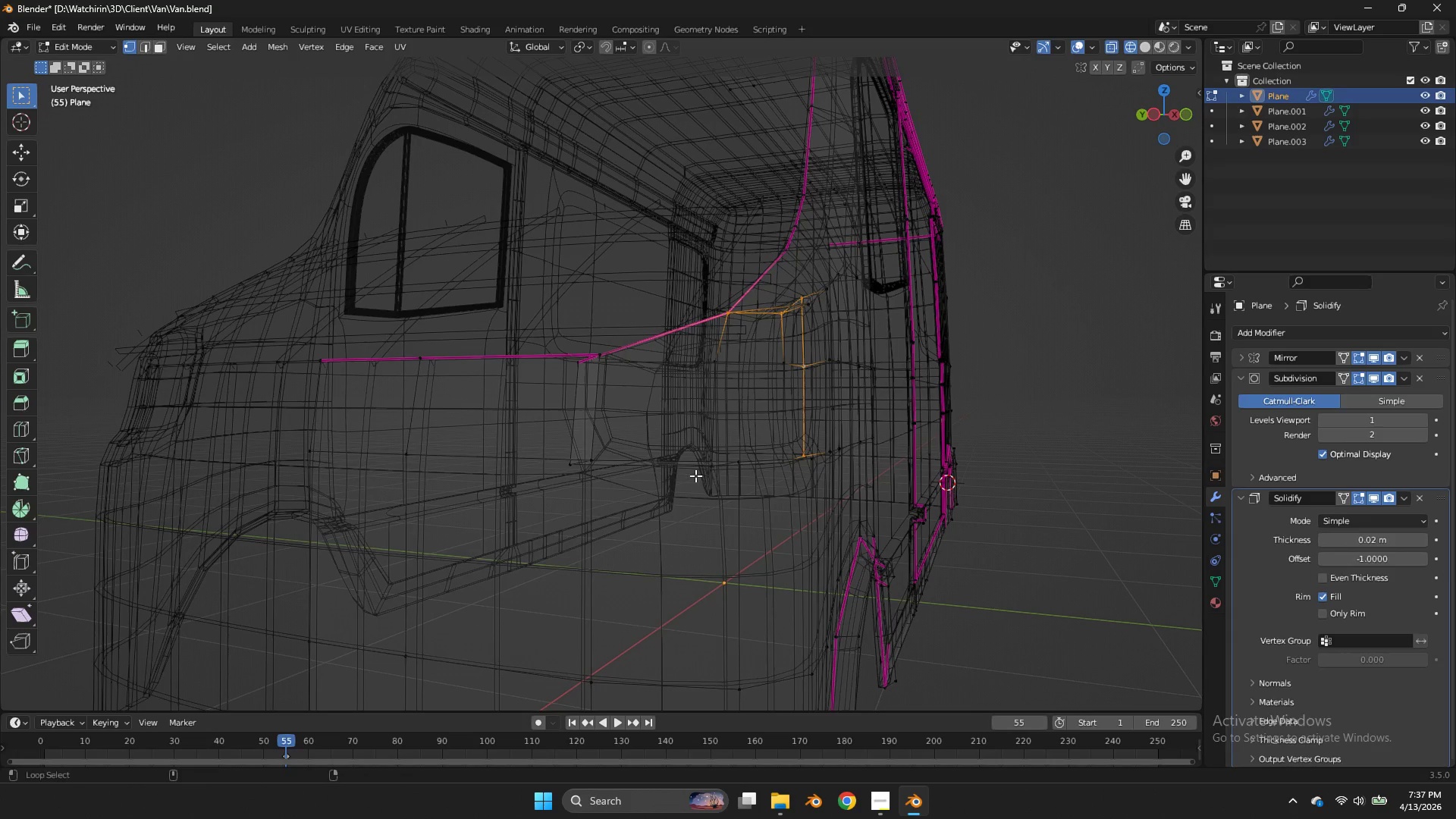 
hold_key(key=AltLeft, duration=0.8)
left_click([673, 464])
 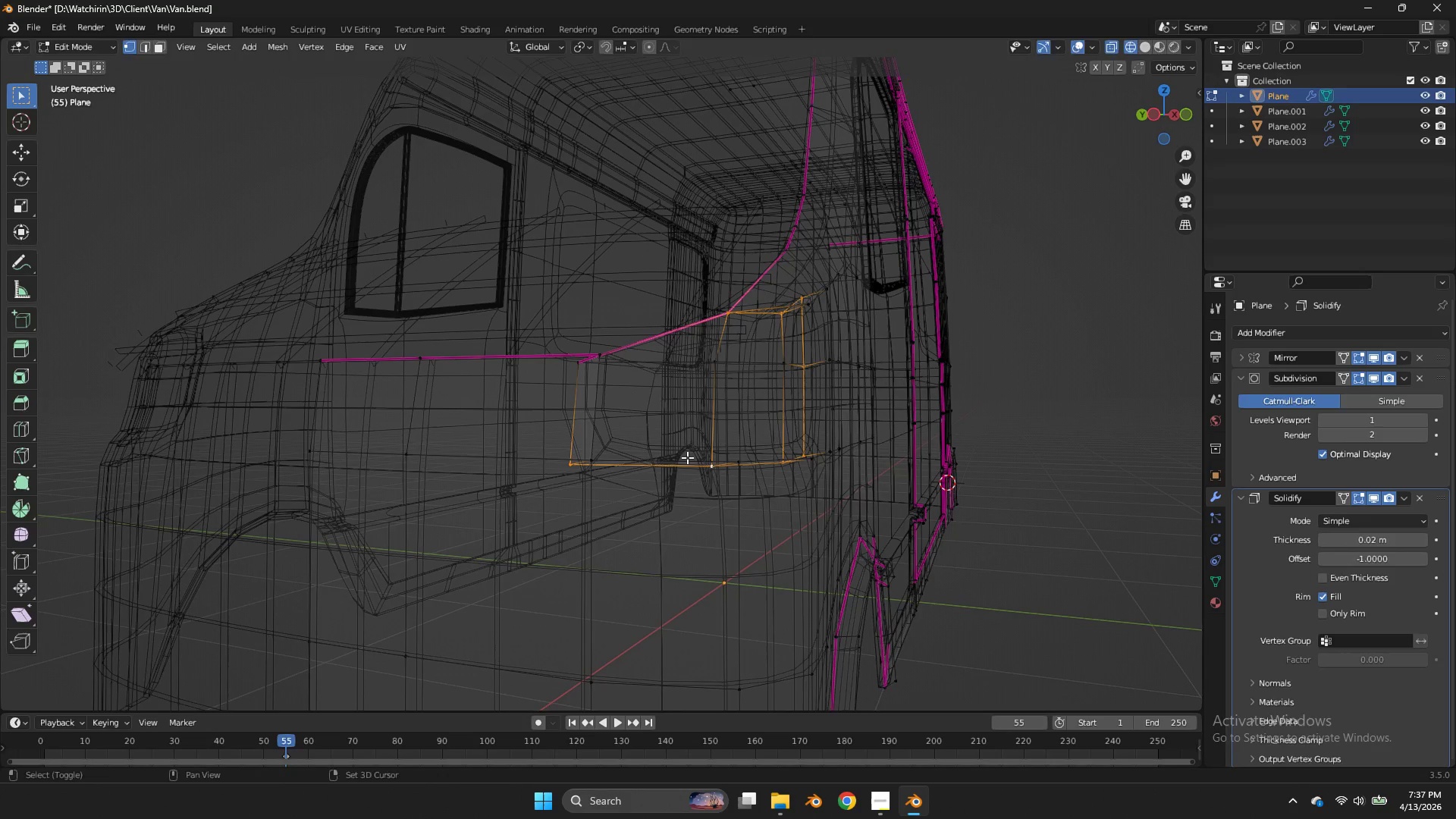 
key(Shift+E)
 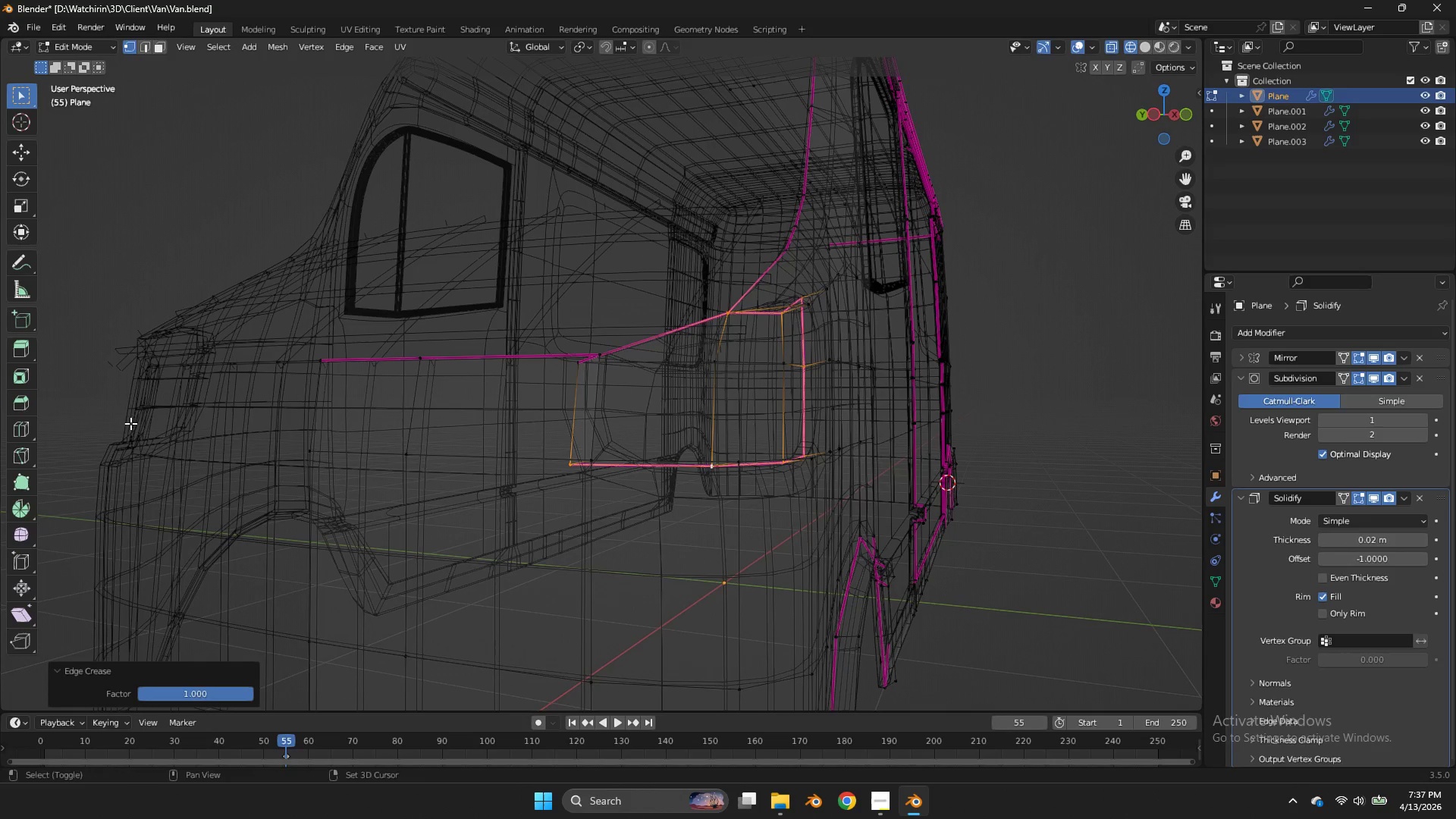 
left_click_drag(start_coordinate=[120, 423], to_coordinate=[127, 414])
 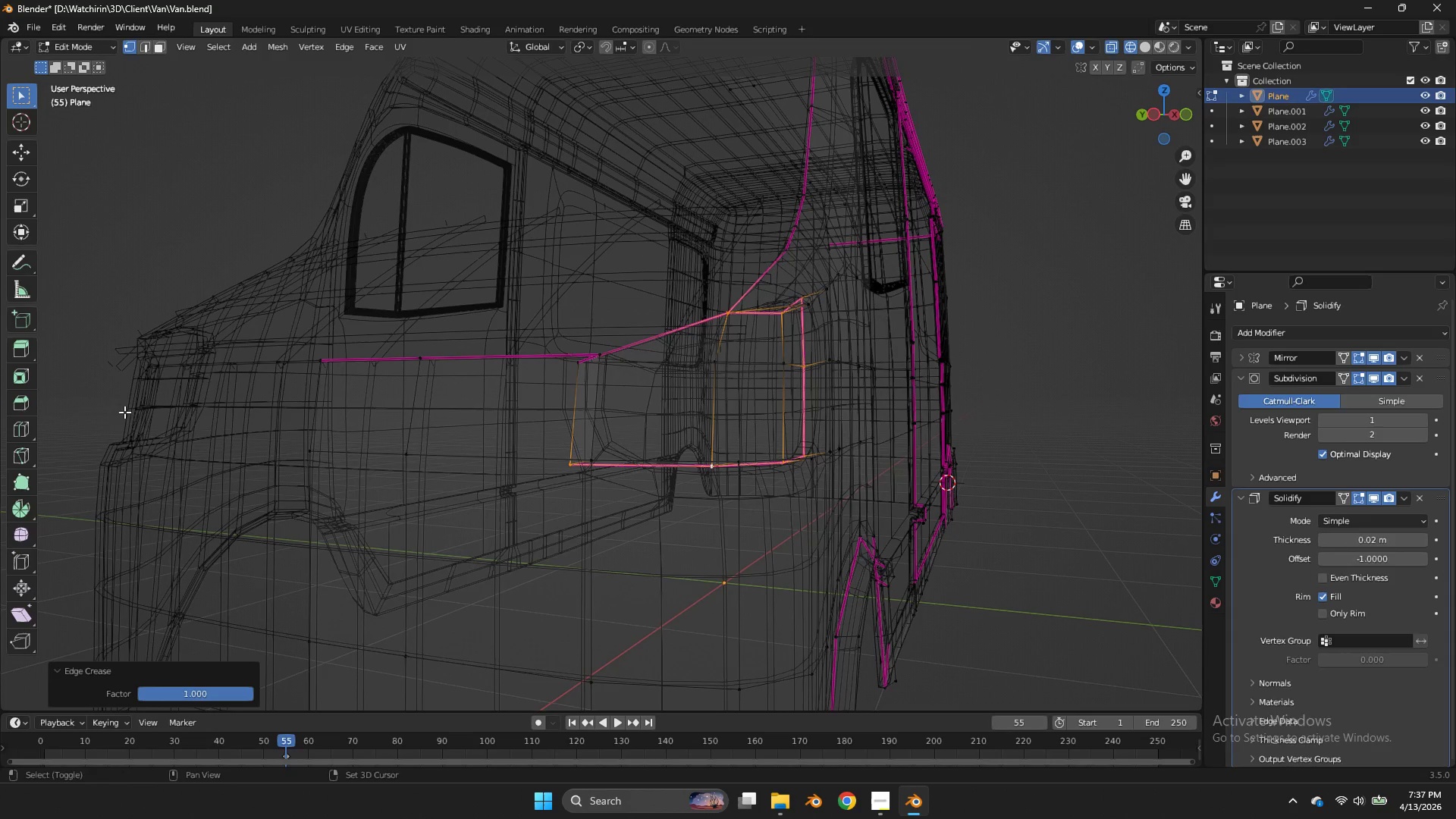 
double_click([124, 412])
 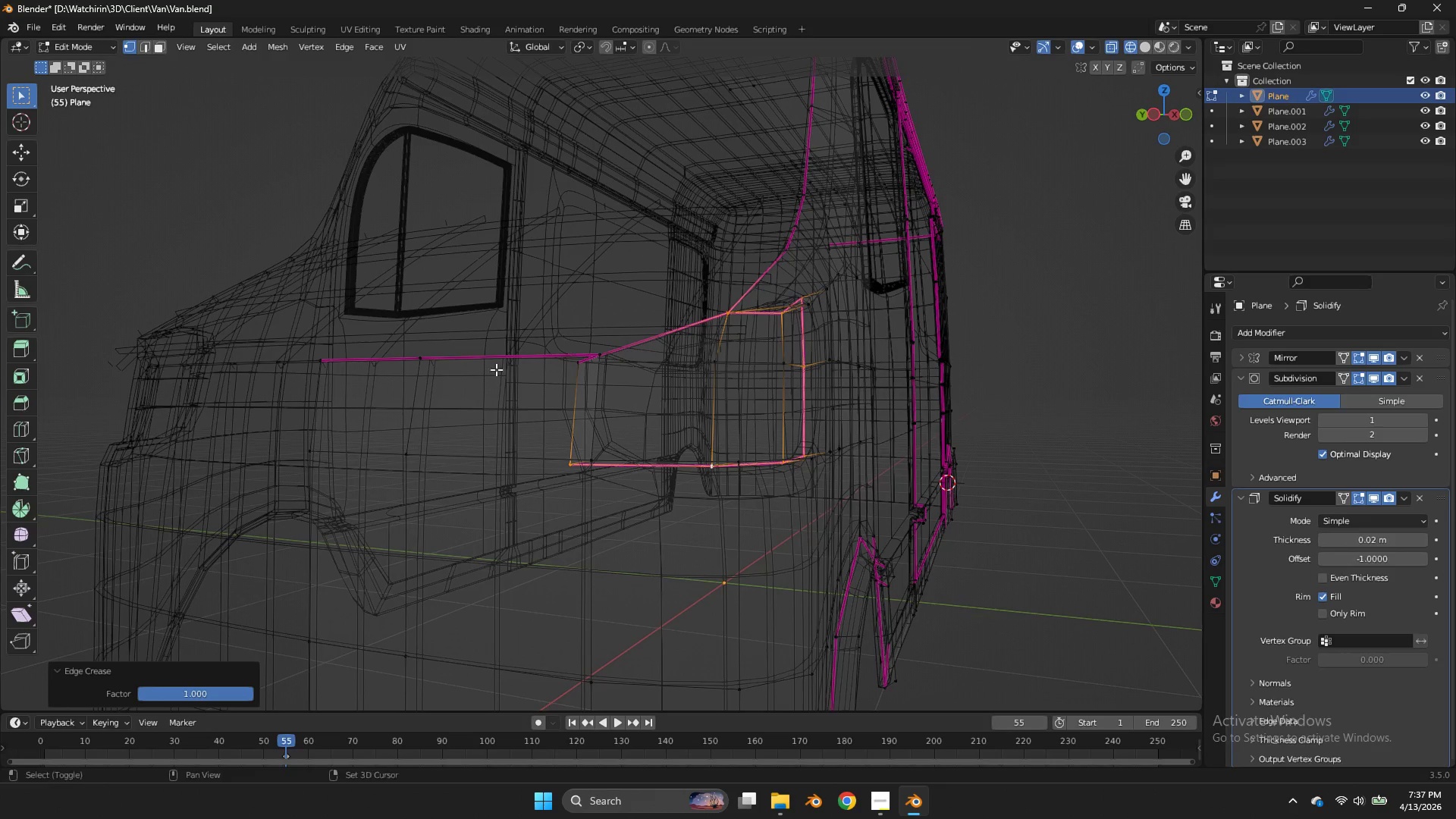 
double_click([559, 370])
 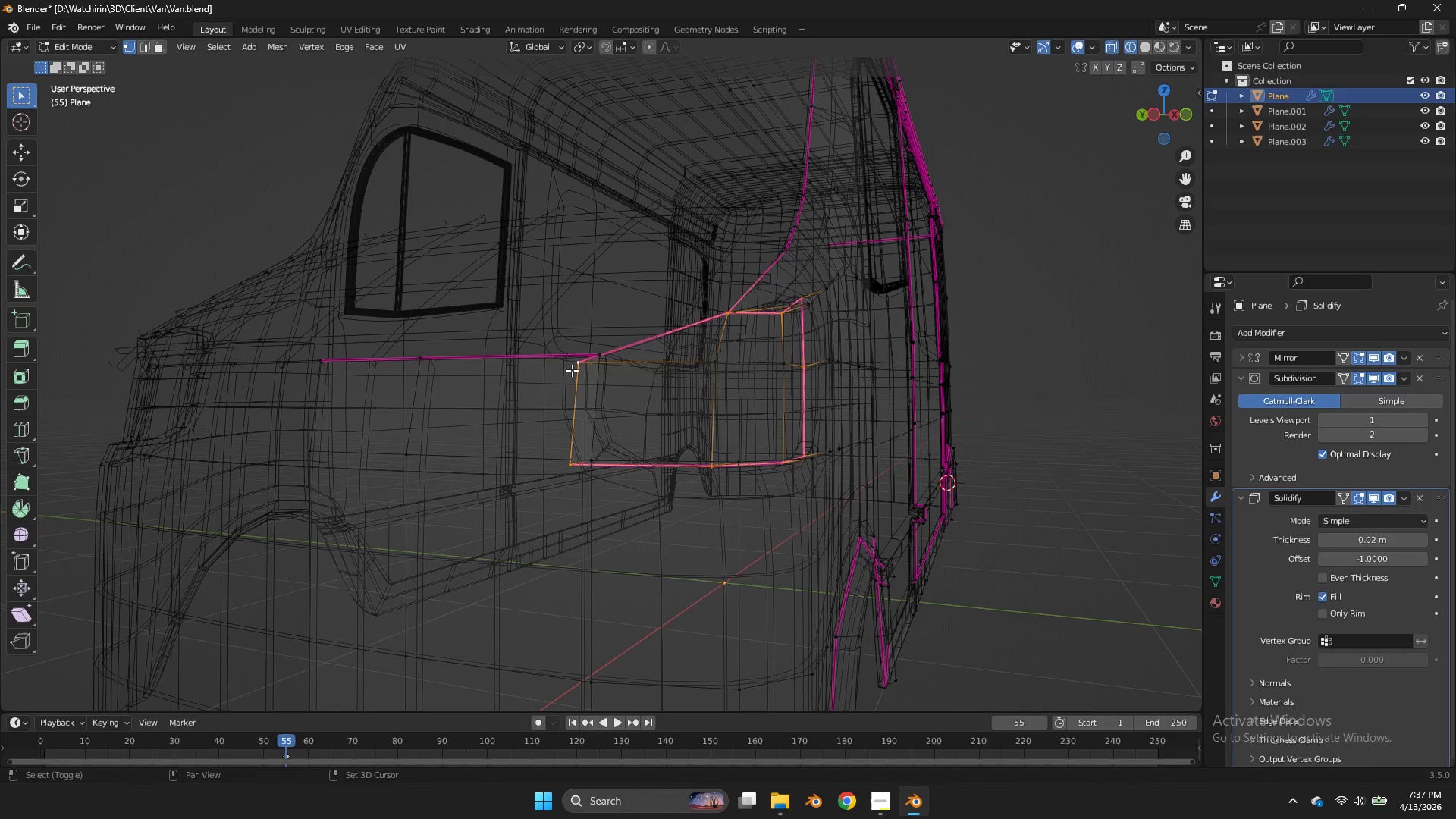 
triple_click([572, 370])
 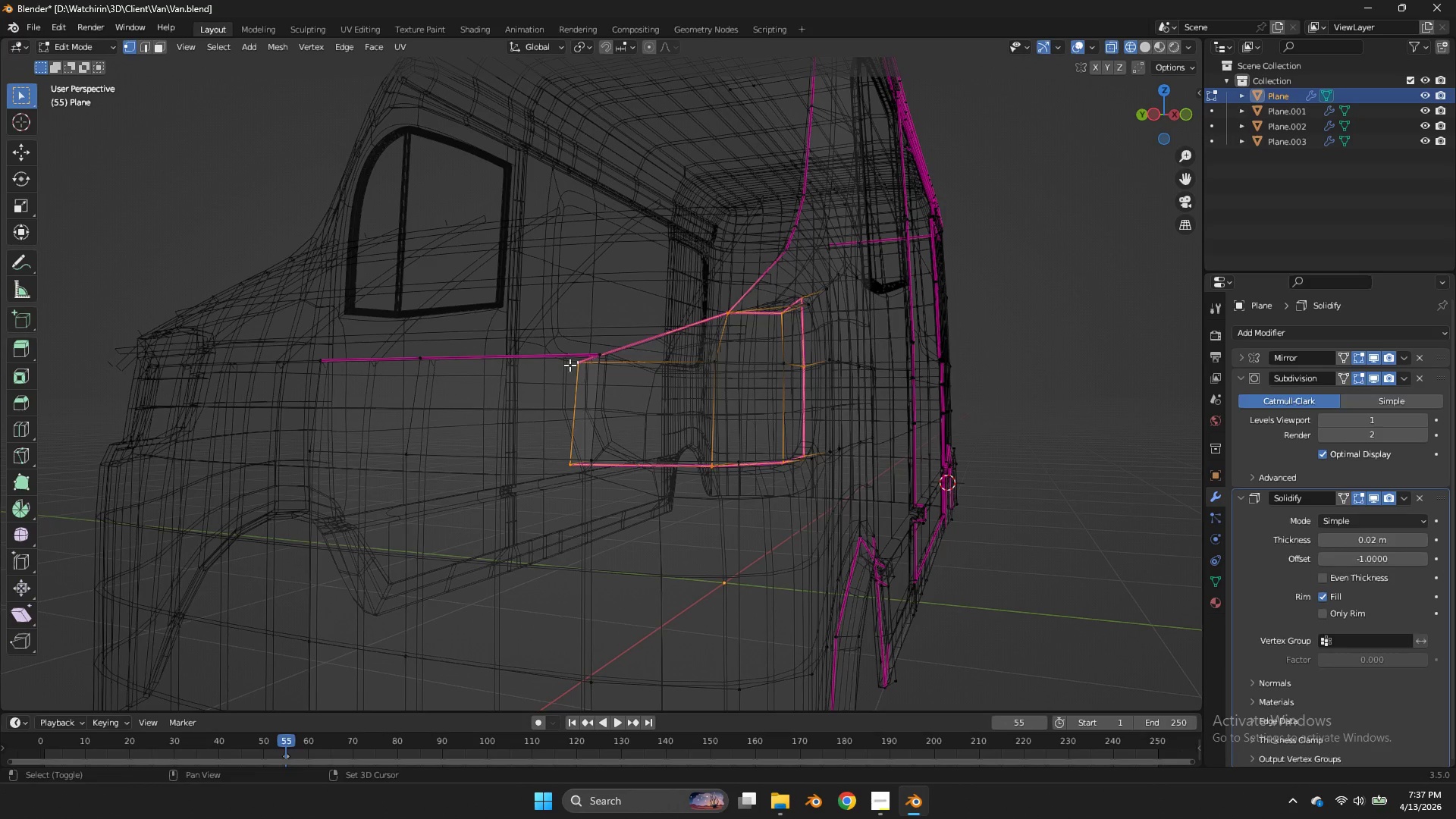 
type(Ezz)
 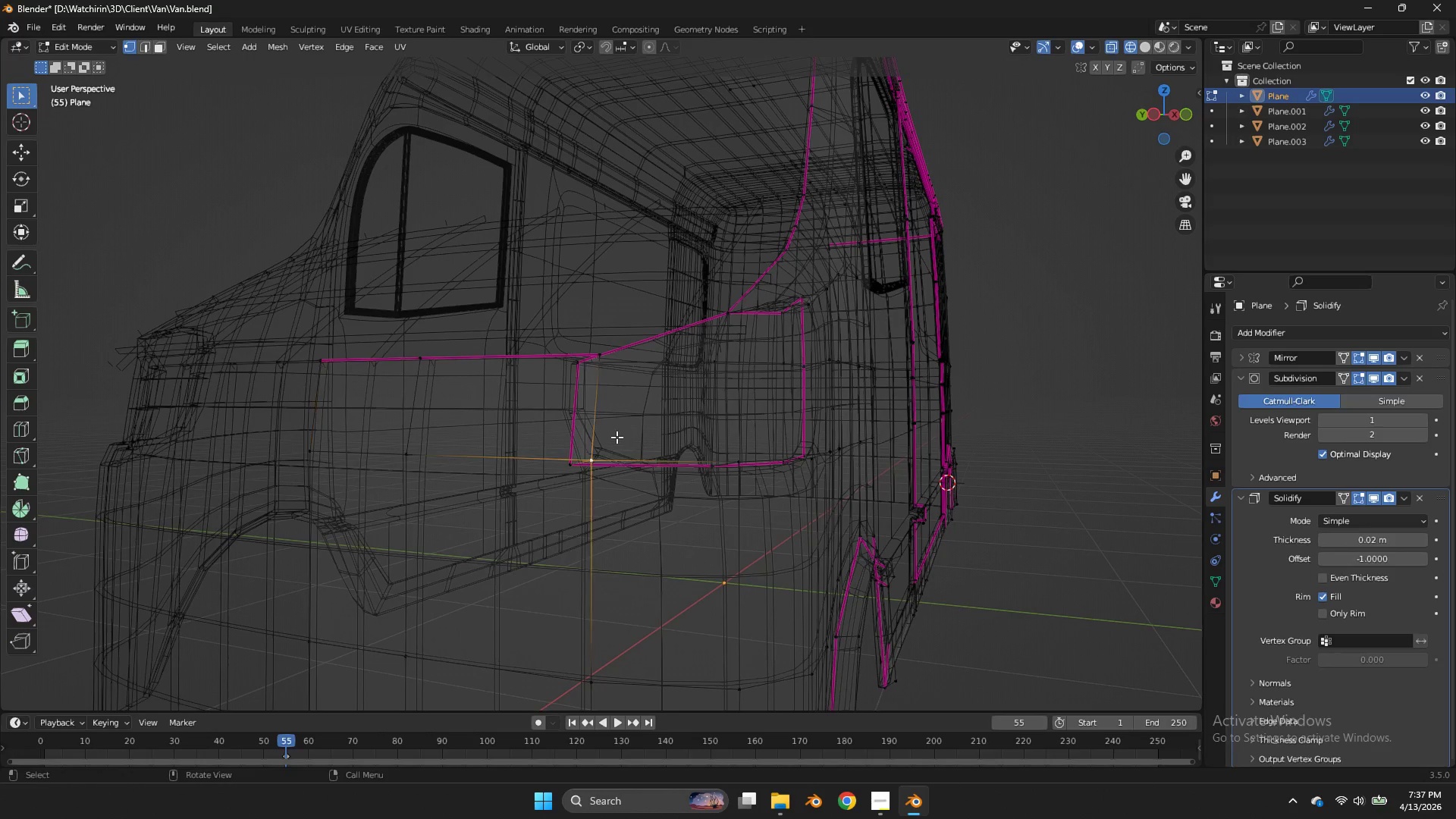 
left_click_drag(start_coordinate=[303, 352], to_coordinate=[312, 352])
 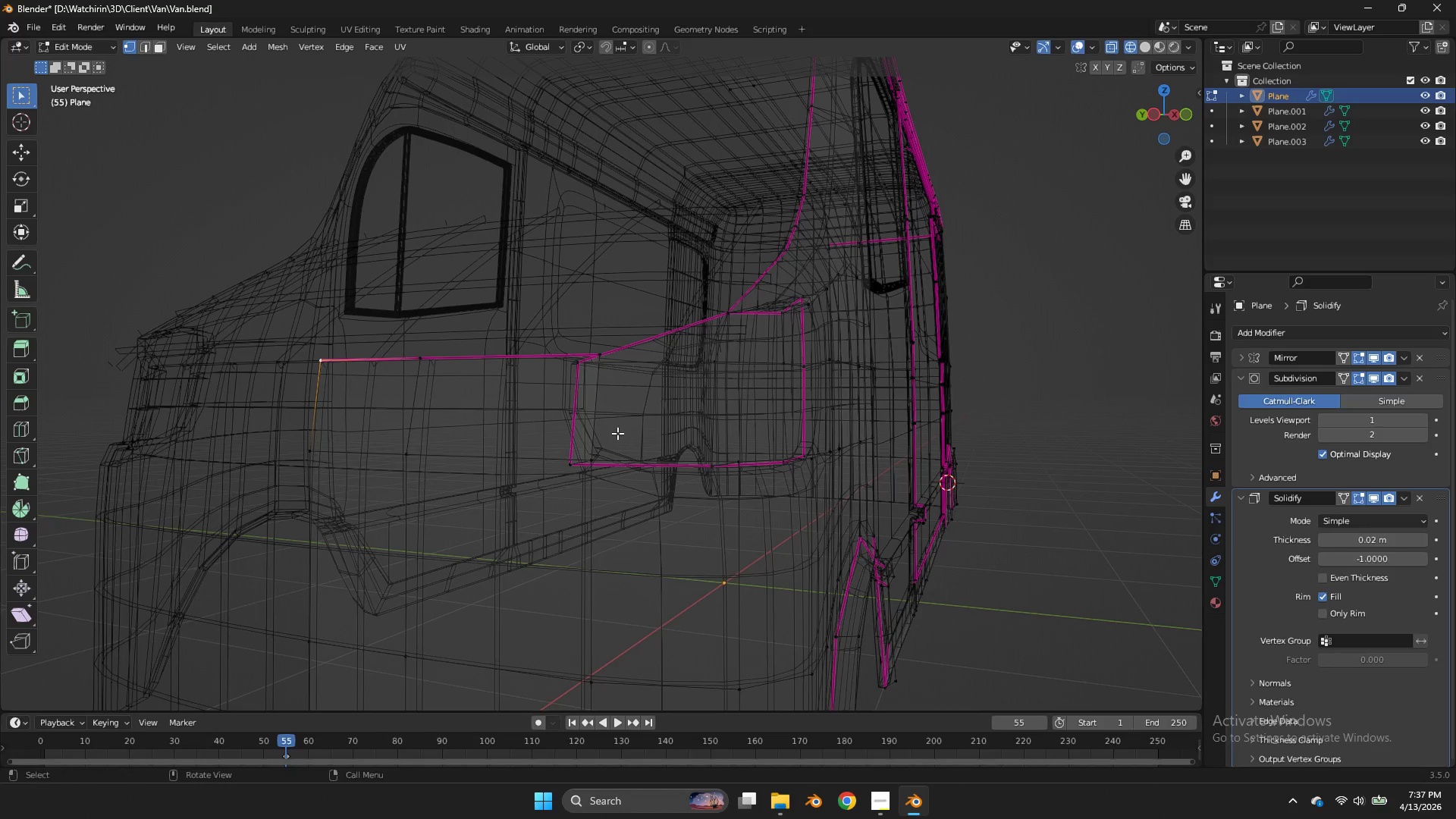 
left_click_drag(start_coordinate=[617, 435], to_coordinate=[538, 473])
 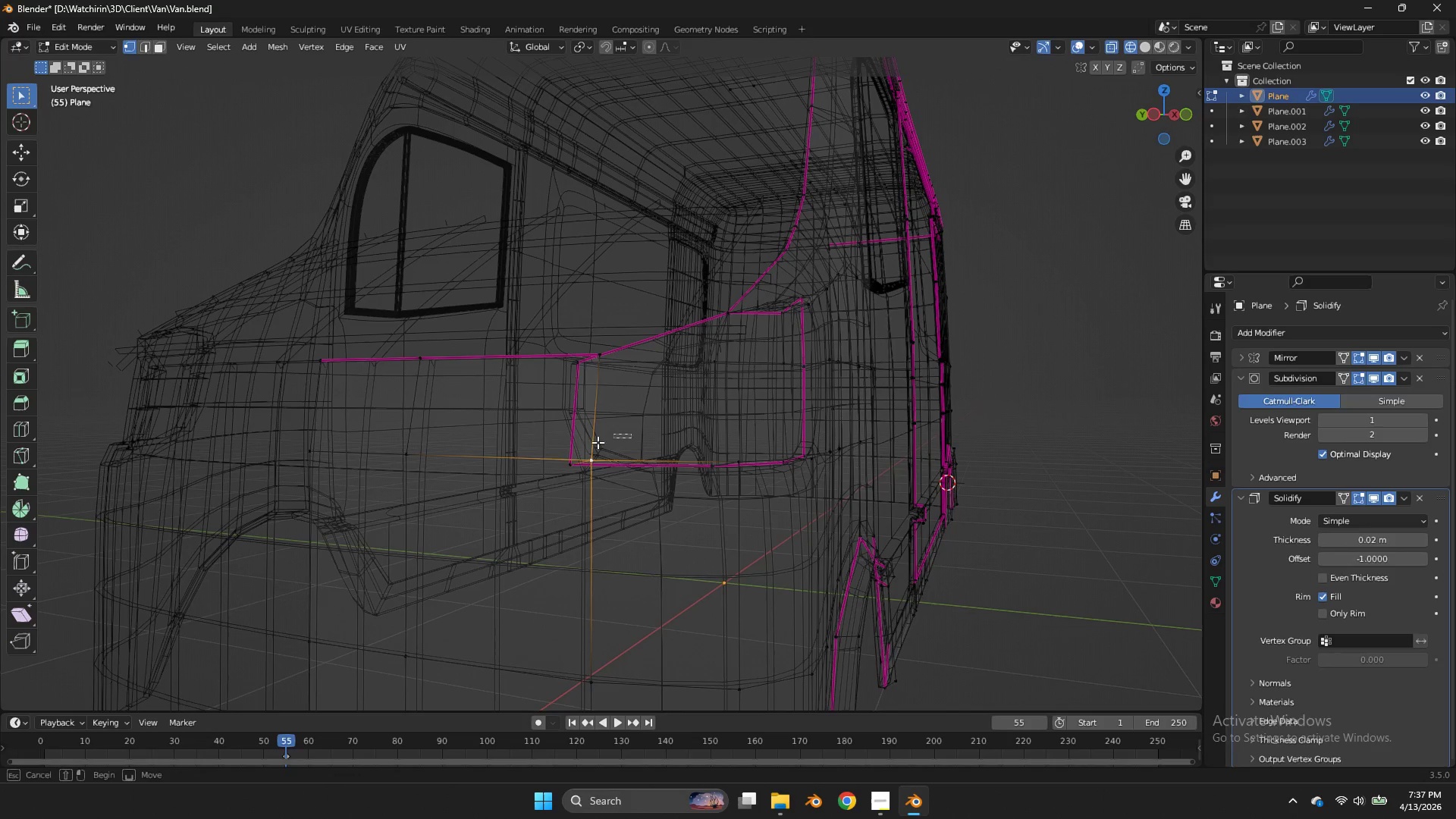 
left_click_drag(start_coordinate=[631, 434], to_coordinate=[491, 475])
 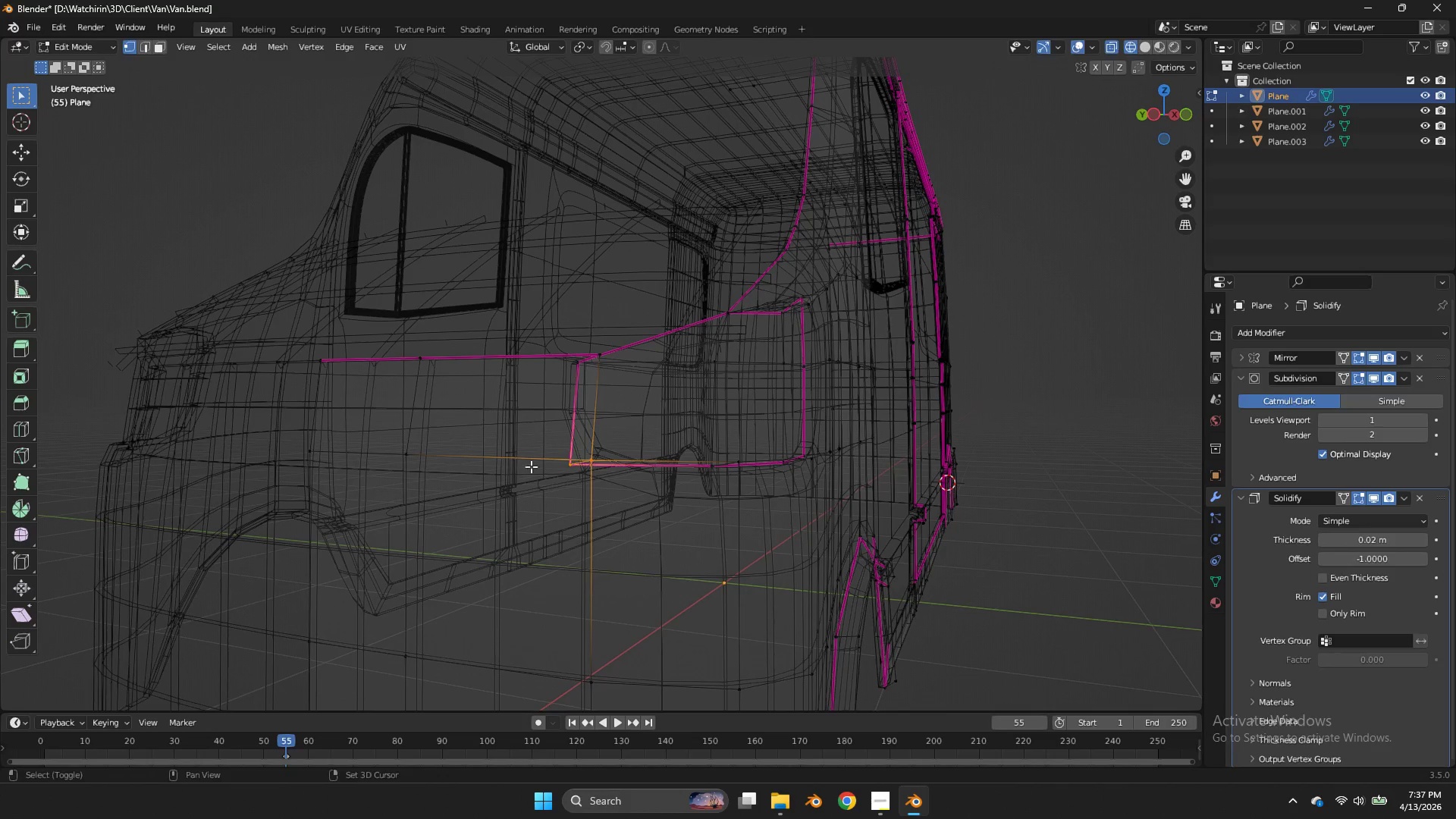 
type(Ezgz)
 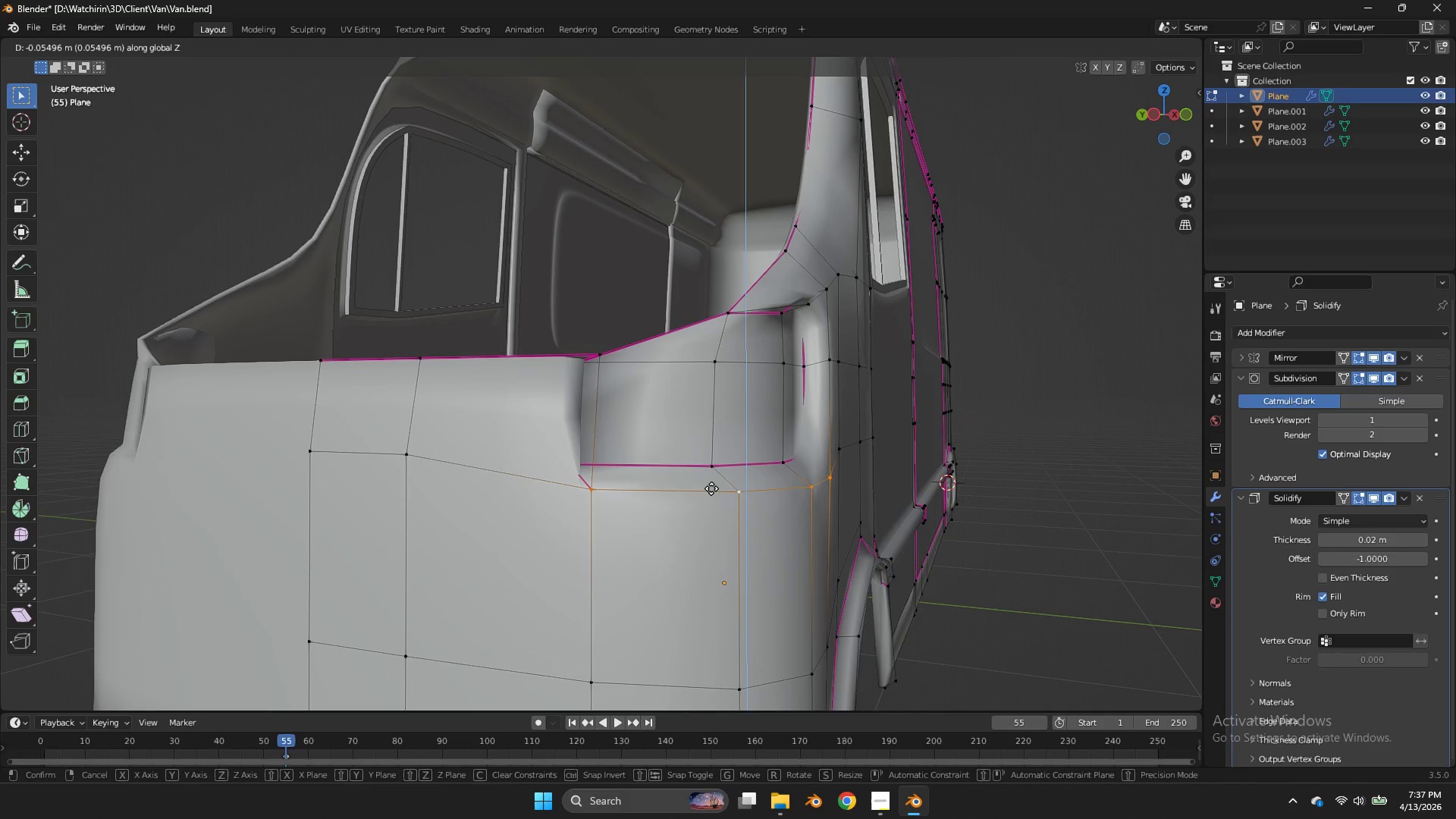 
hold_key(key=AltLeft, duration=0.64)
 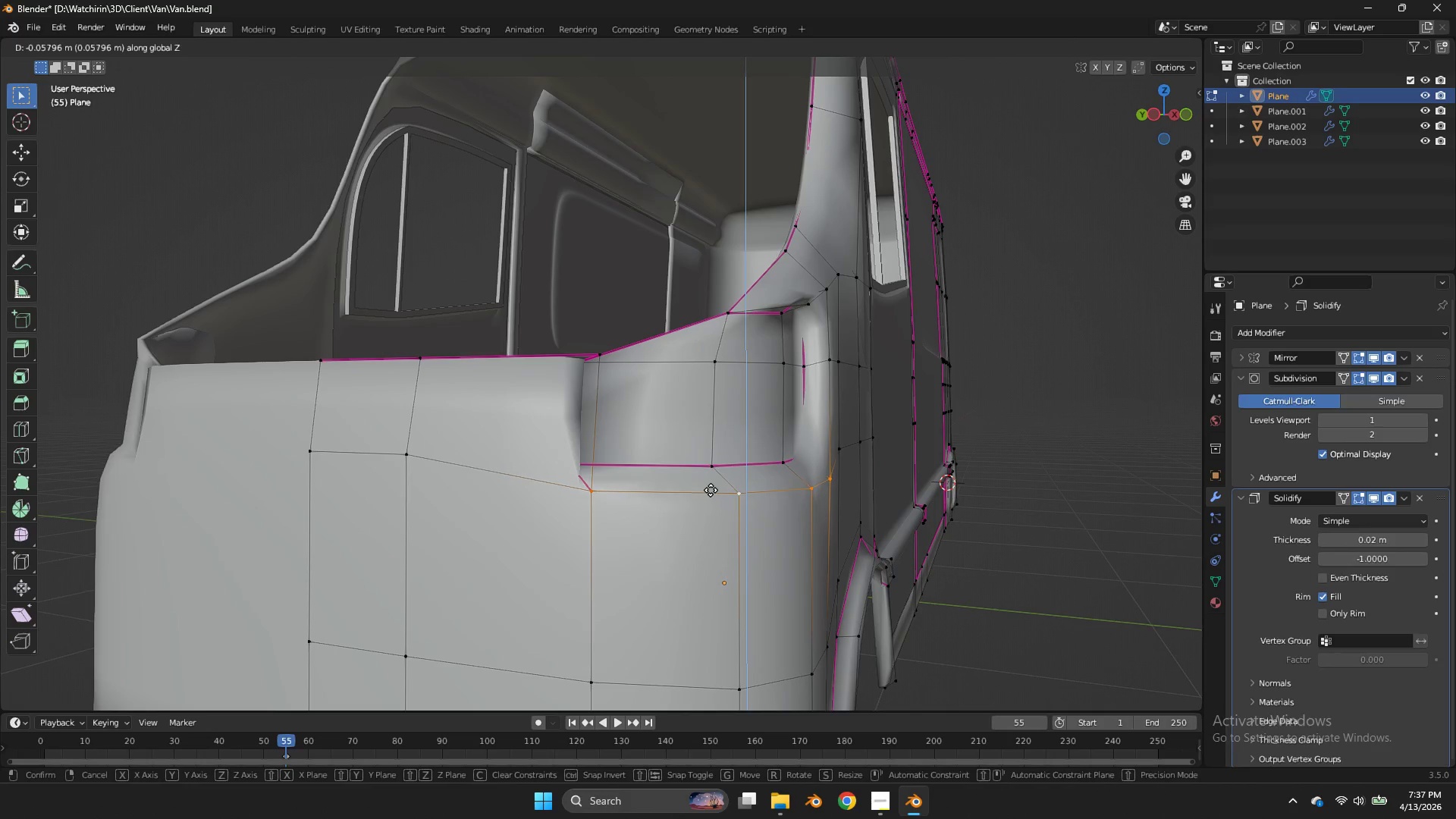 
left_click([711, 490])
 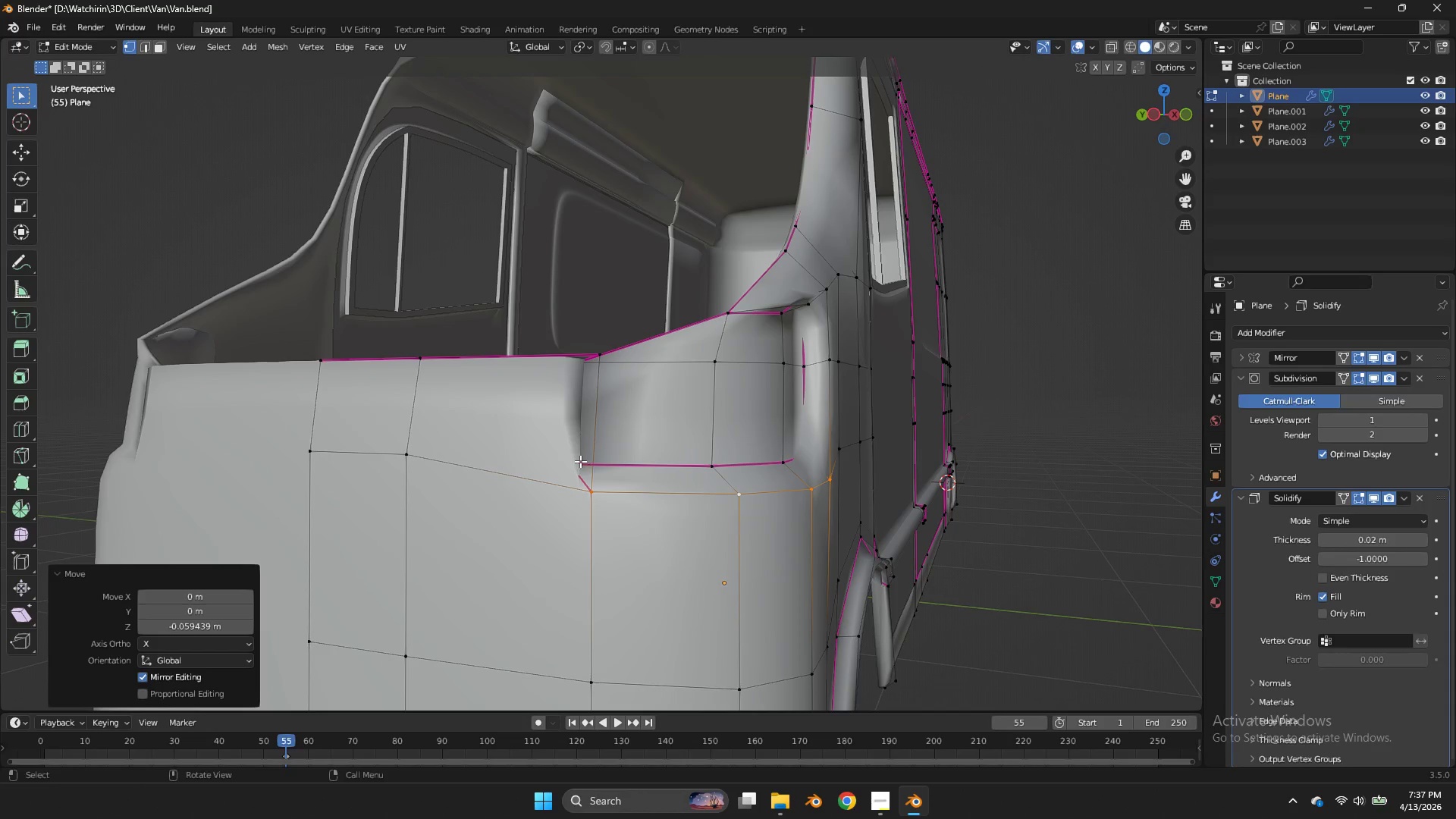 
key(Z)
 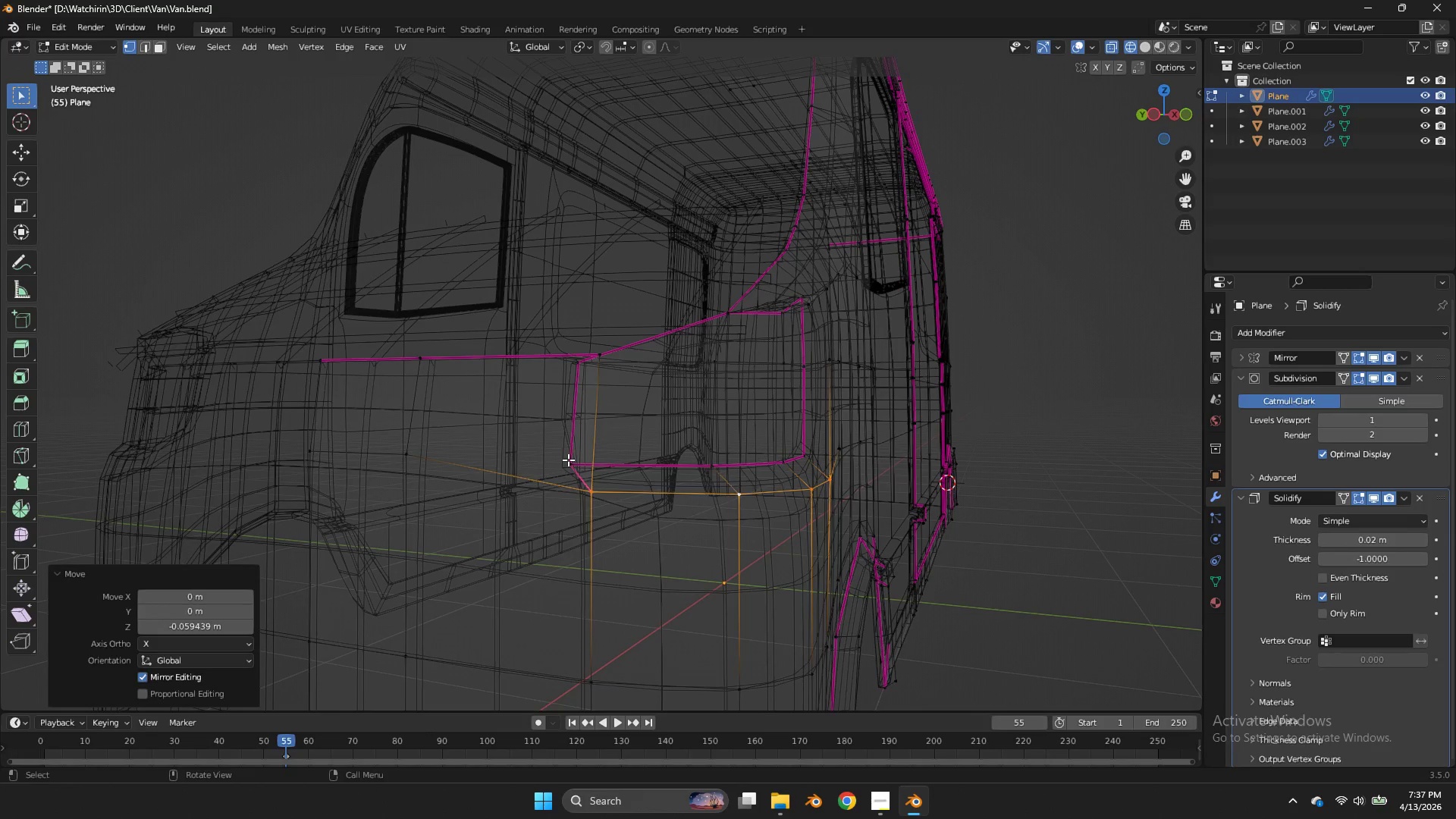 
left_click([568, 460])
 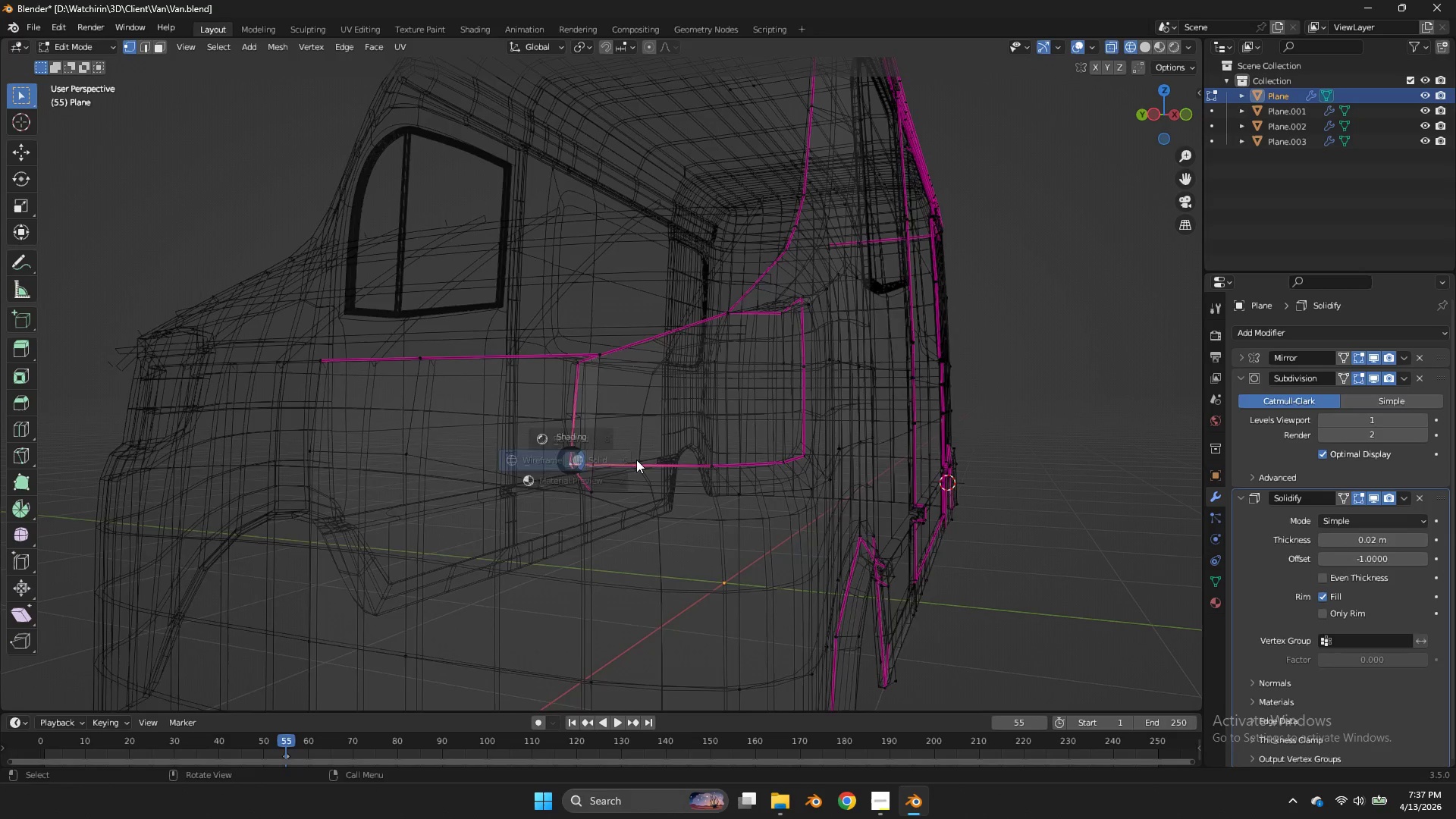 
type(zg)
 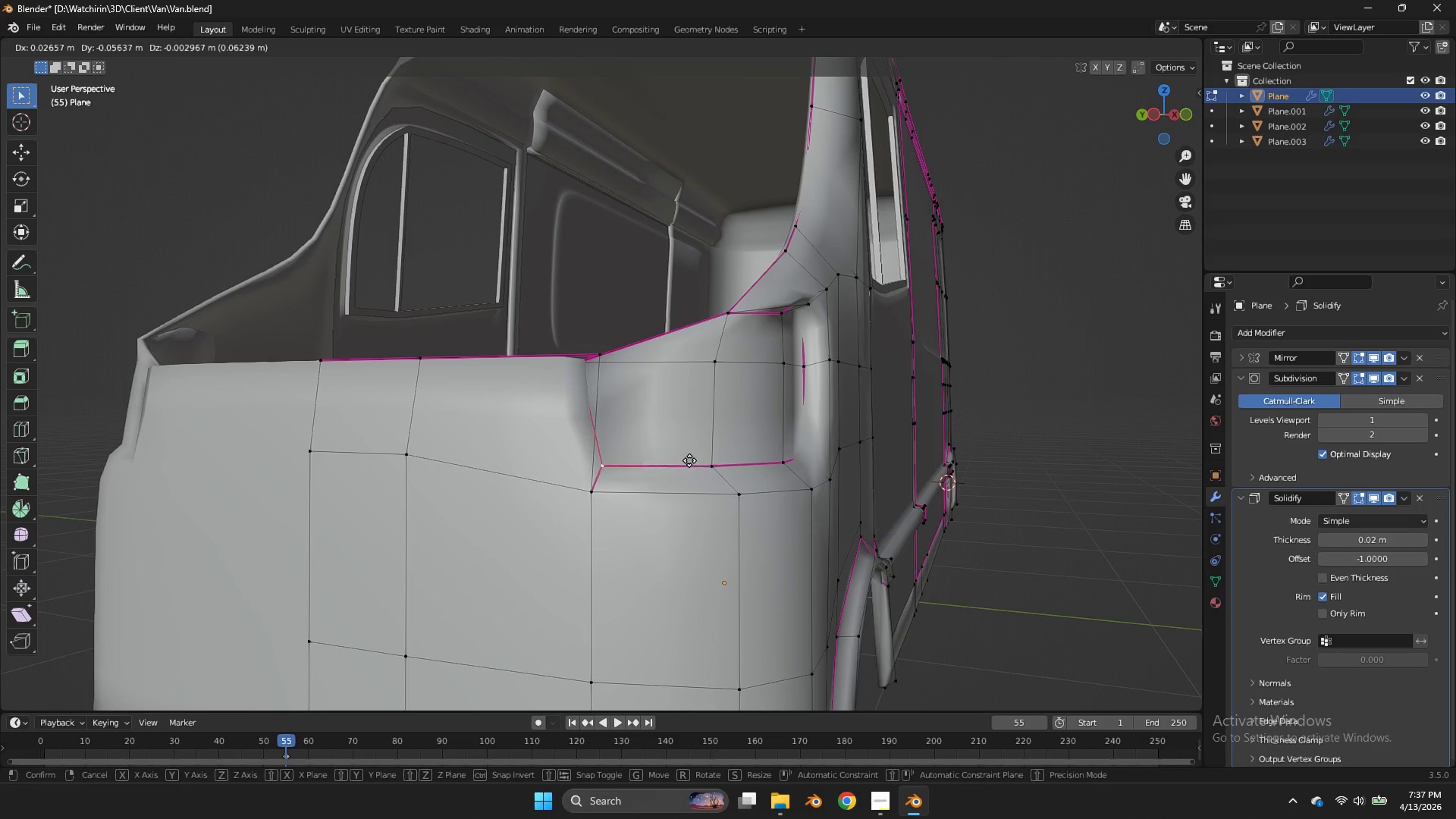 
double_click([689, 460])
 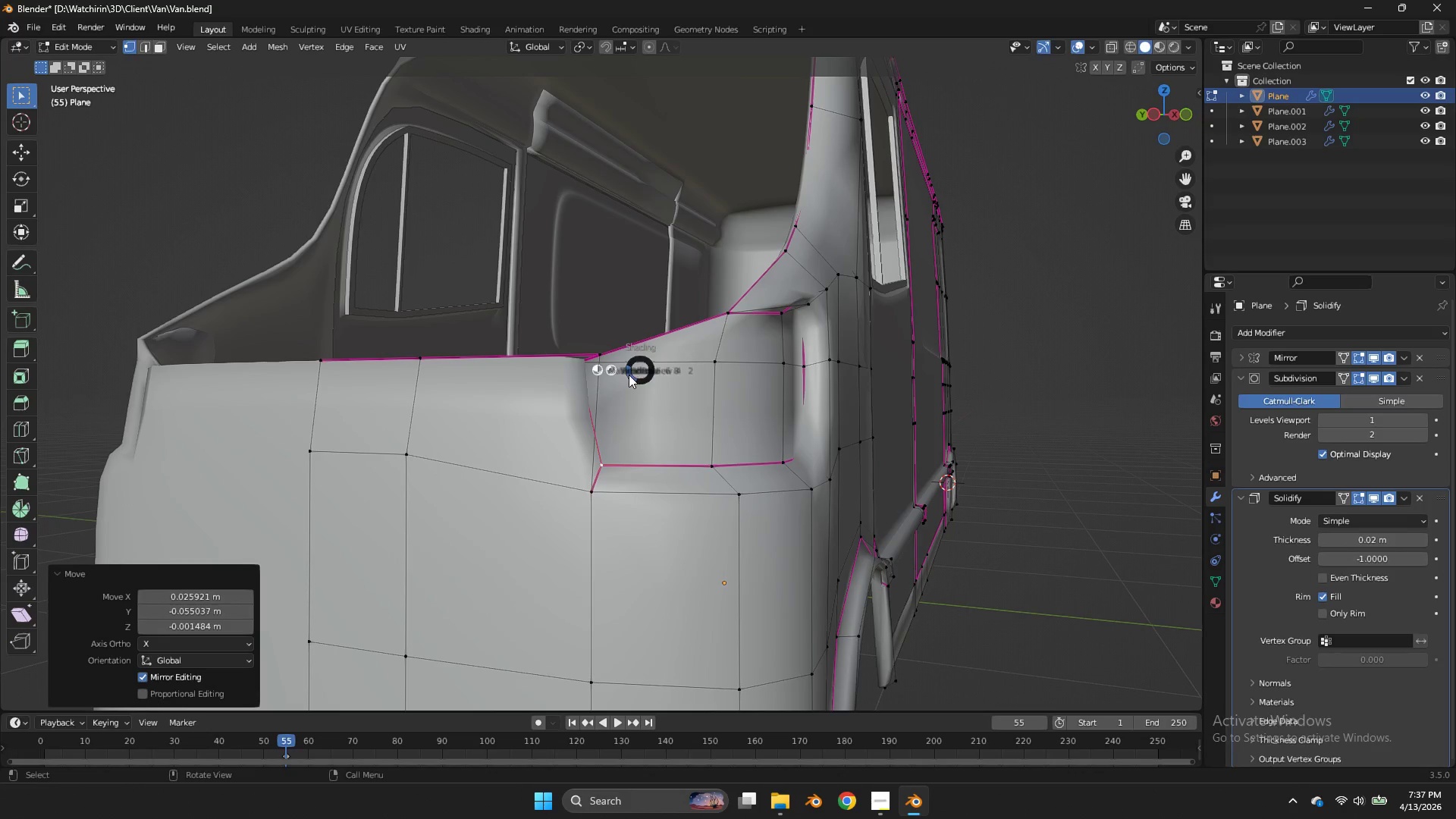 
key(Z)
 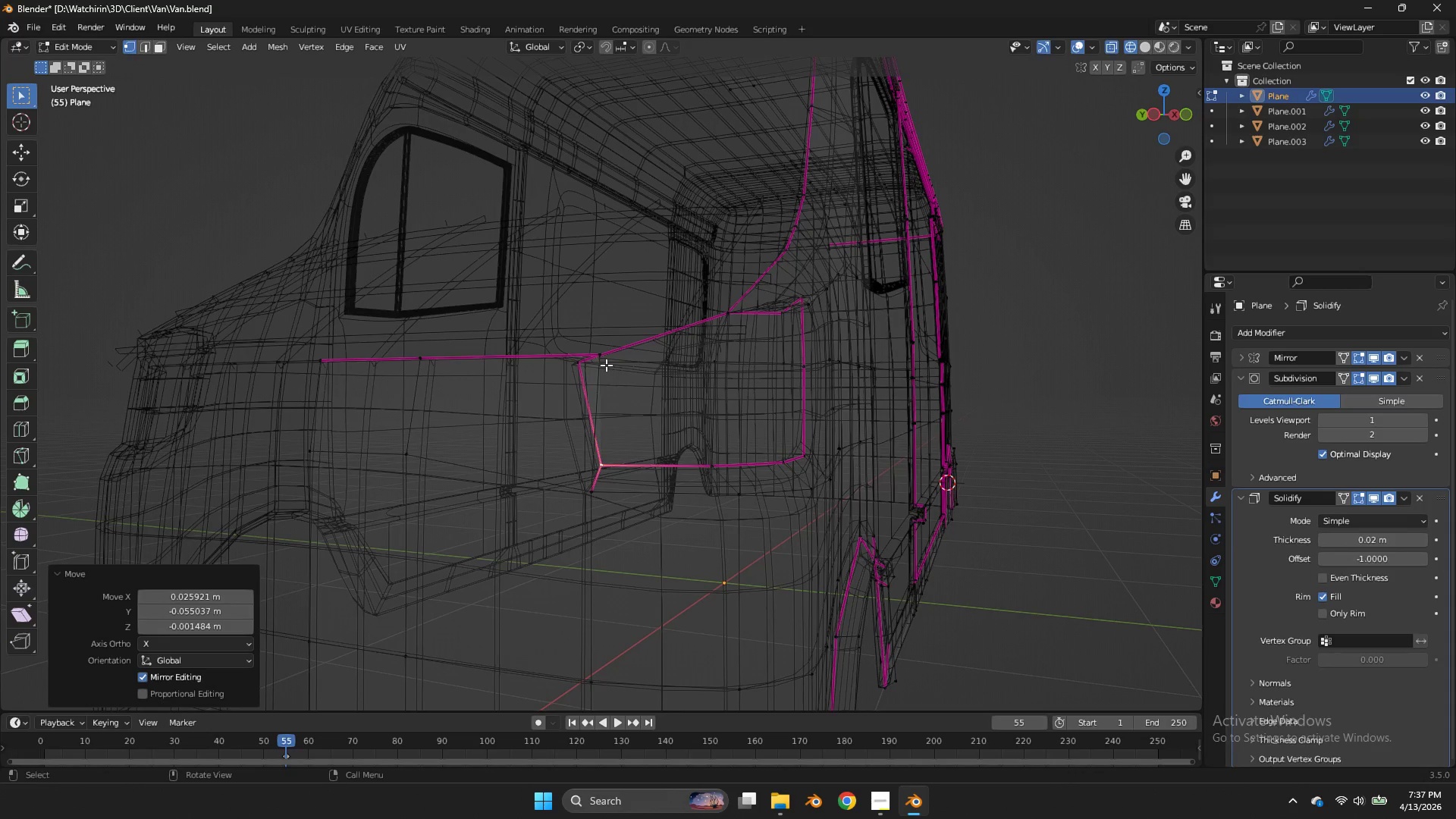 
left_click([606, 365])
 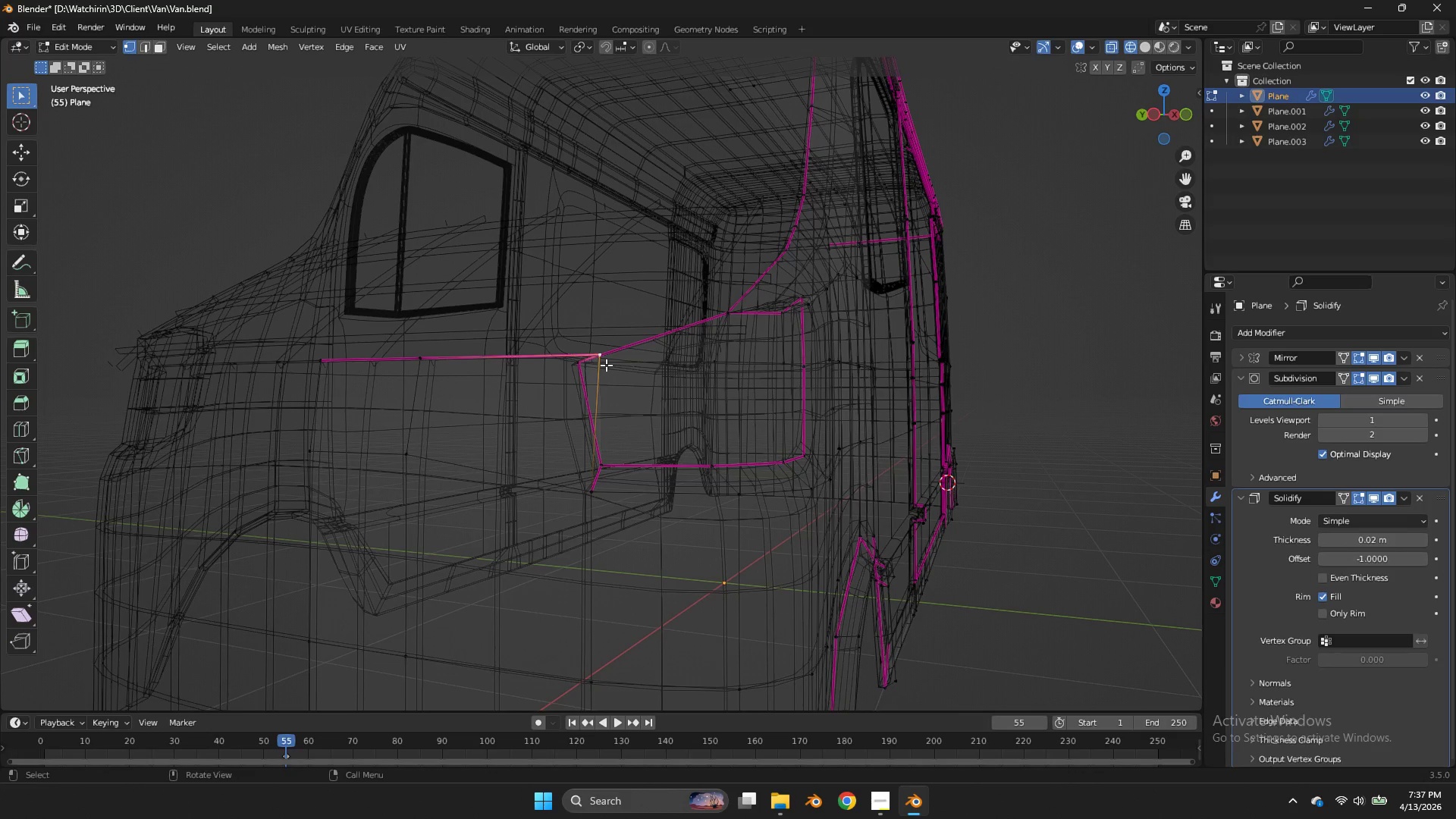 
double_click([595, 497])
 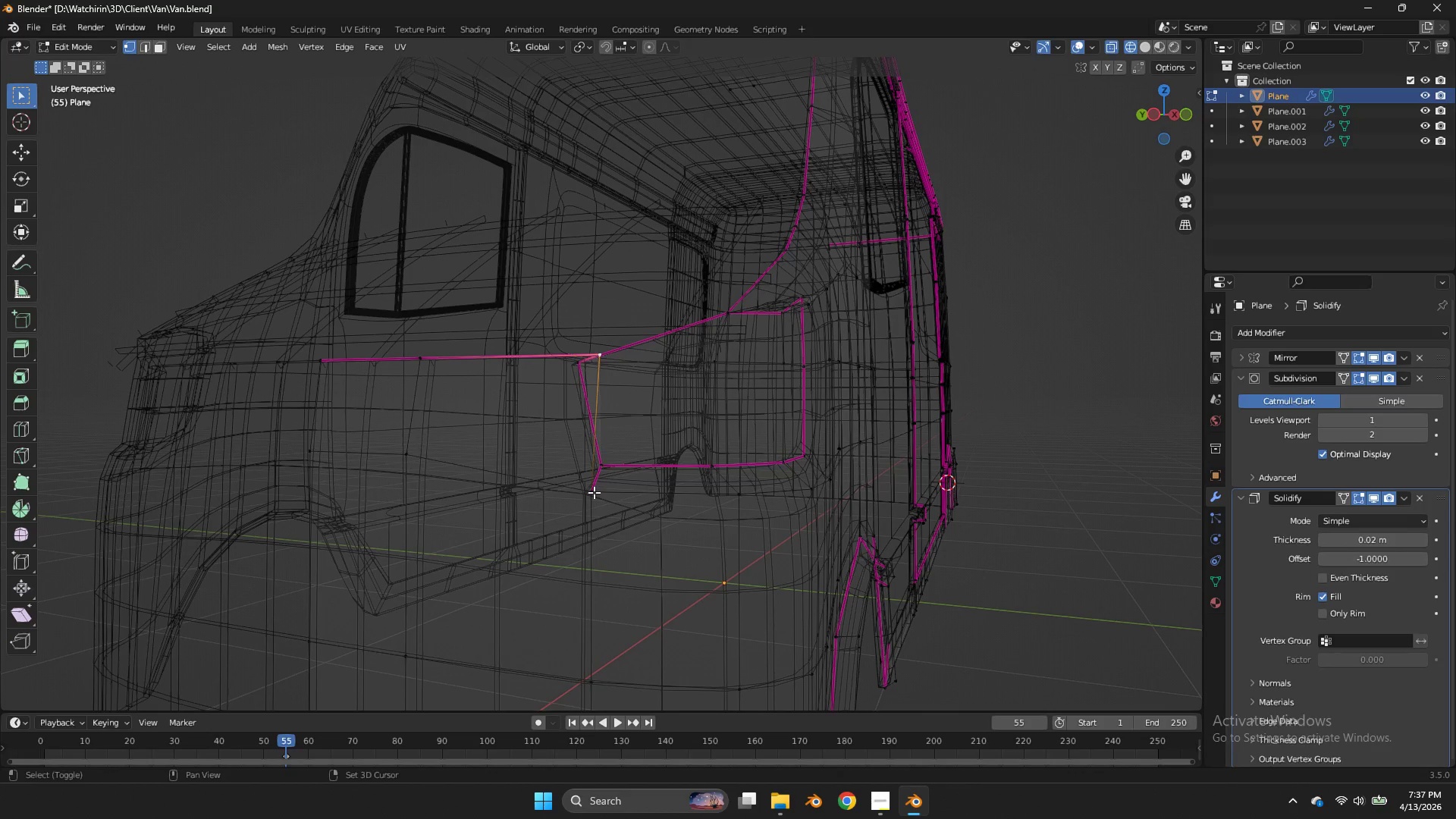 
triple_click([594, 492])
 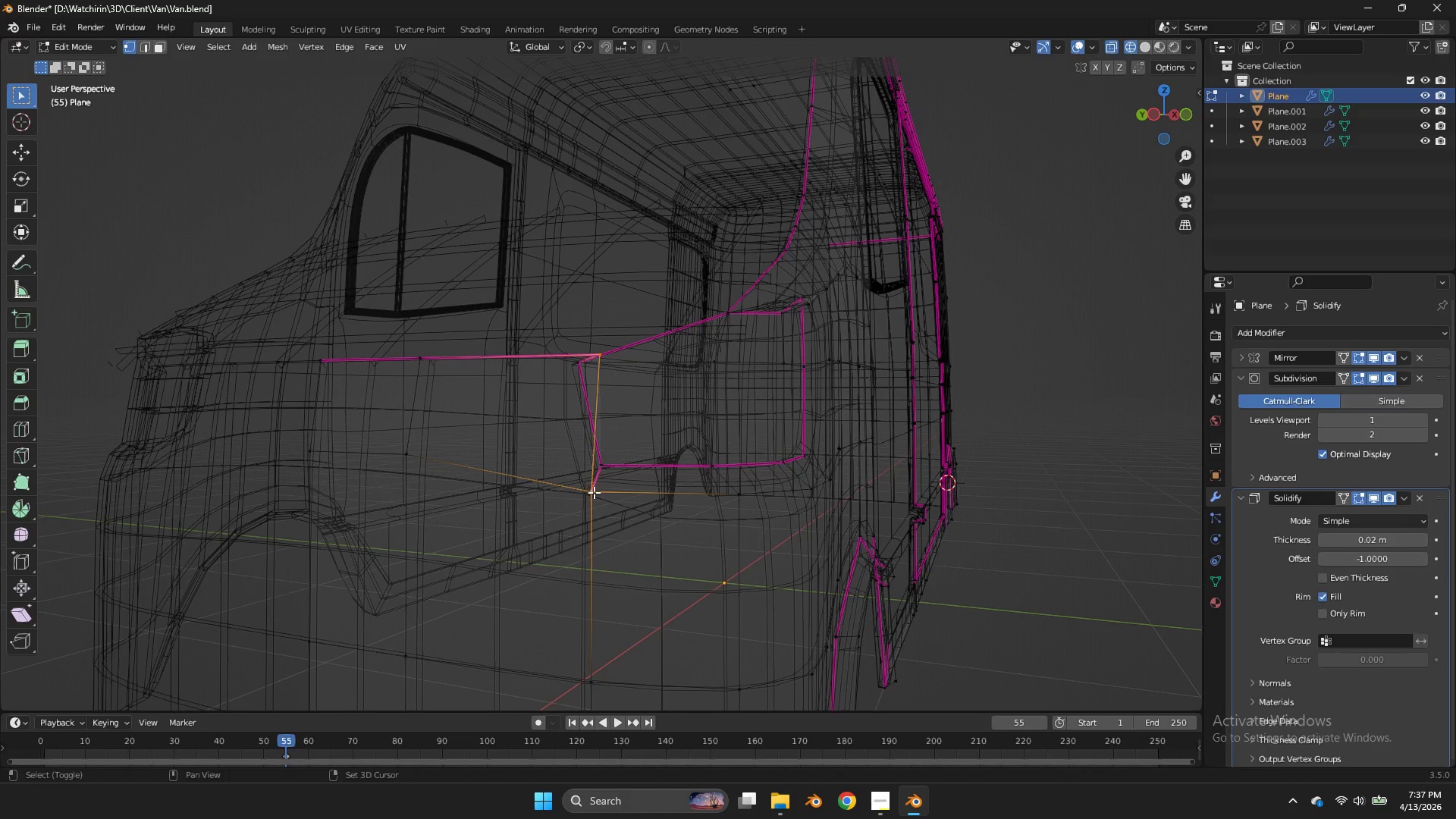 
key(Shift+E)
 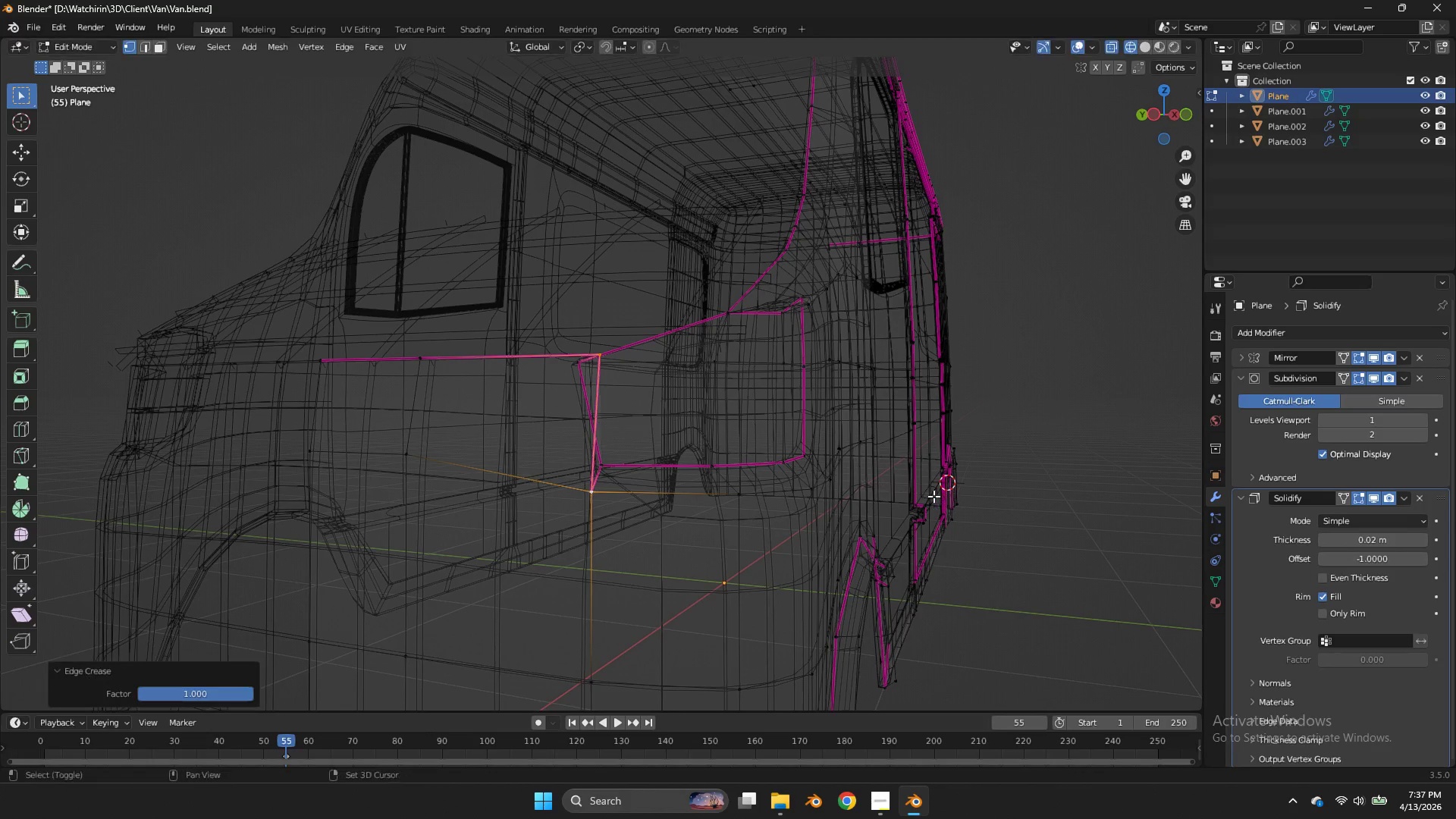 
left_click([934, 496])
 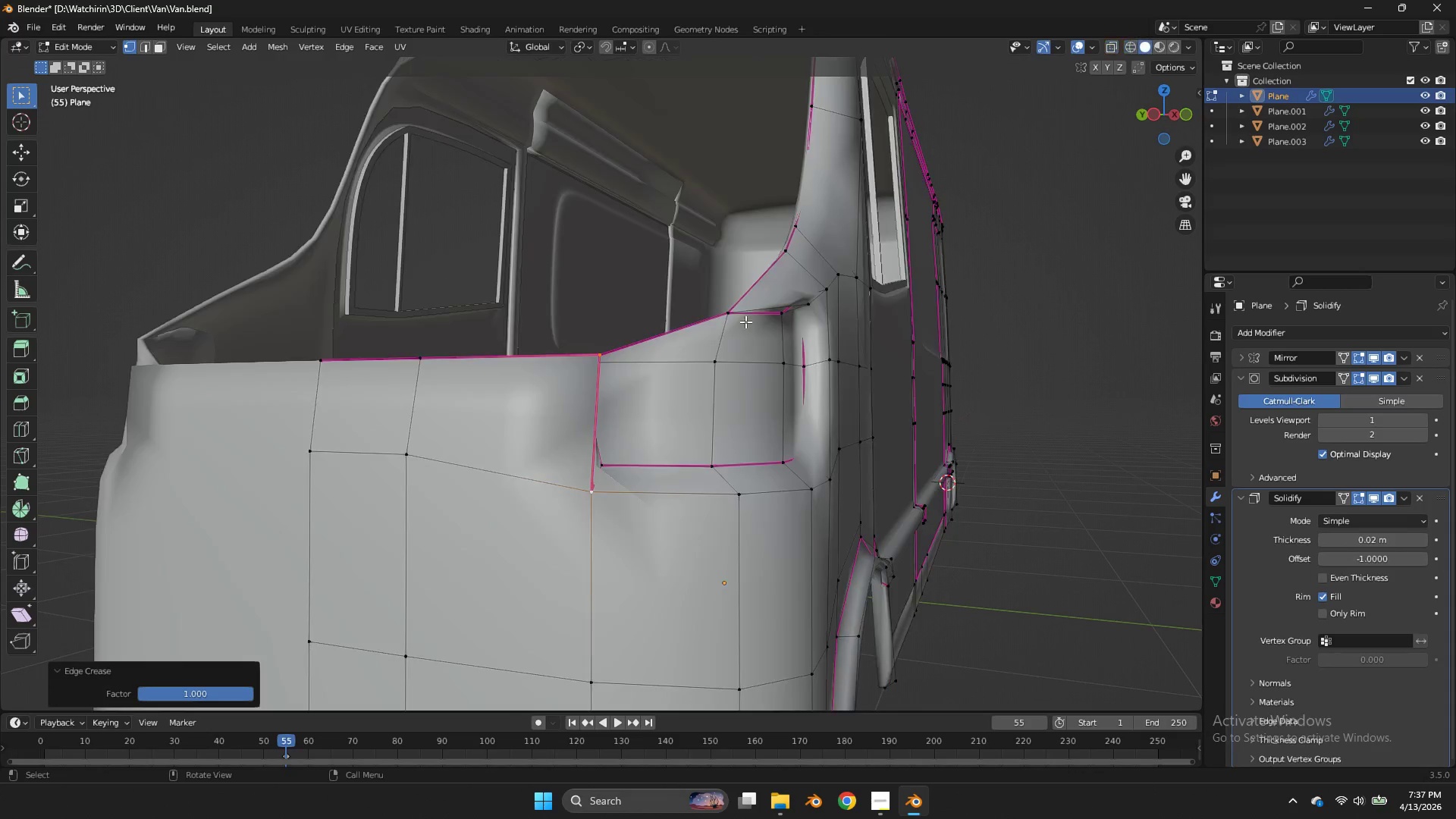 
double_click([934, 496])
 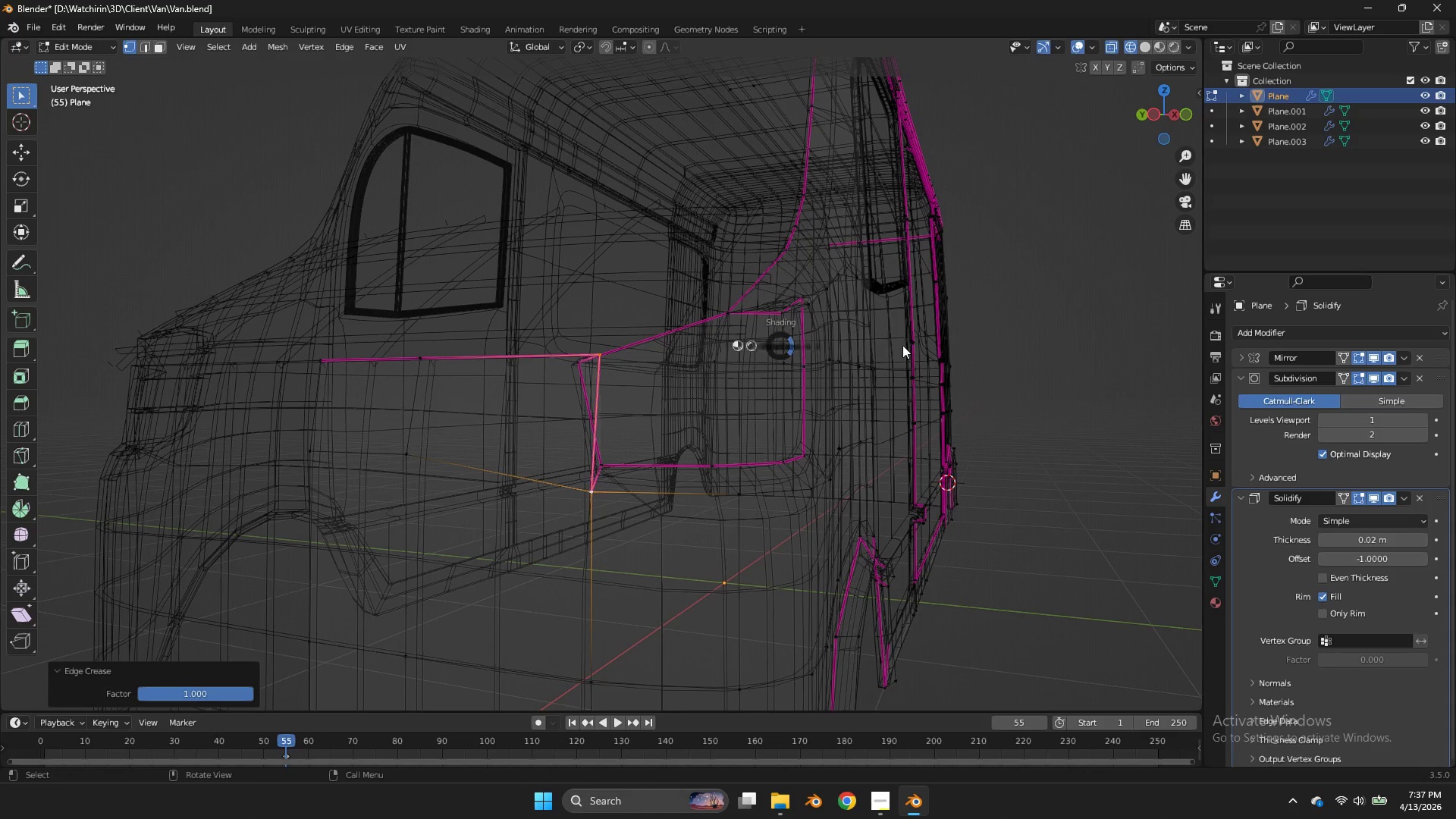 
key(Z)
 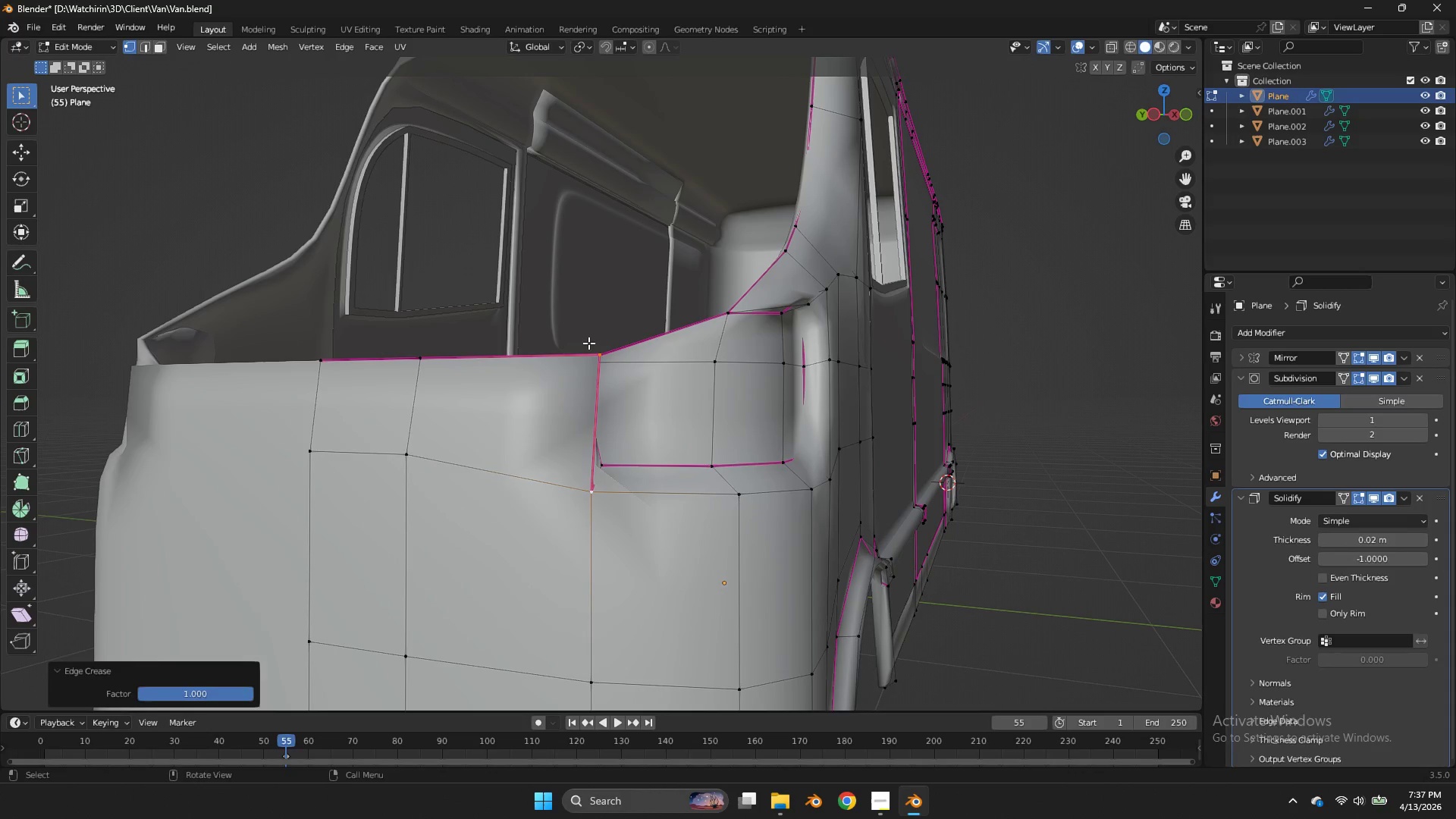 
left_click([588, 343])
 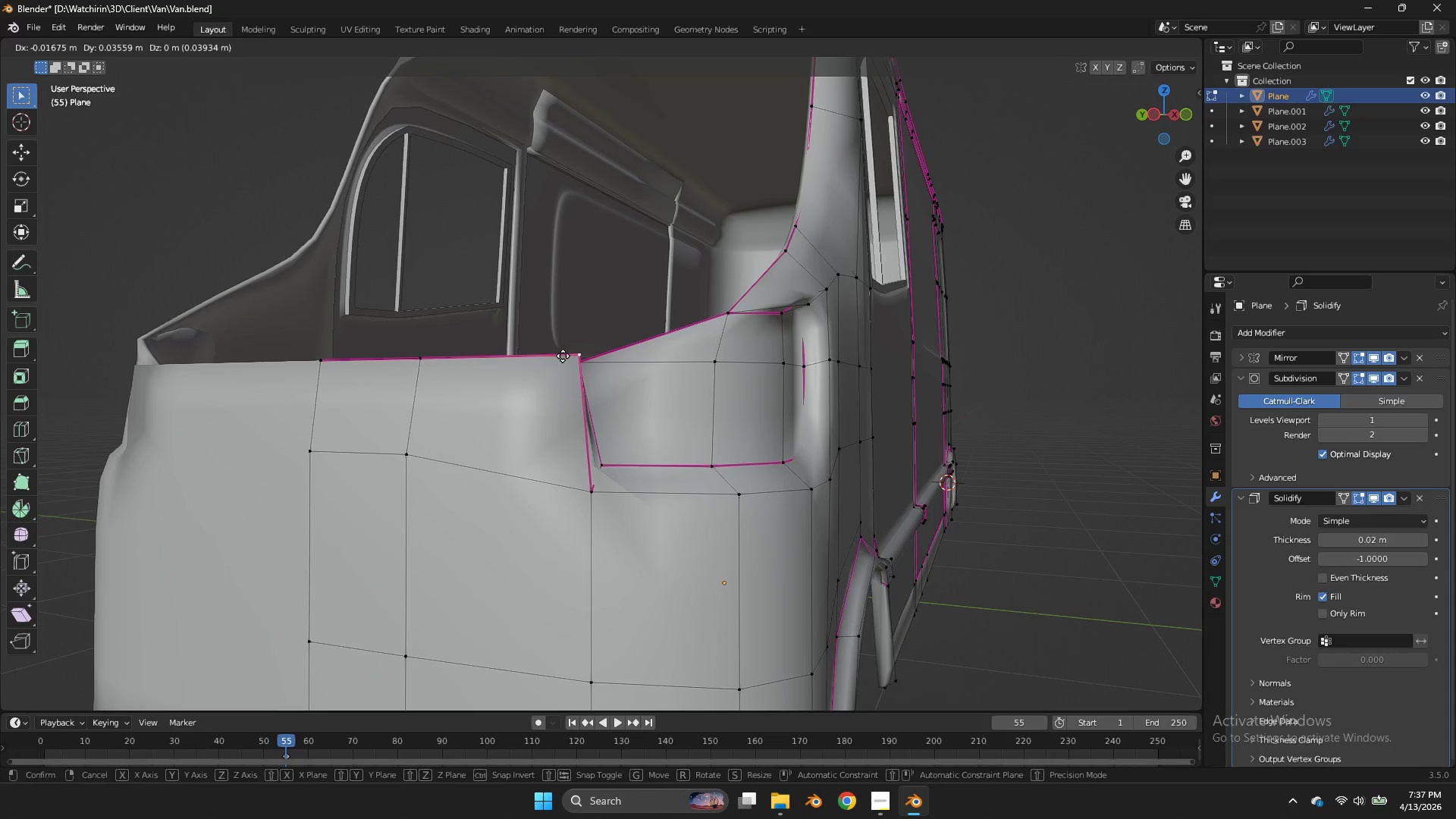 
double_click([588, 343])
 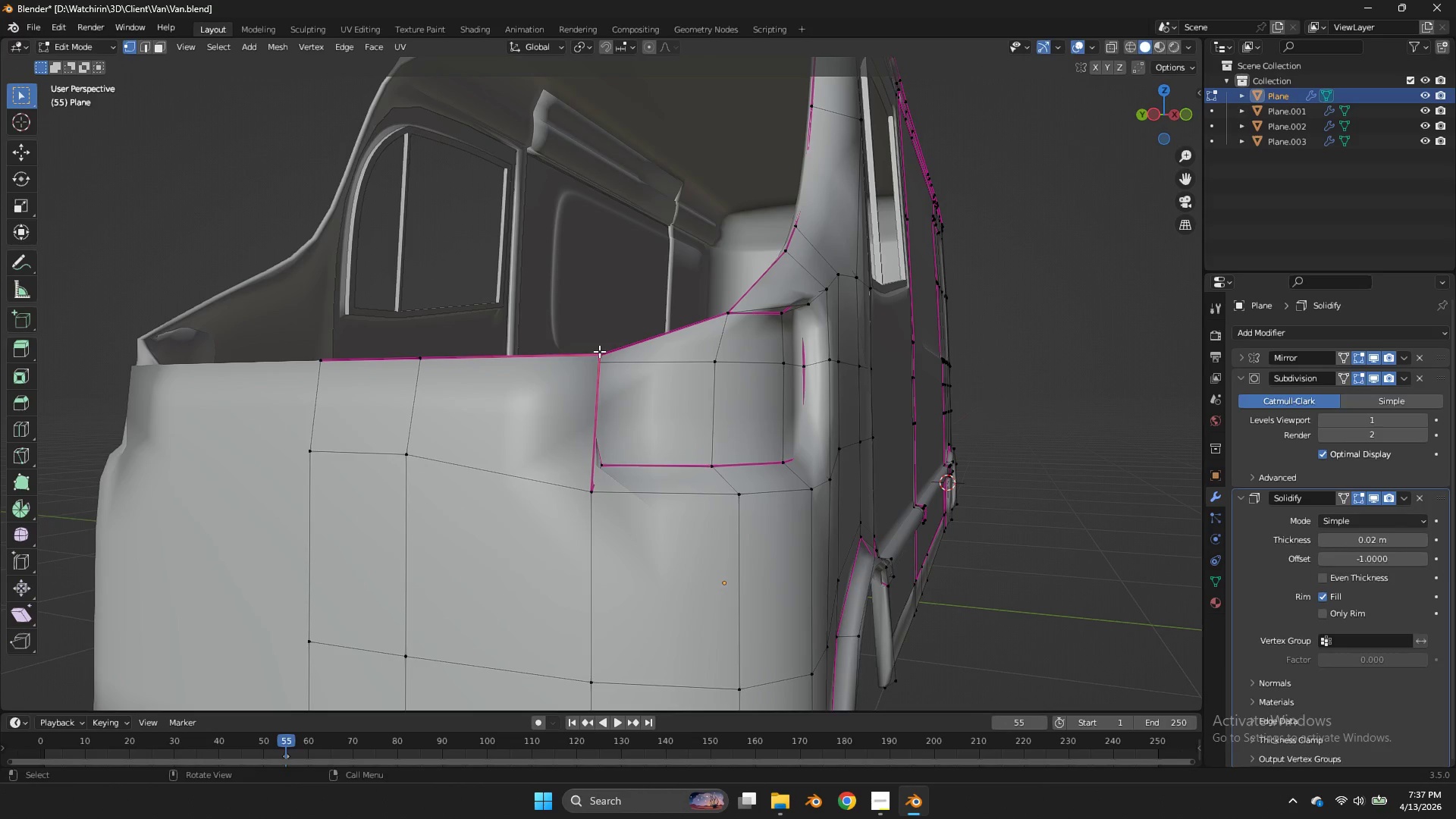 
key(G)
 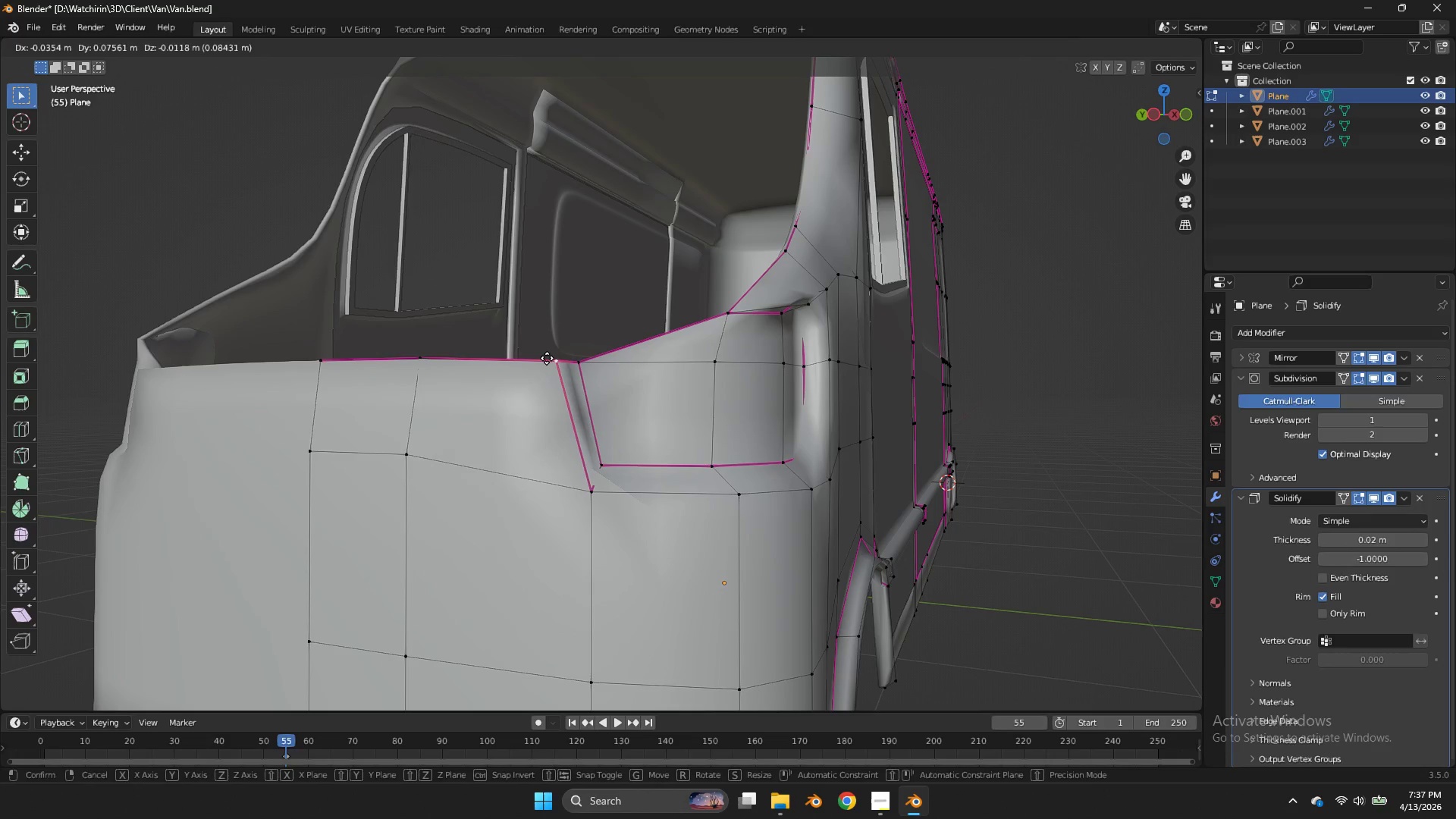 
hold_key(key=ShiftLeft, duration=0.45)
left_click([552, 355])
 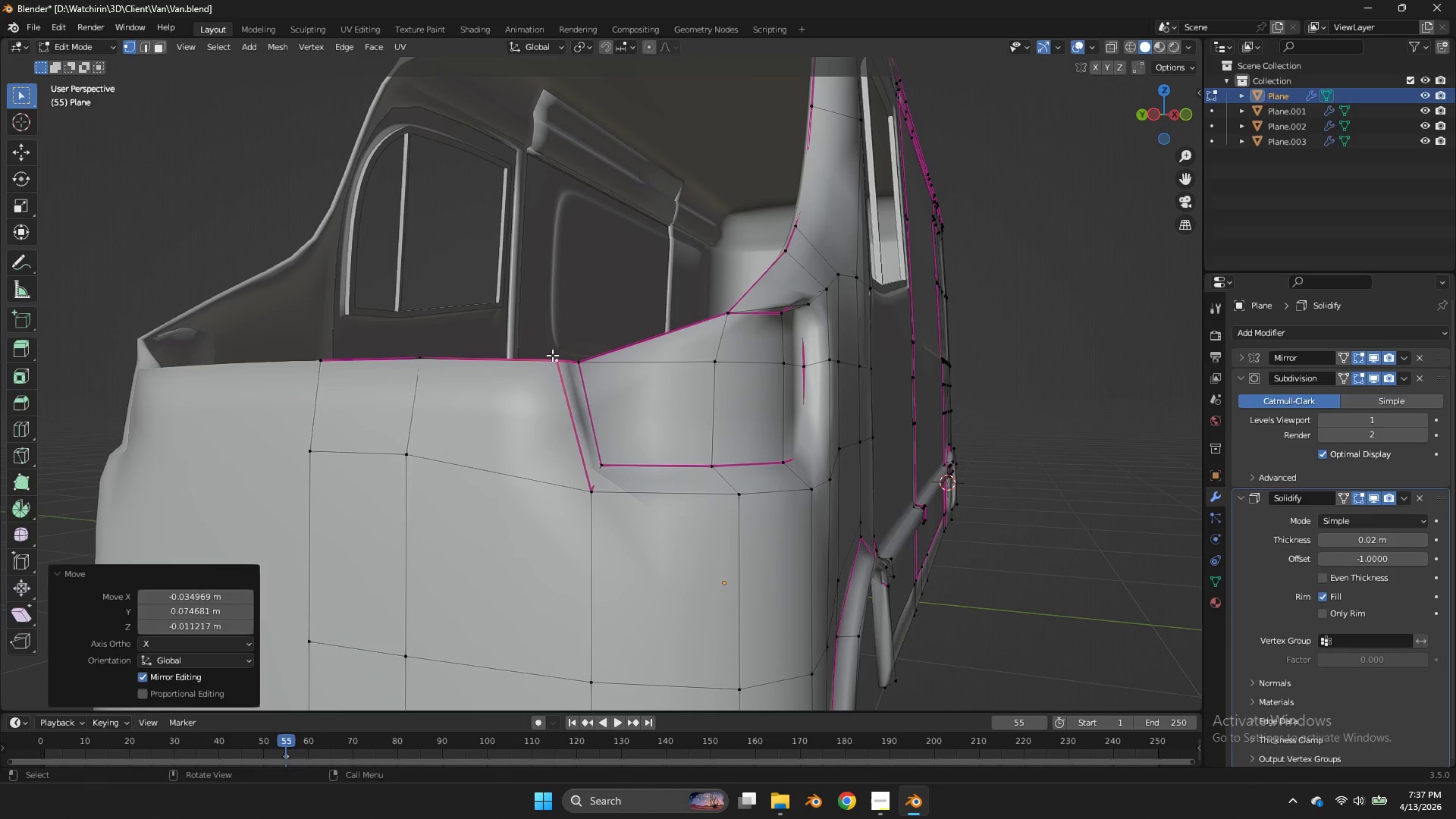 
double_click([552, 355])
 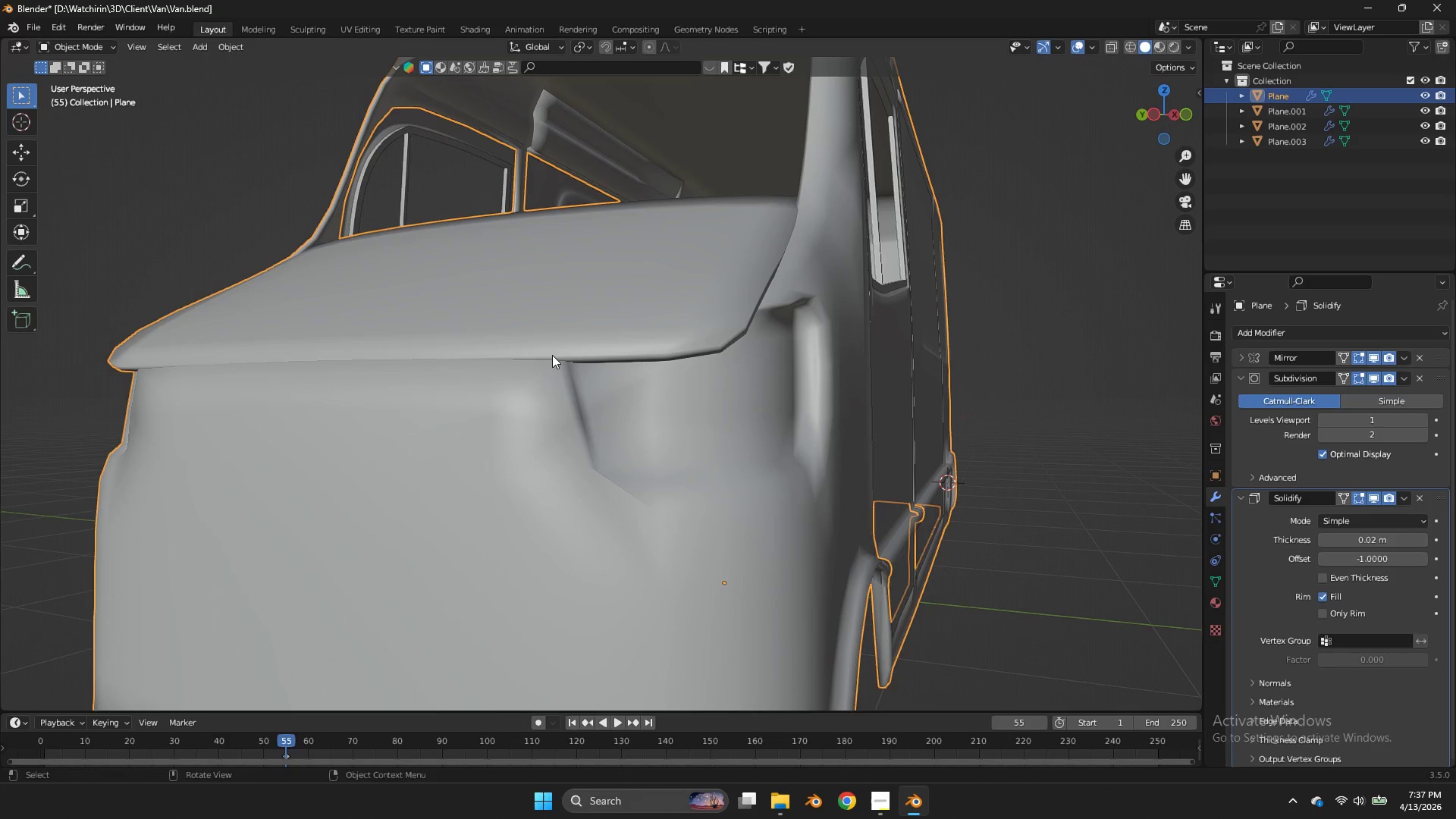 
key(Tab)
 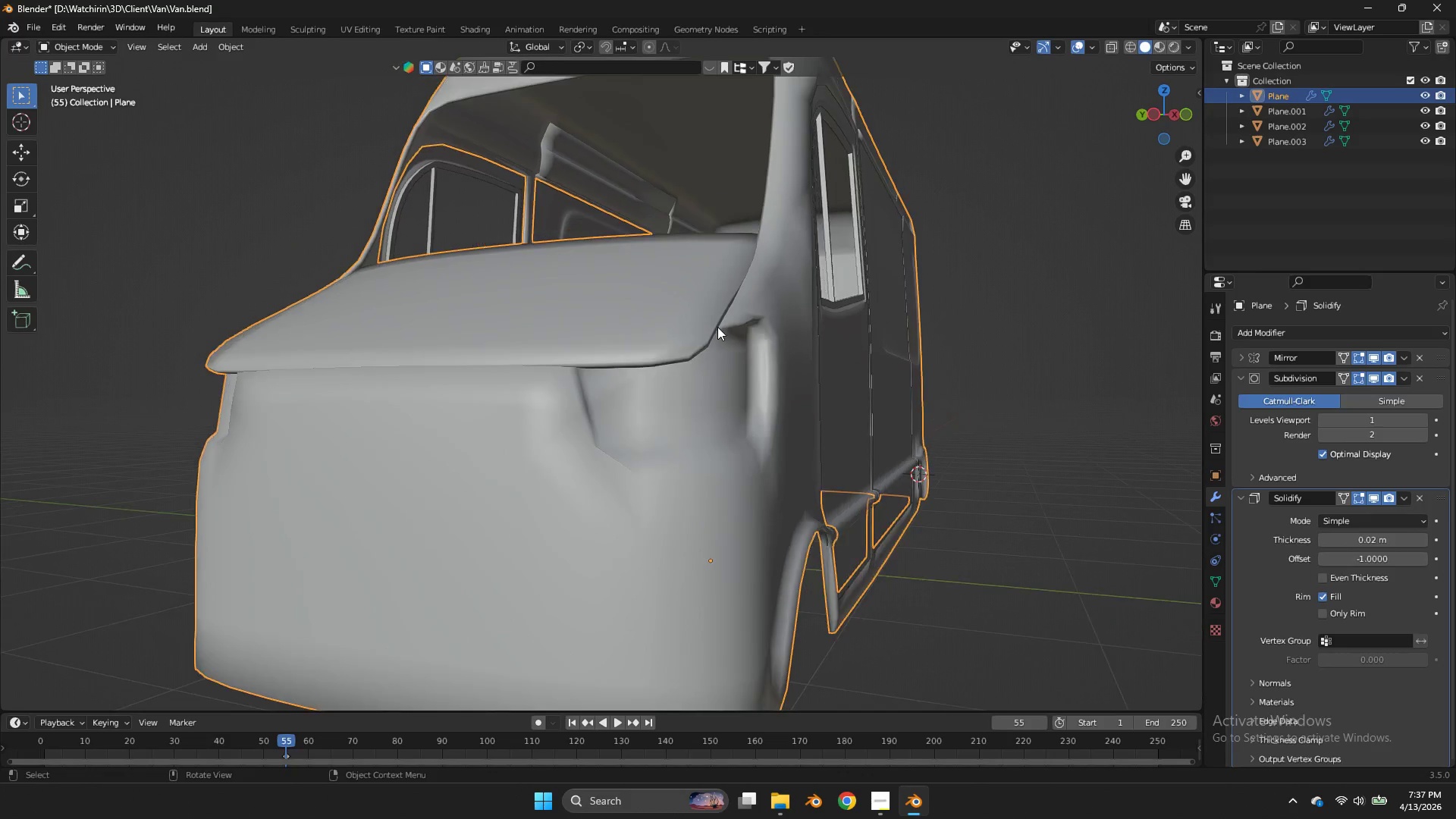 
scroll: coordinate [717, 327], scroll_direction: down, amount: 1.0
 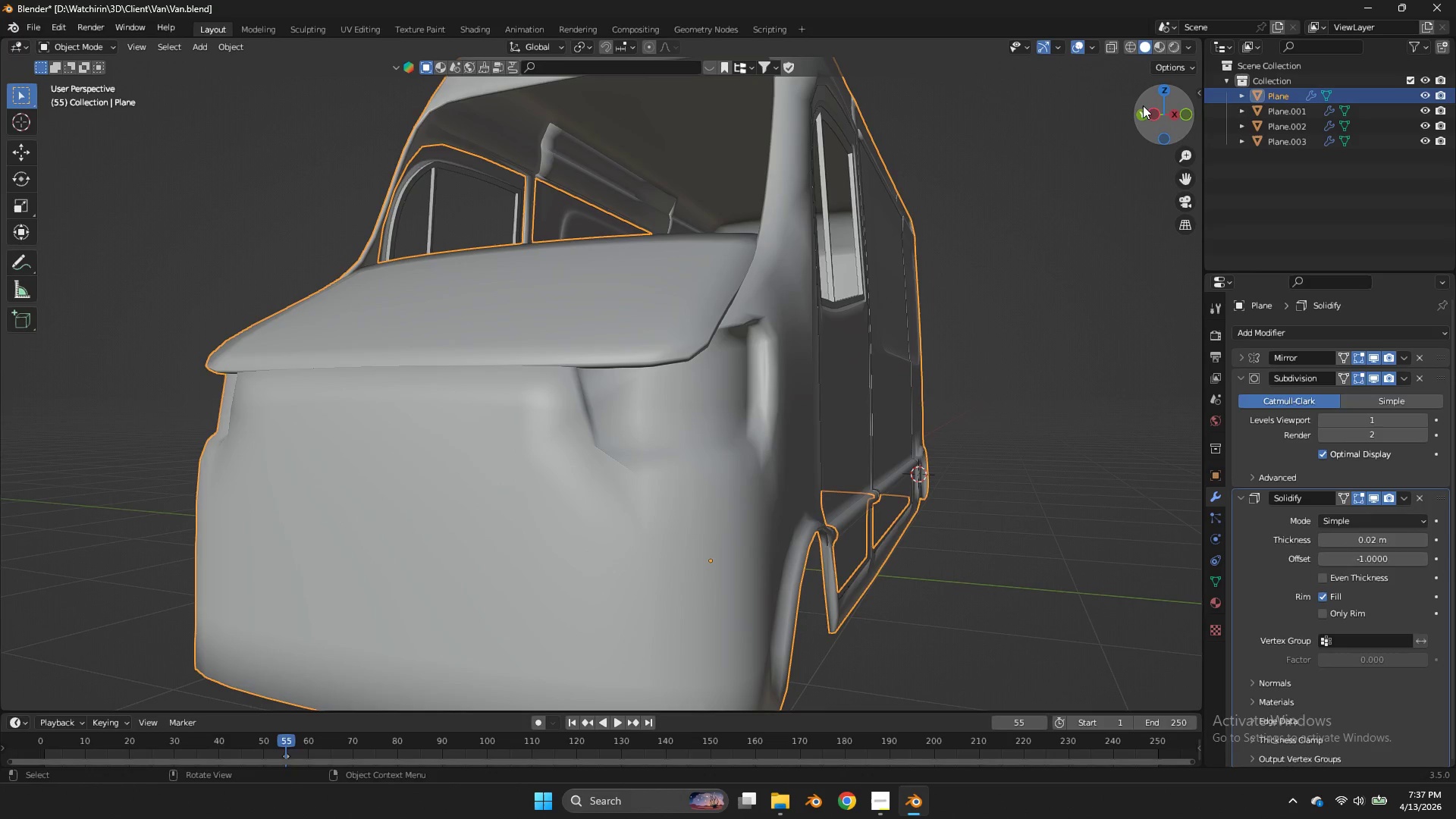 
left_click_drag(start_coordinate=[1157, 109], to_coordinate=[1072, 121])
 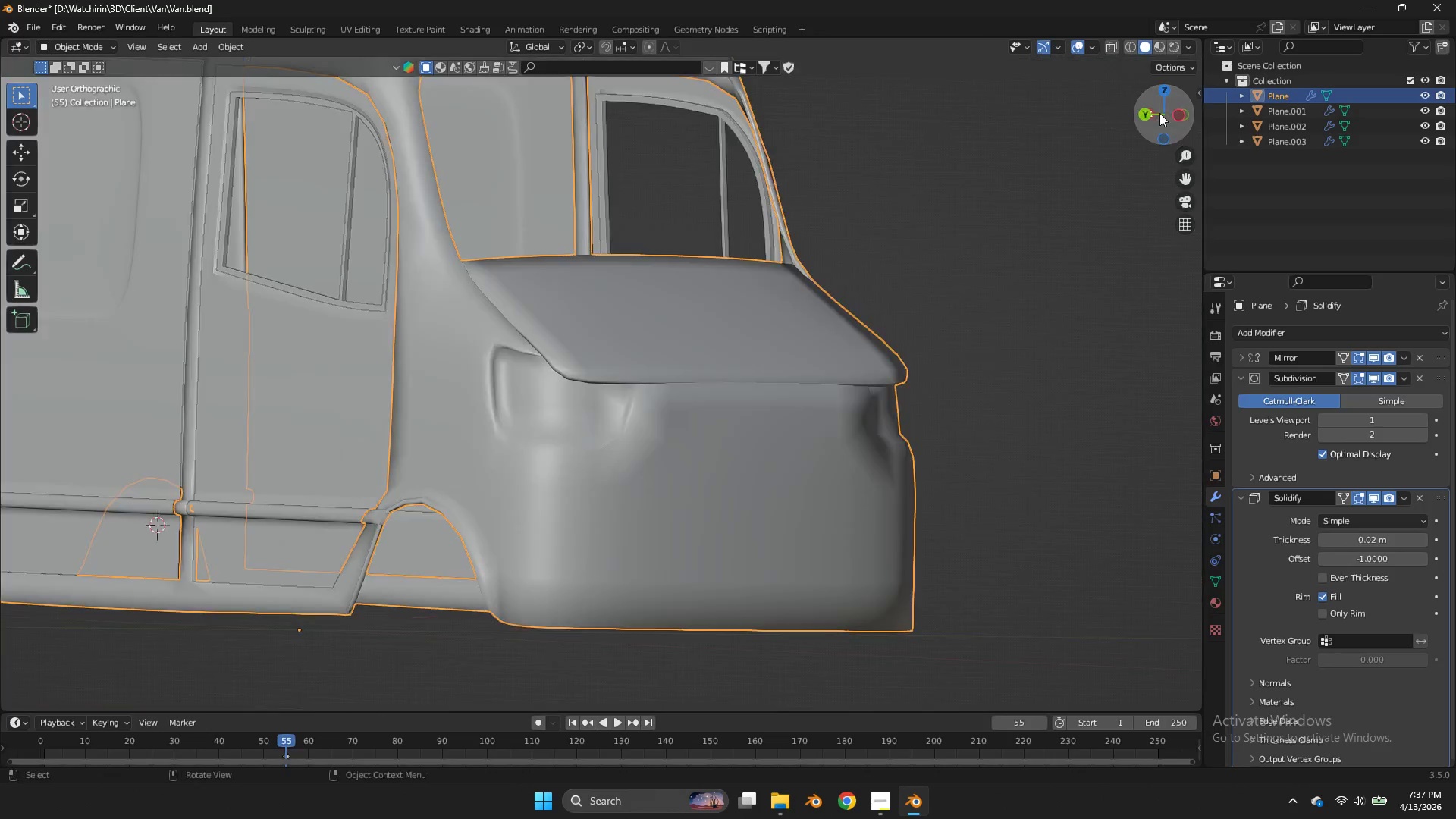 
left_click_drag(start_coordinate=[1072, 121], to_coordinate=[1153, 113])
 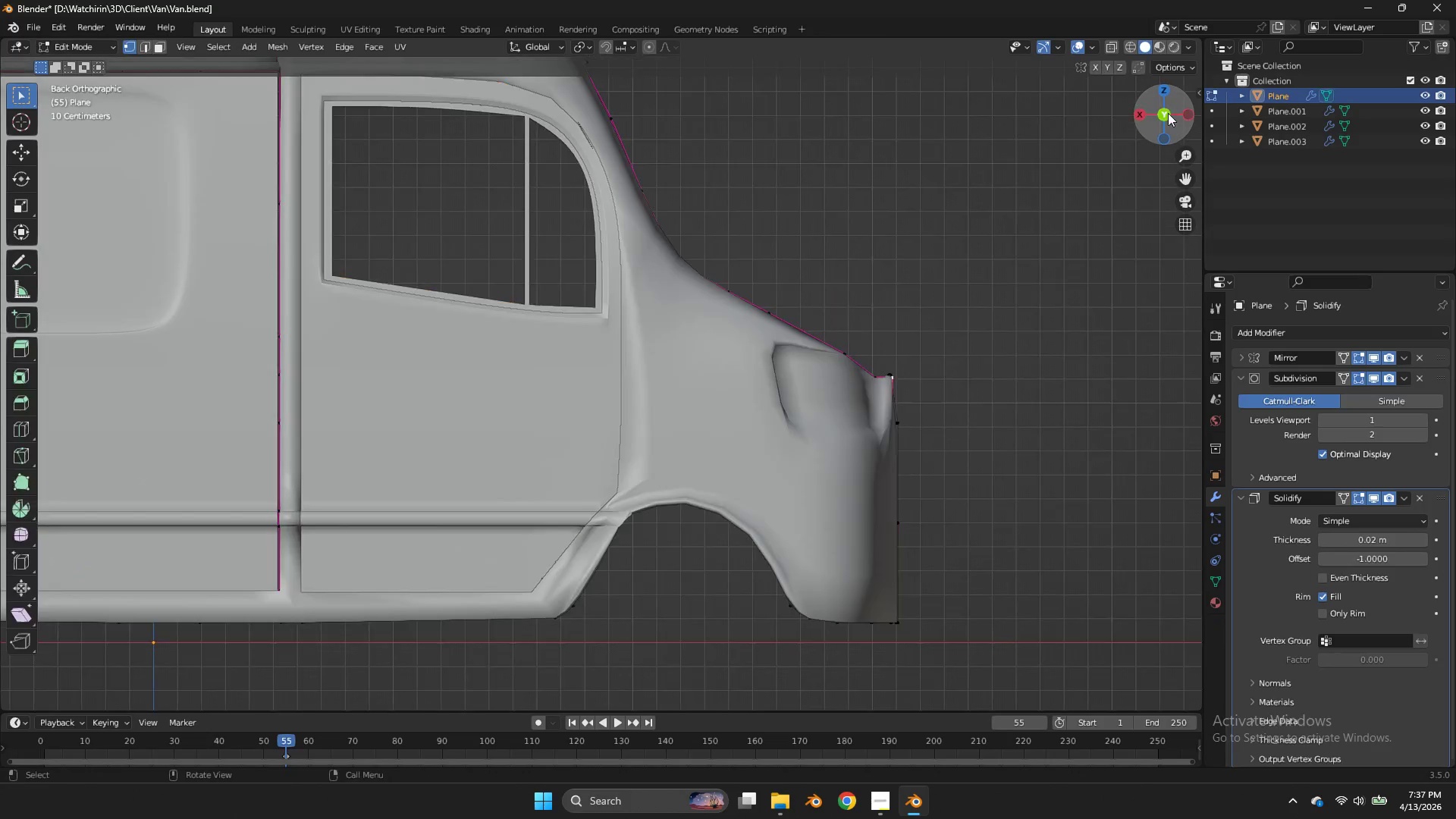 
key(Tab)
 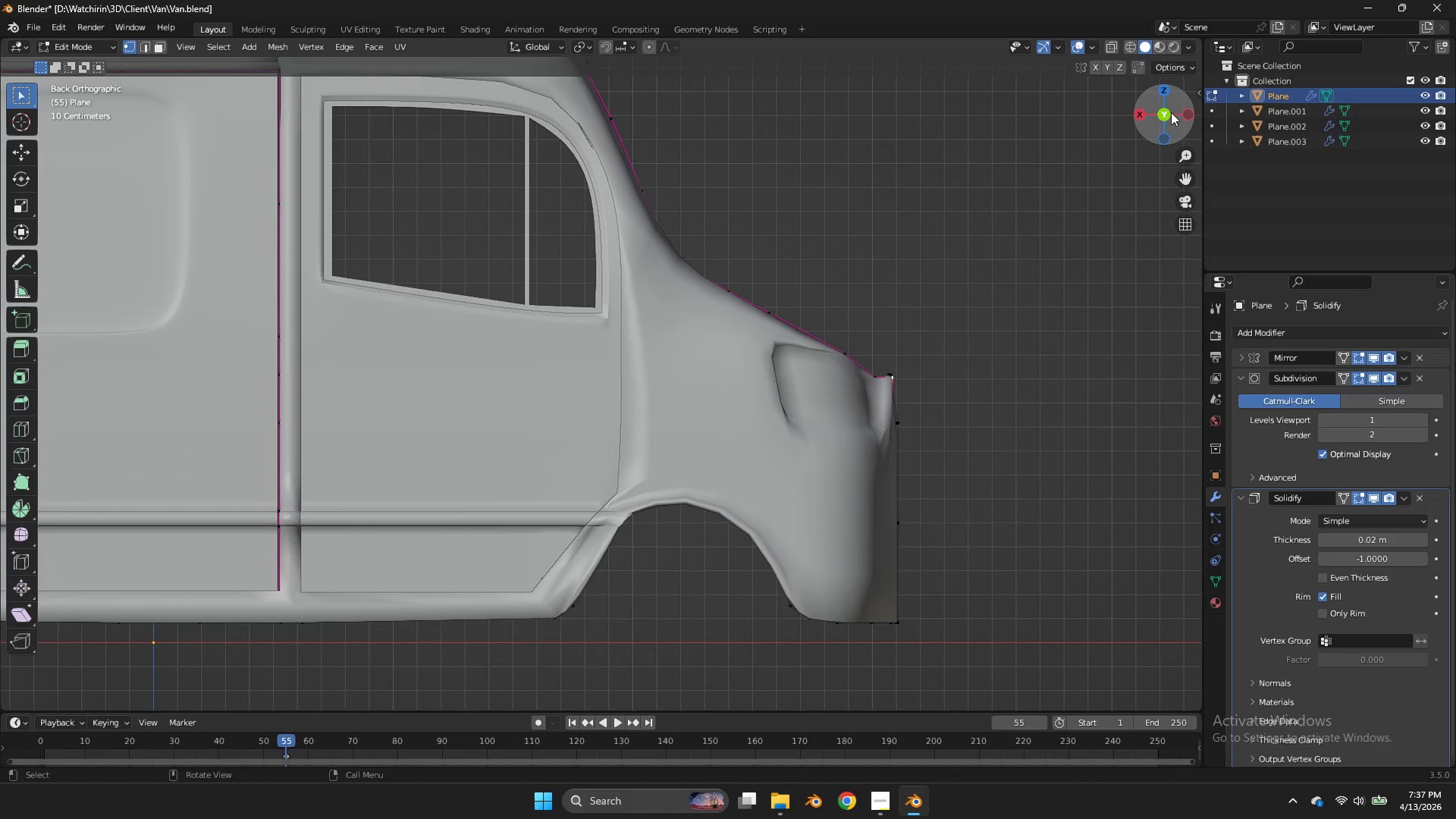 
left_click_drag(start_coordinate=[1169, 113], to_coordinate=[890, 99])
 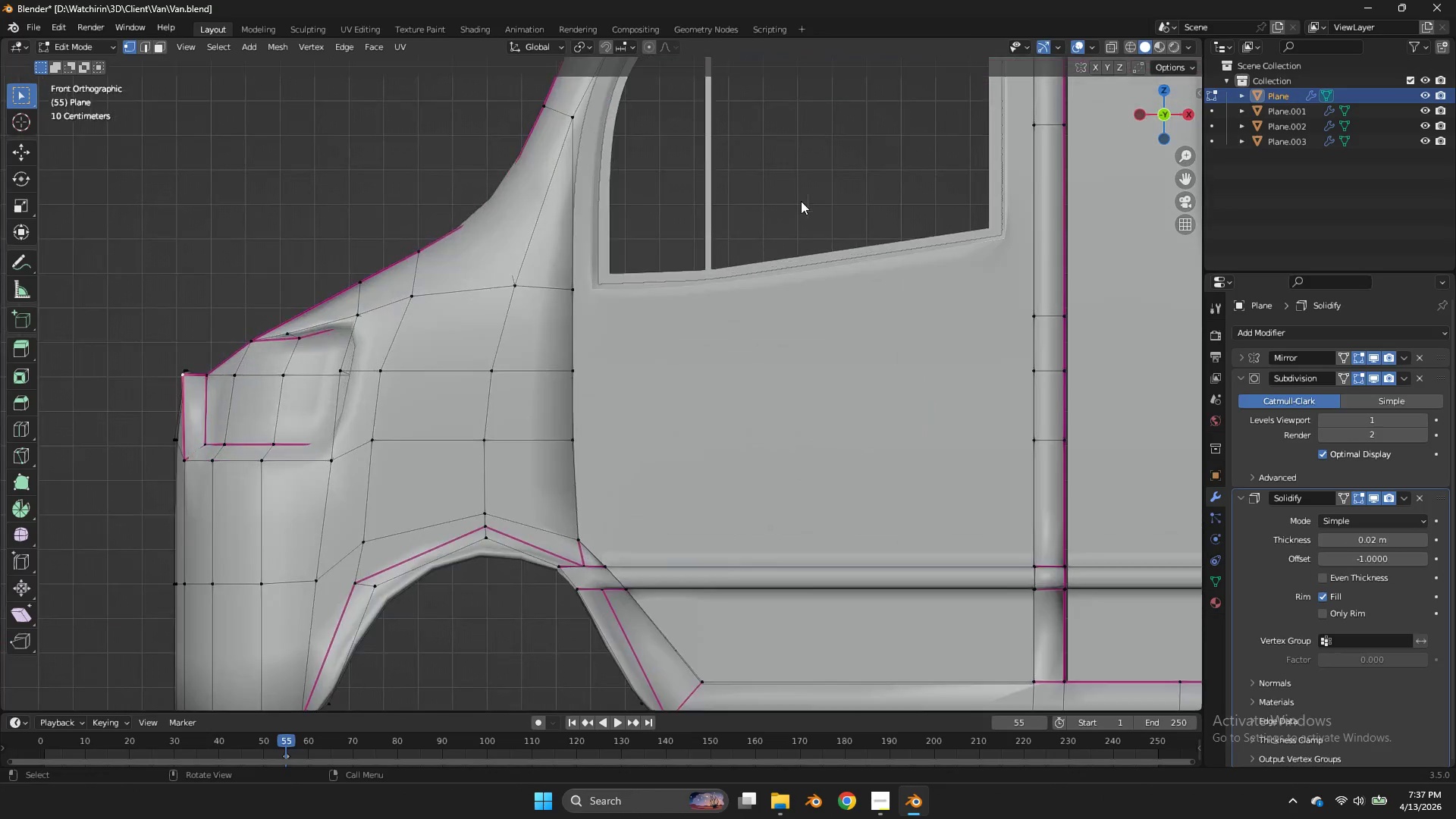 
scroll: coordinate [978, 177], scroll_direction: up, amount: 4.0
 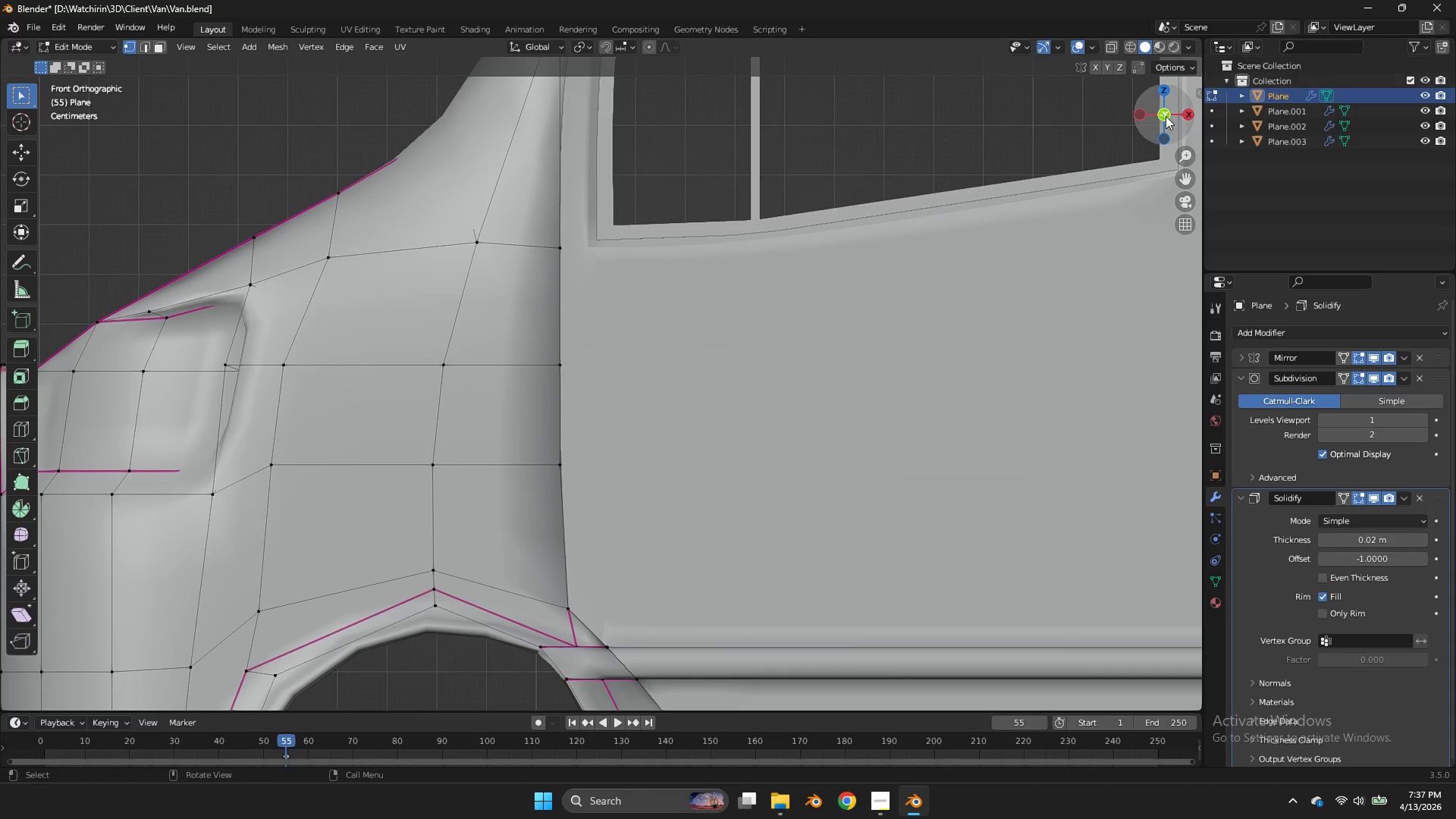 
left_click_drag(start_coordinate=[1164, 115], to_coordinate=[62, 115])
 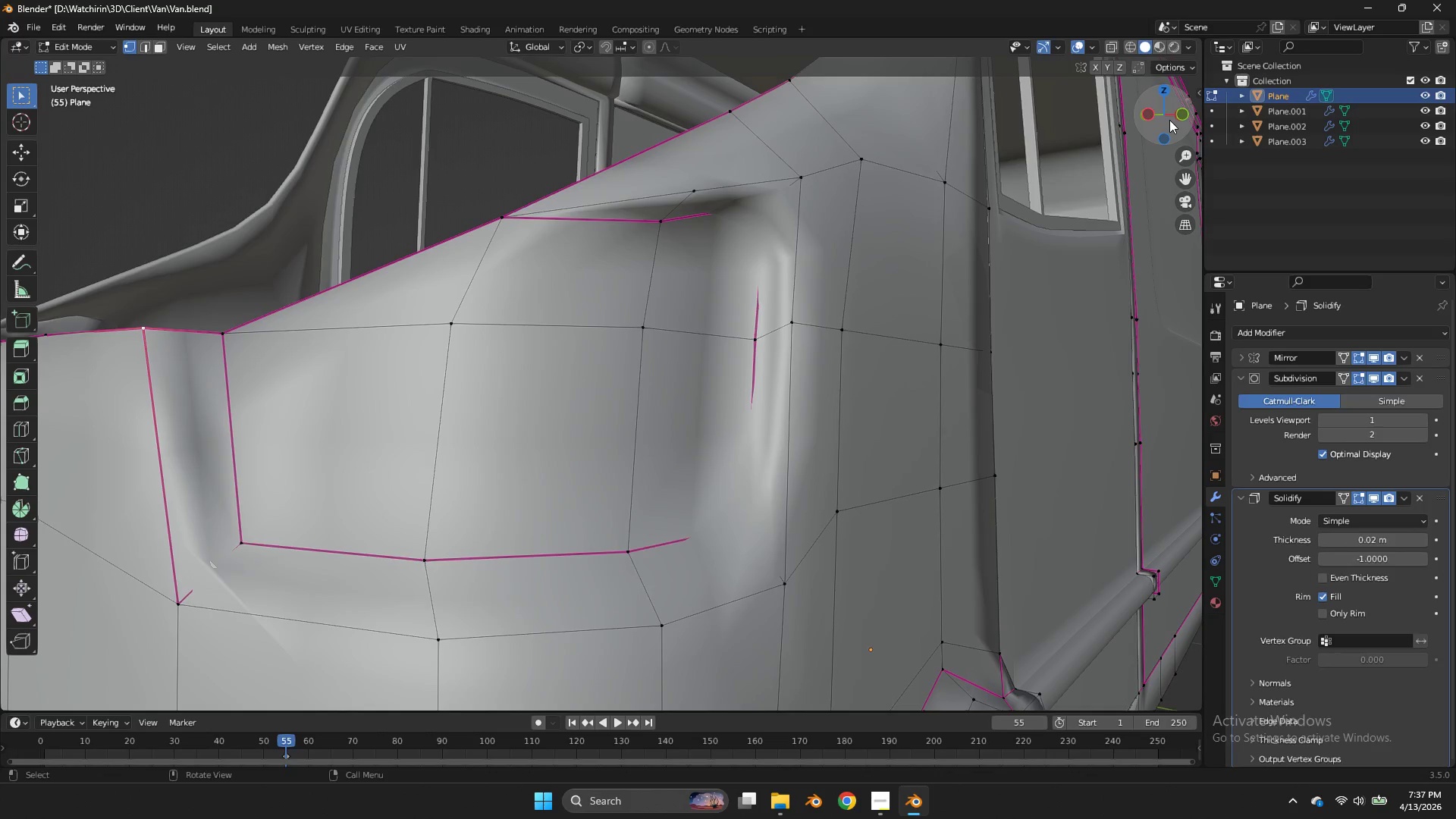 
scroll: coordinate [1169, 118], scroll_direction: down, amount: 1.0
 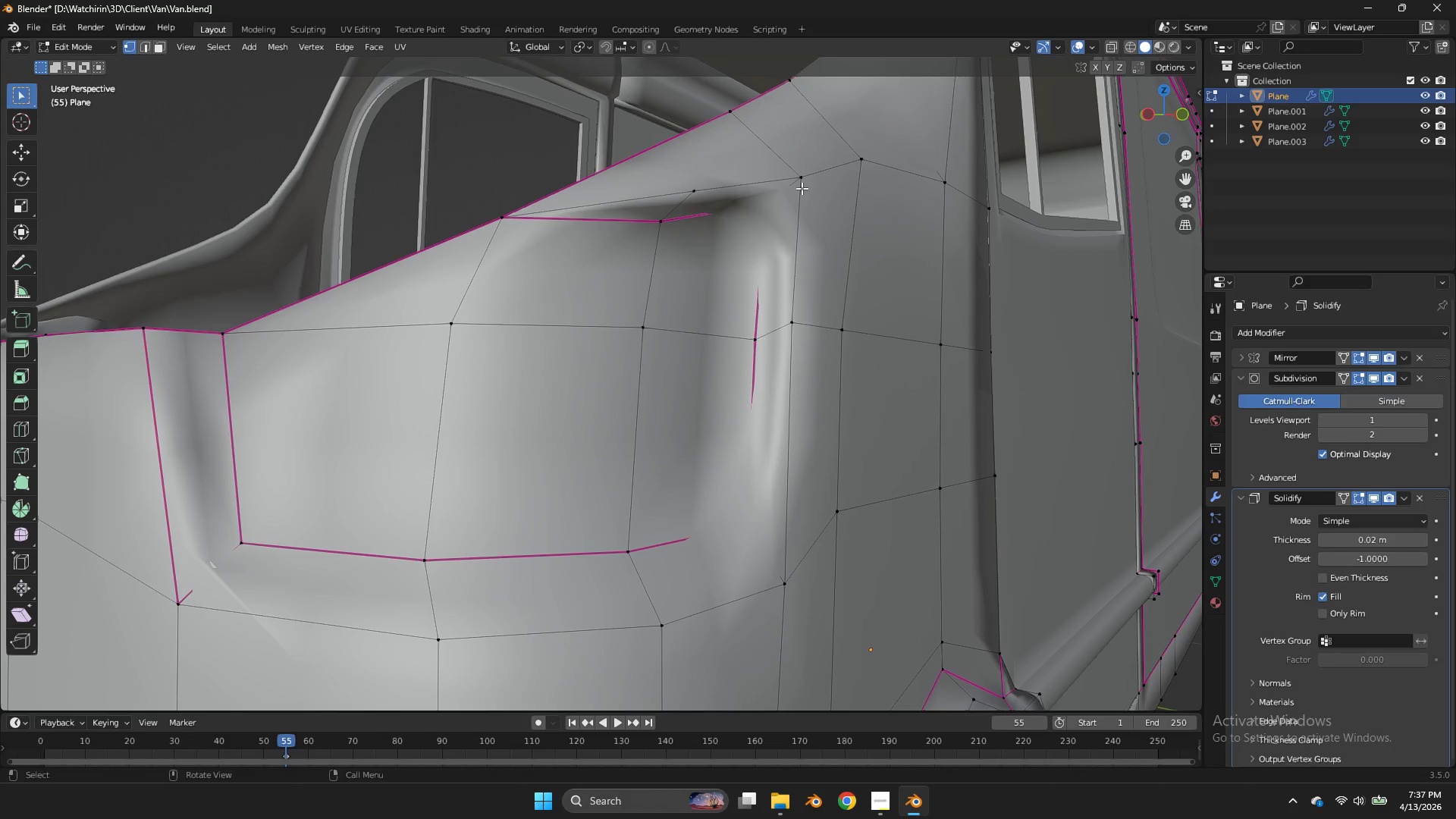 
double_click([810, 182])
 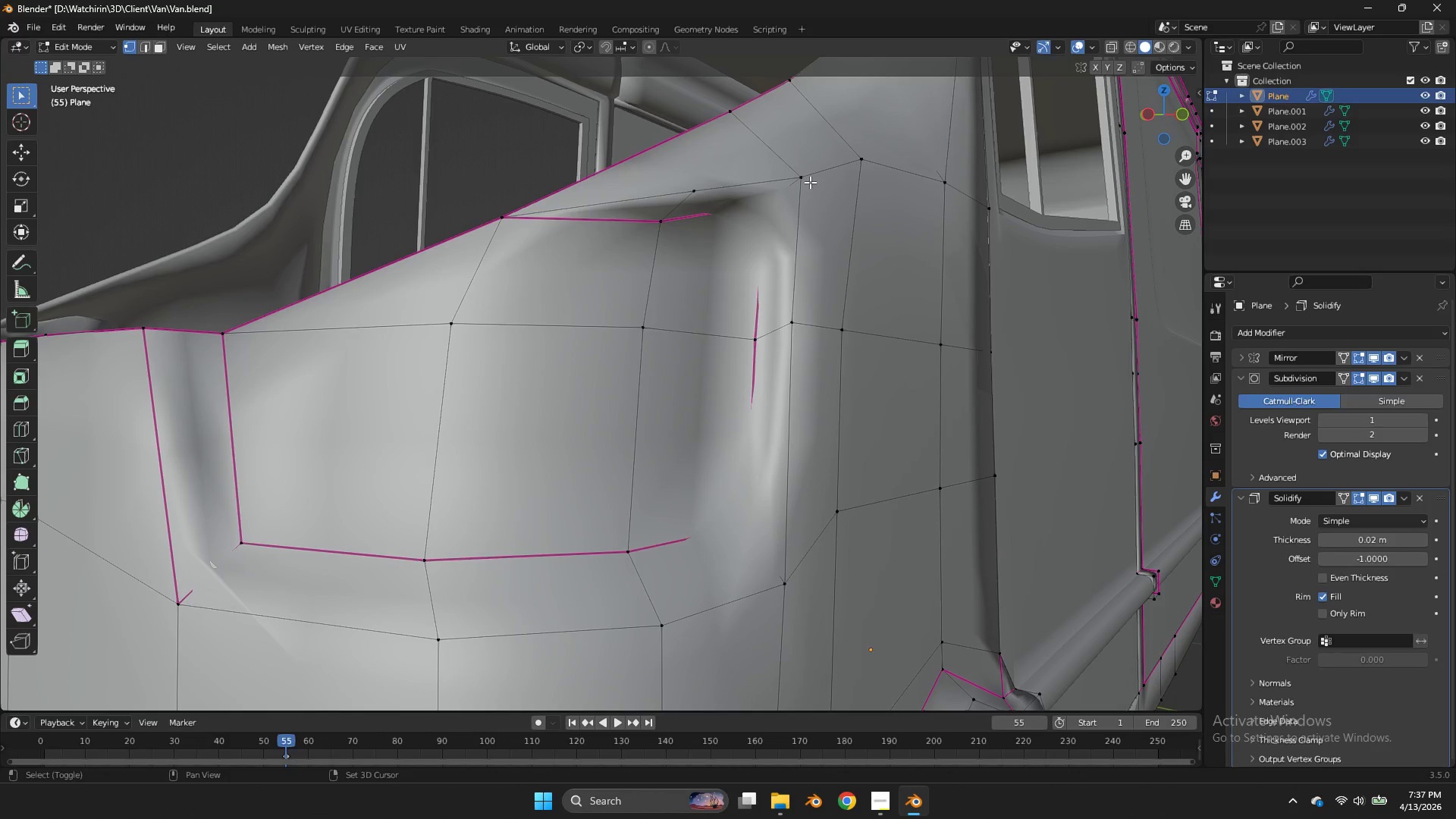 
triple_click([810, 182])
 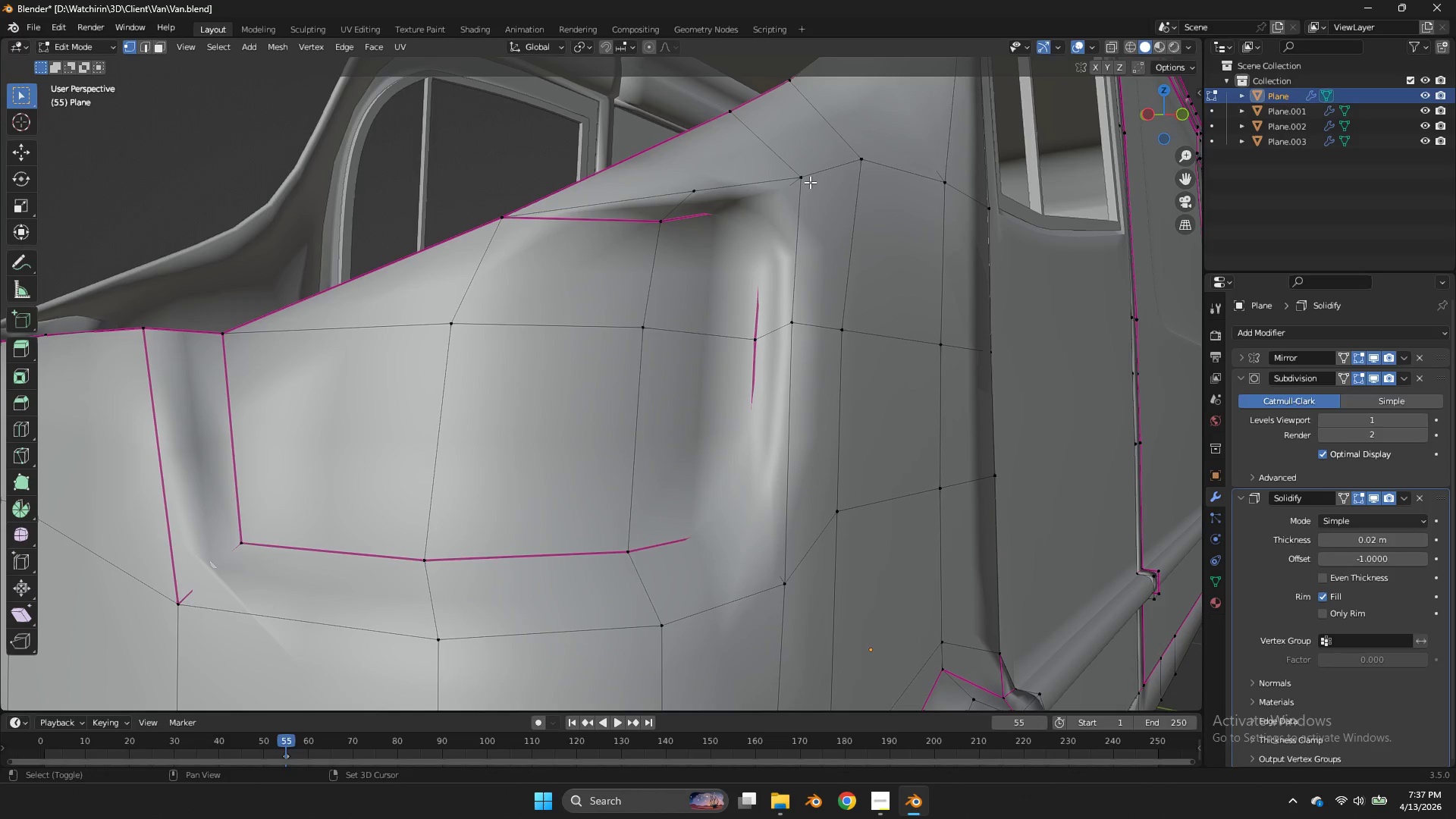 
triple_click([810, 182])
 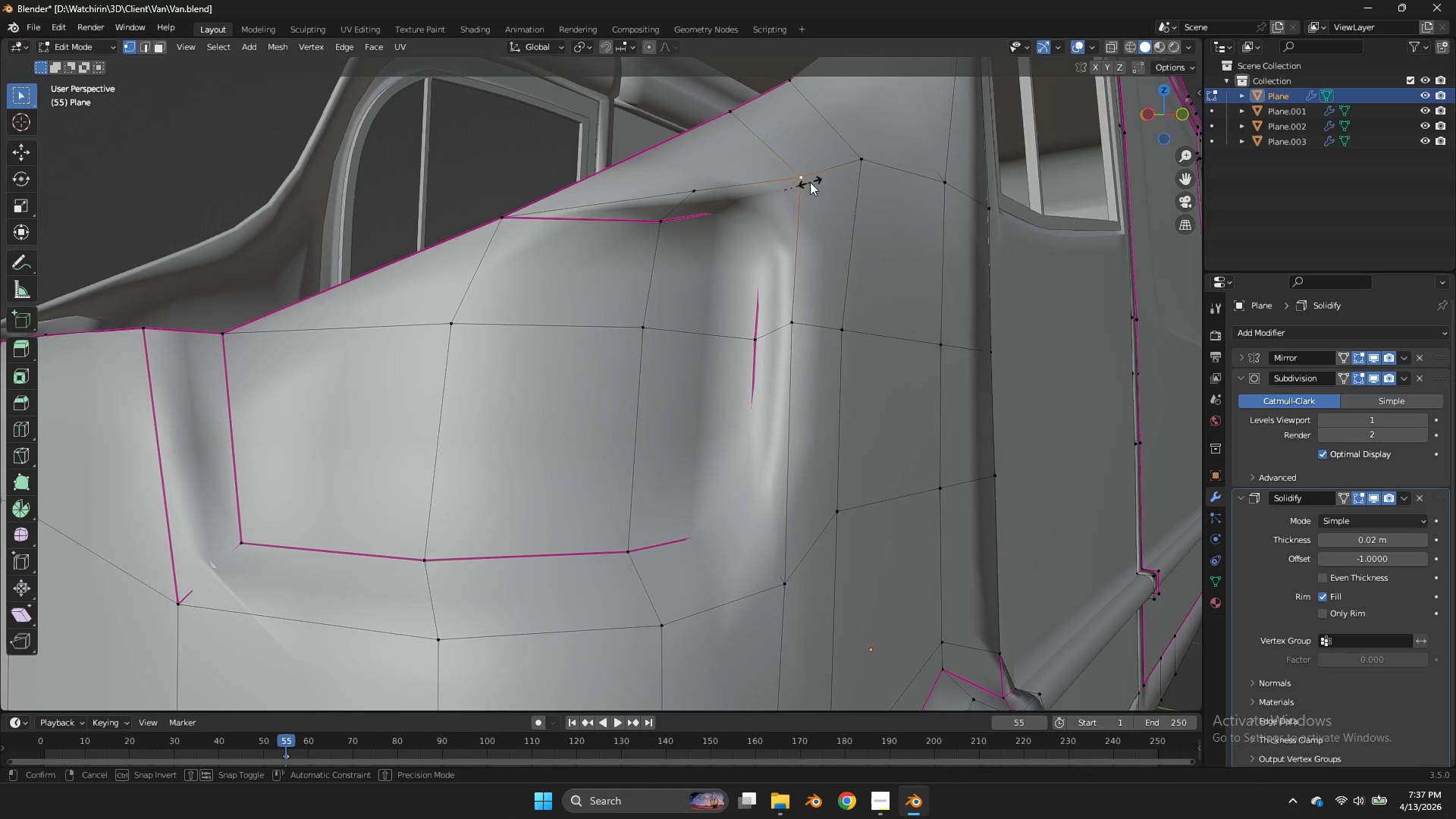 
key(Shift+E)
 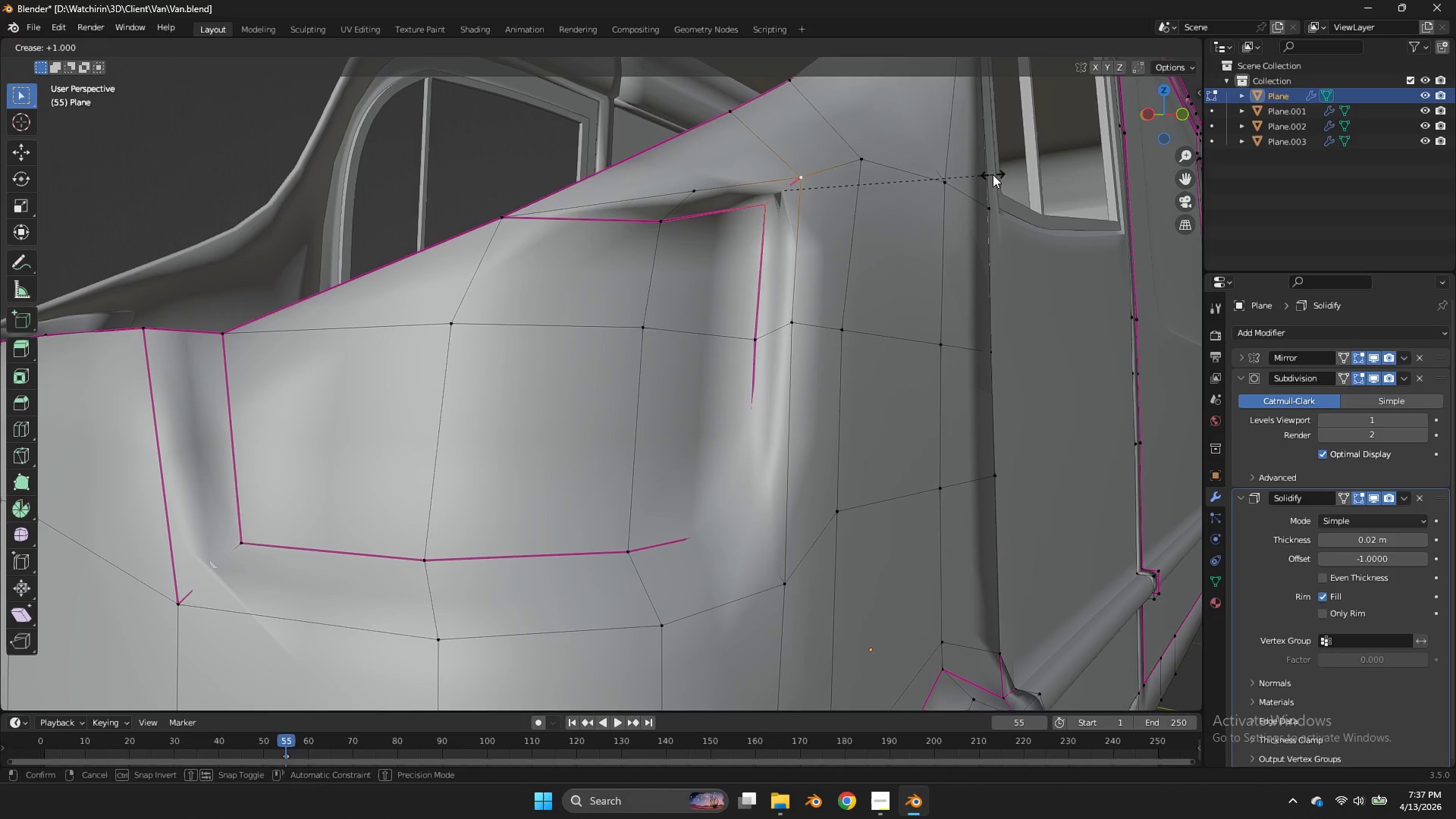 
left_click([993, 174])
 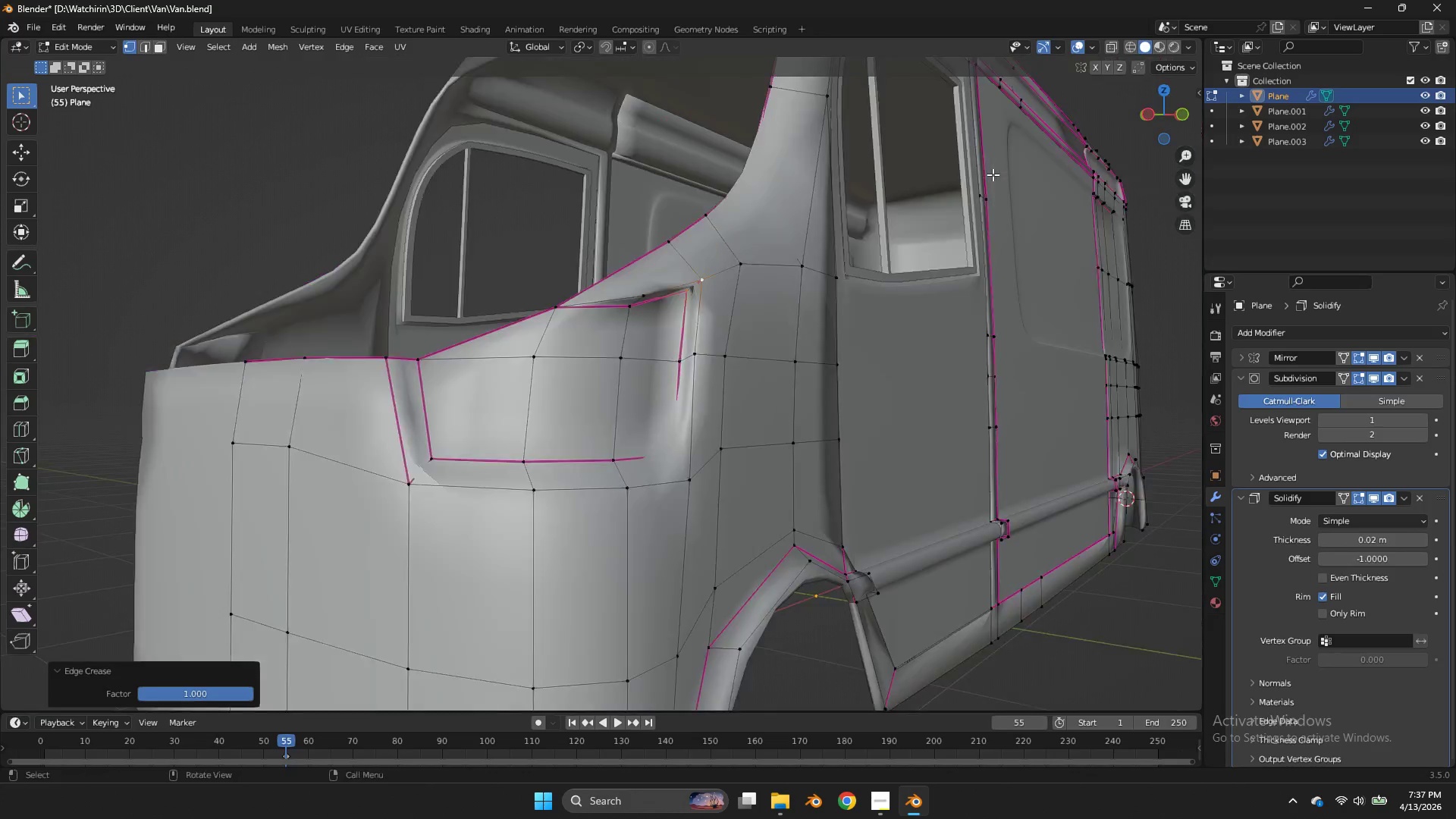 
key(Control+ControlLeft)
 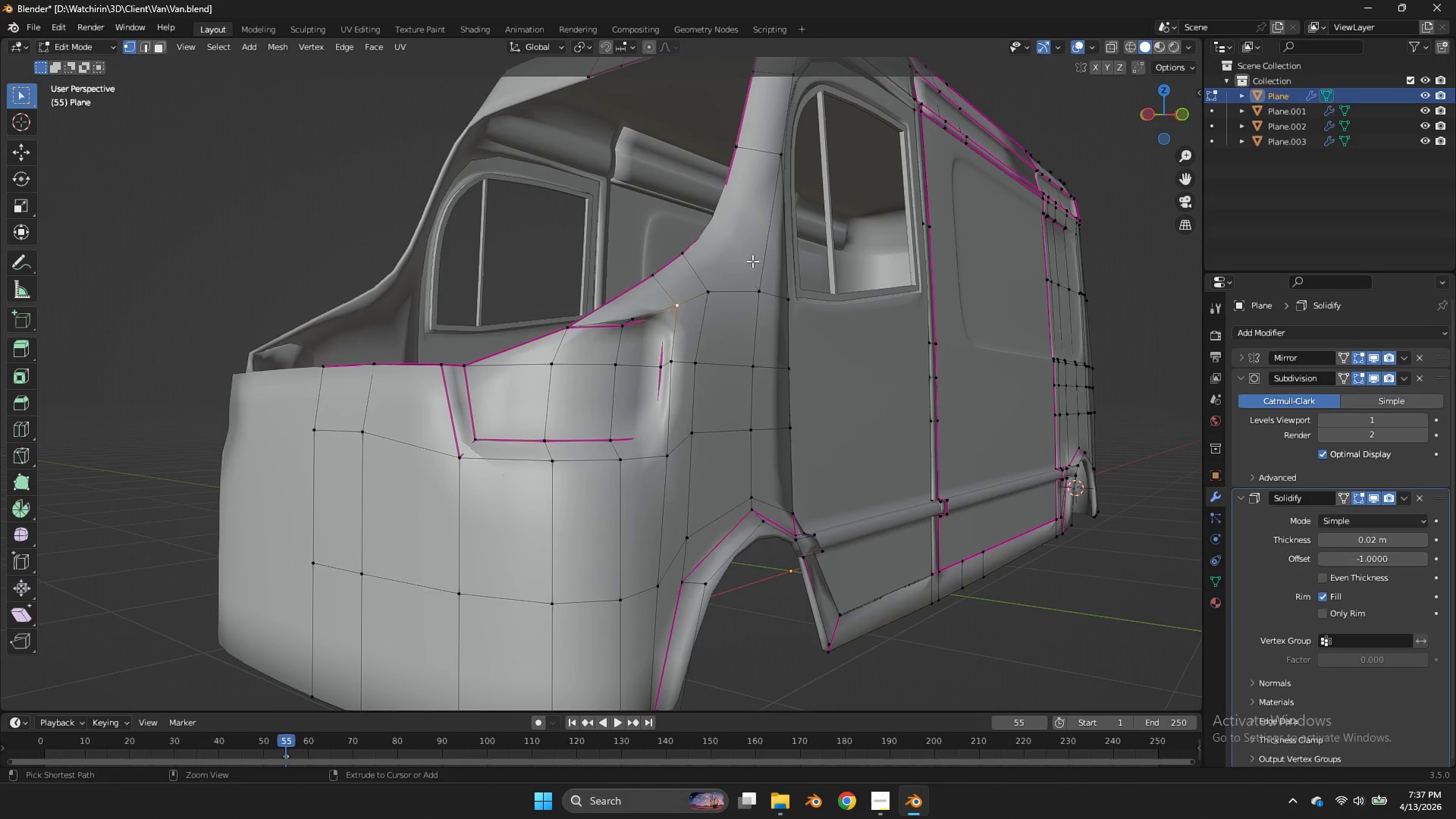 
key(Control+Z)
 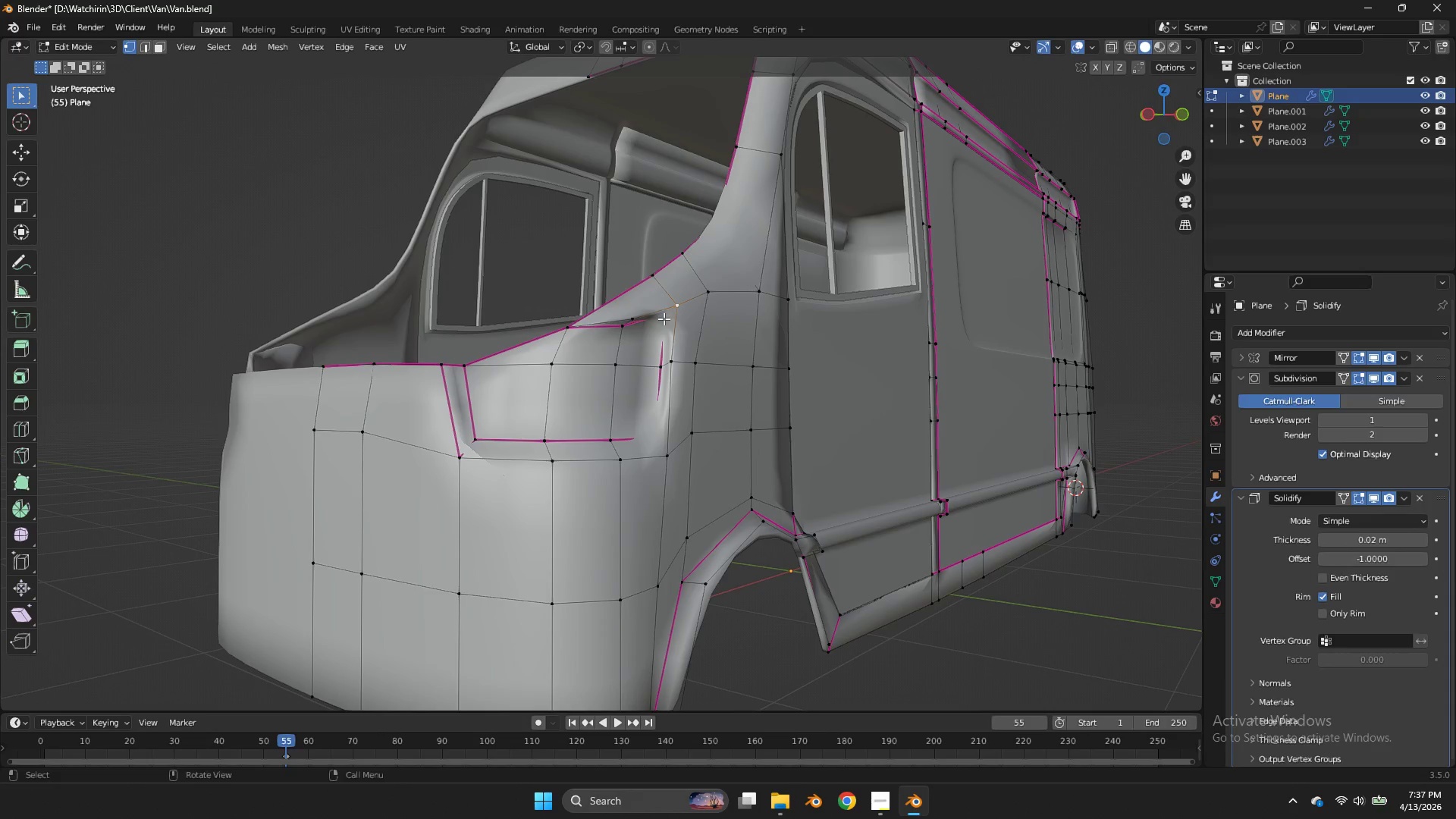 
scroll: coordinate [993, 174], scroll_direction: down, amount: 3.0
 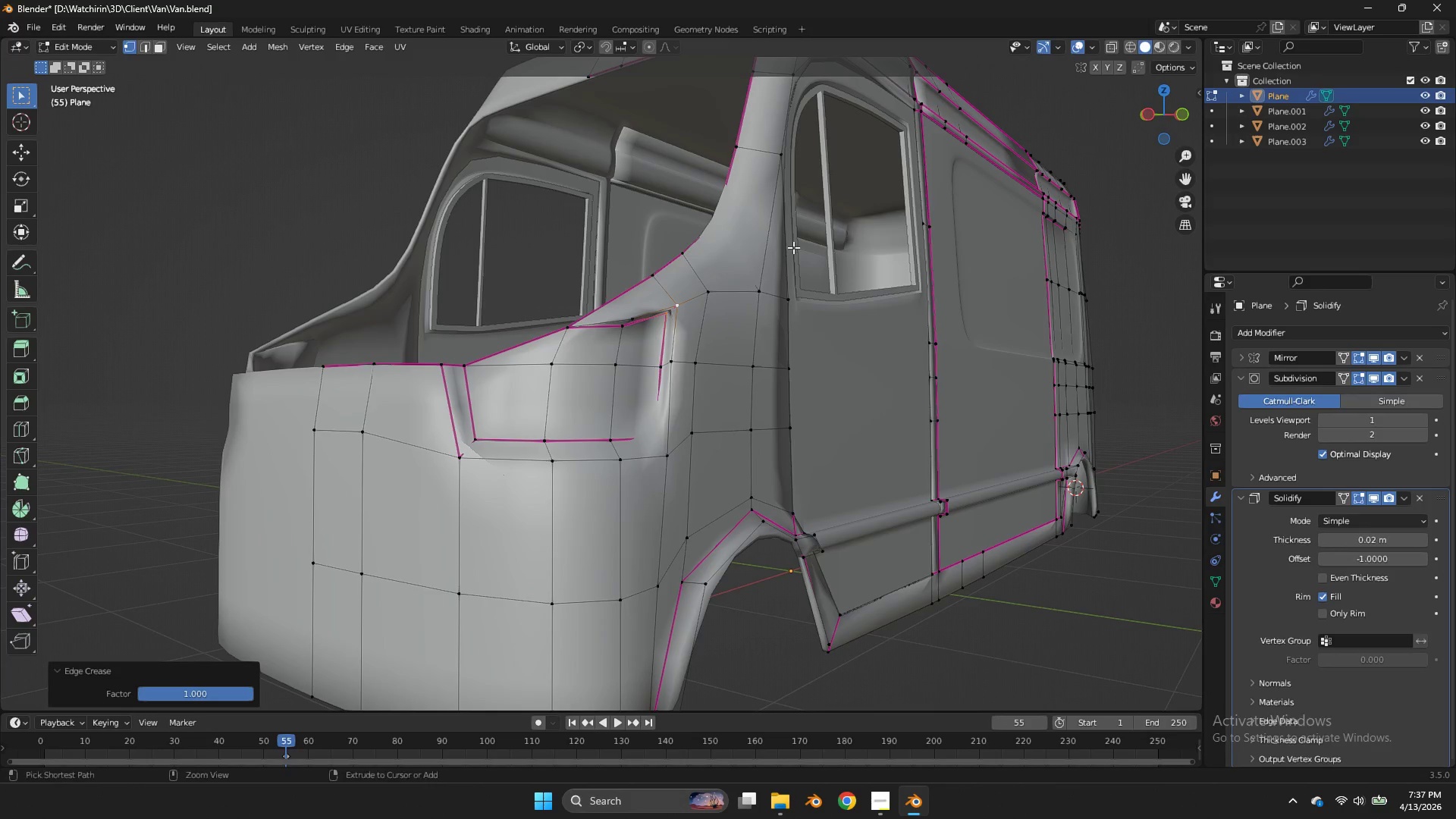 
double_click([664, 318])
 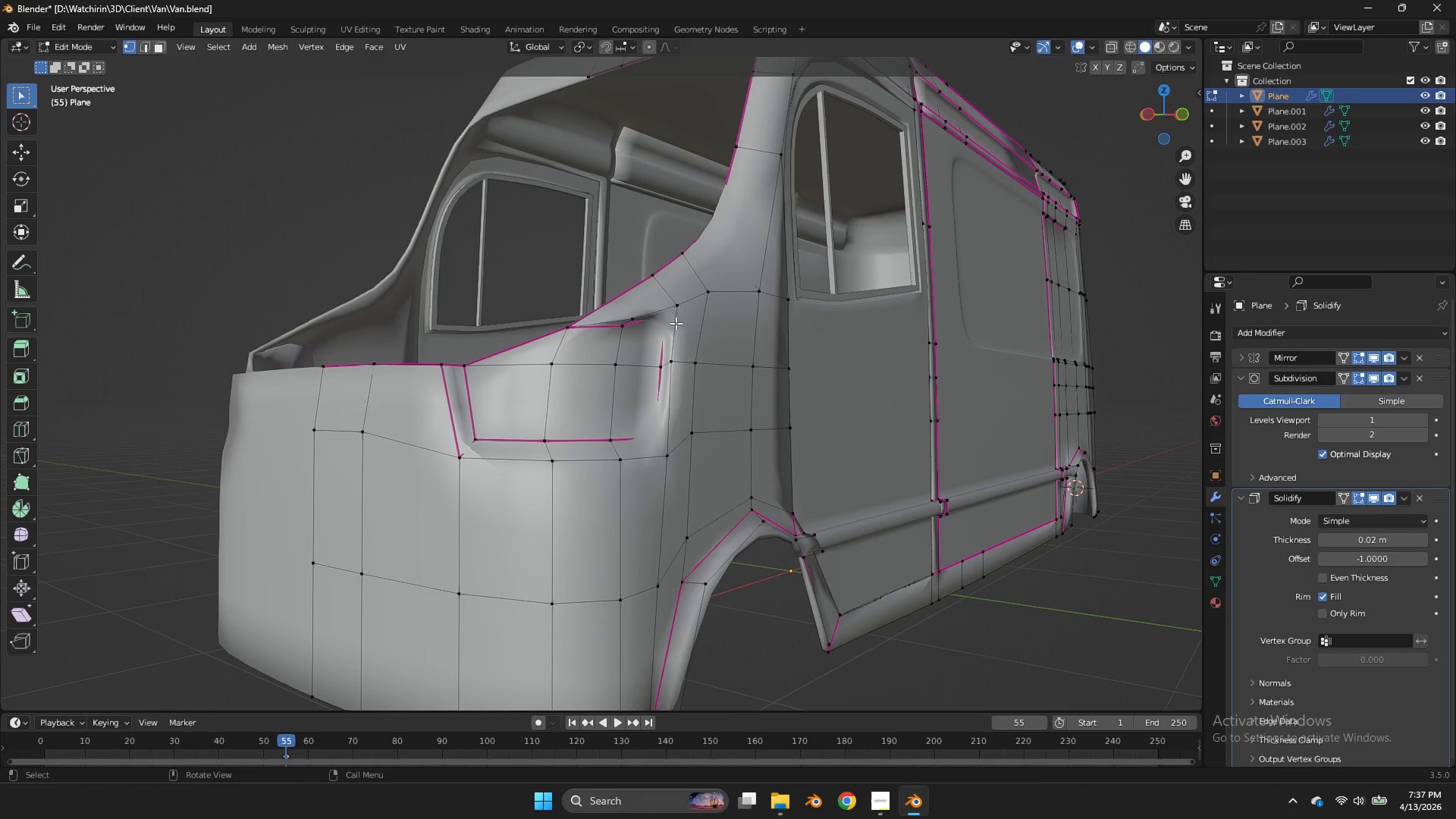 
type(gz)
 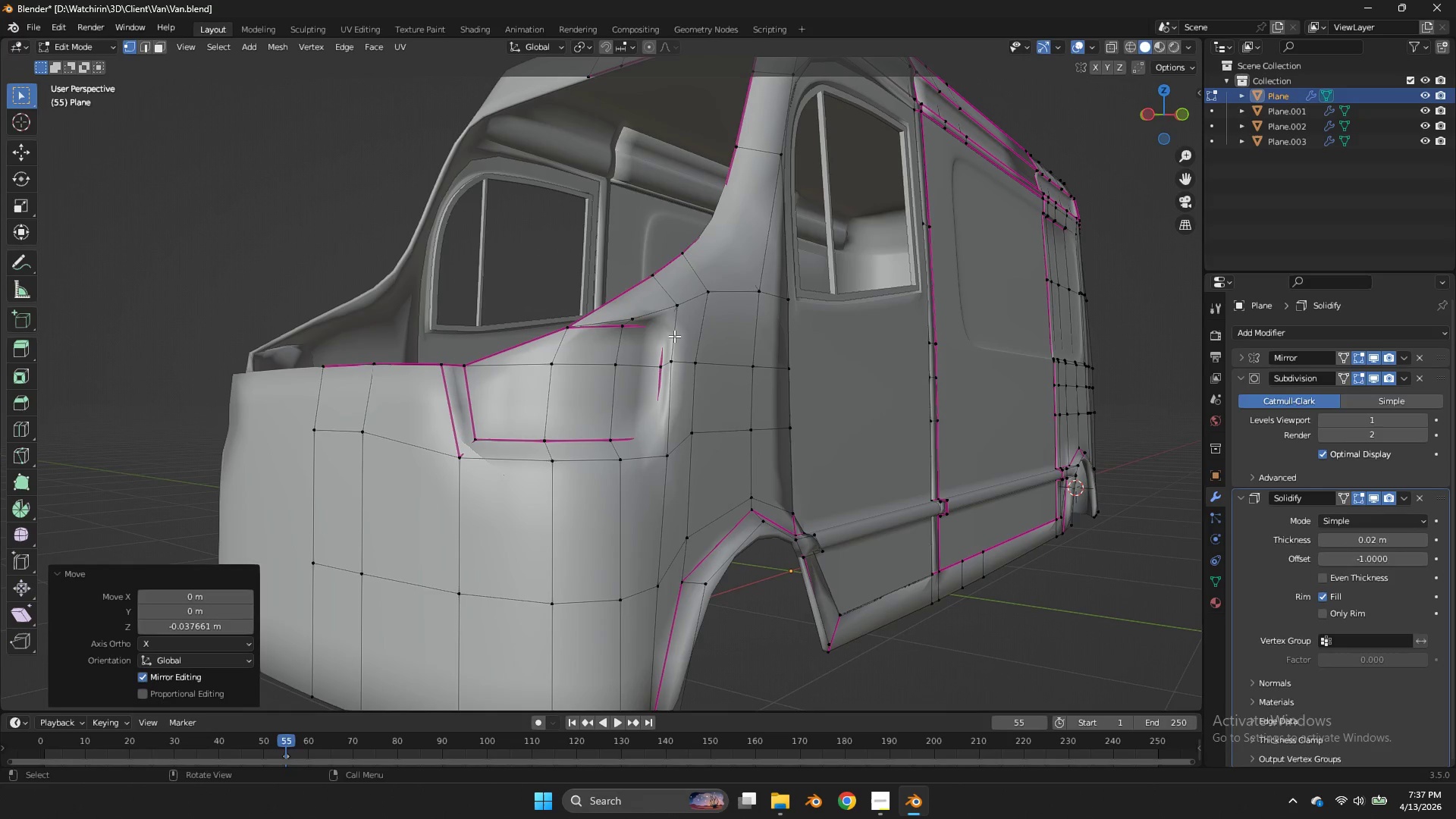 
double_click([674, 336])
 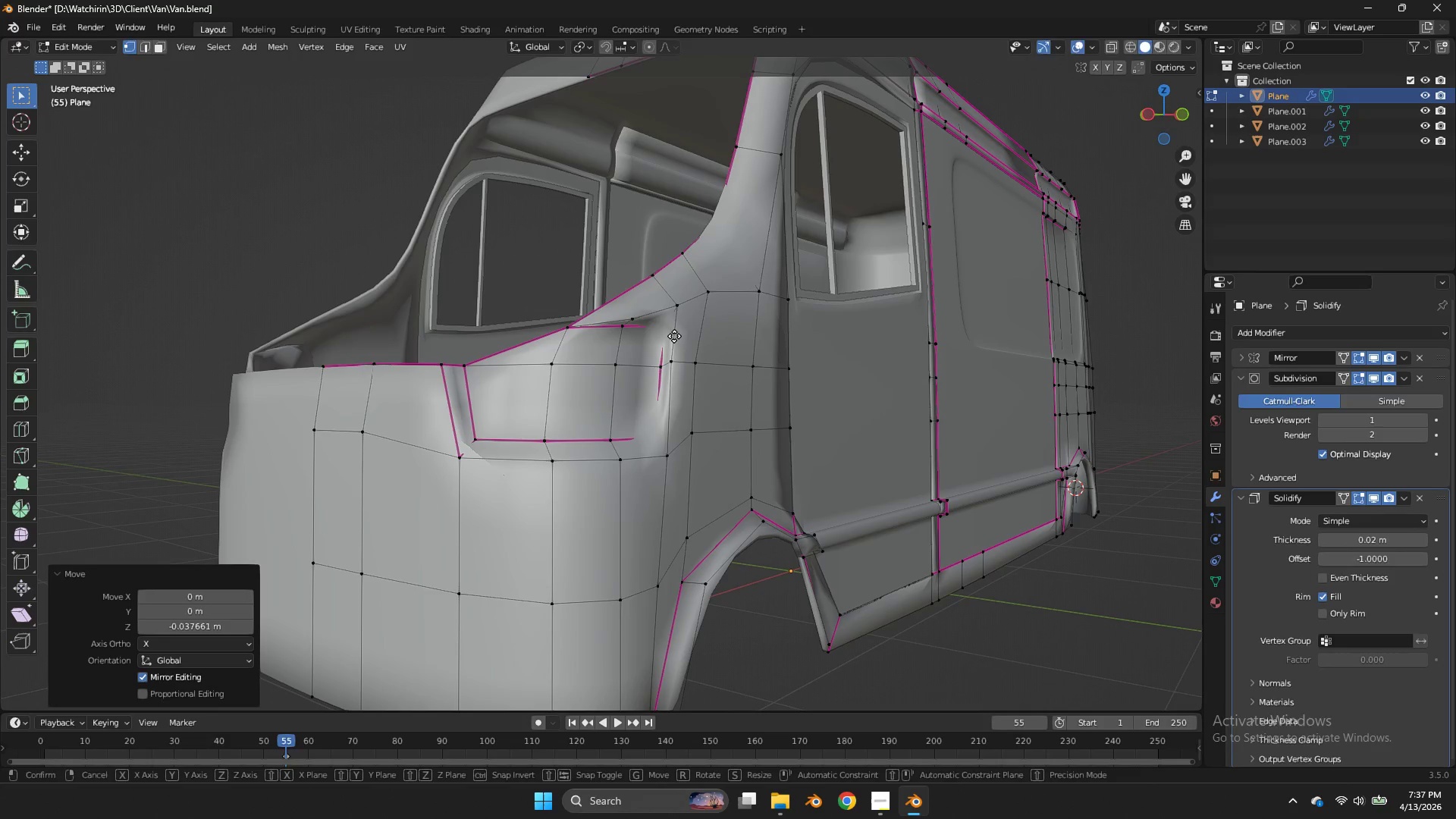 
type(gx)
 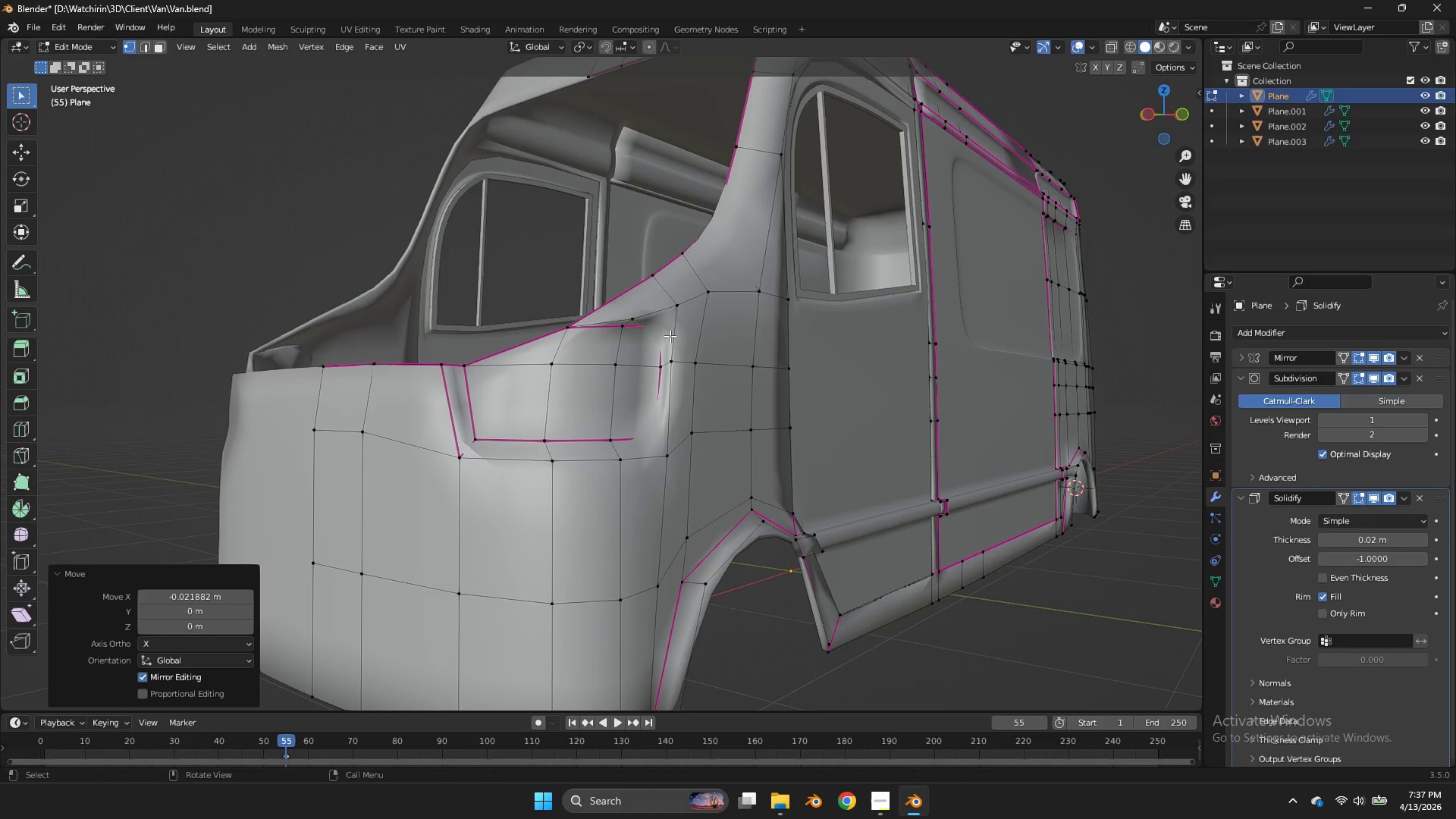 
double_click([670, 336])
 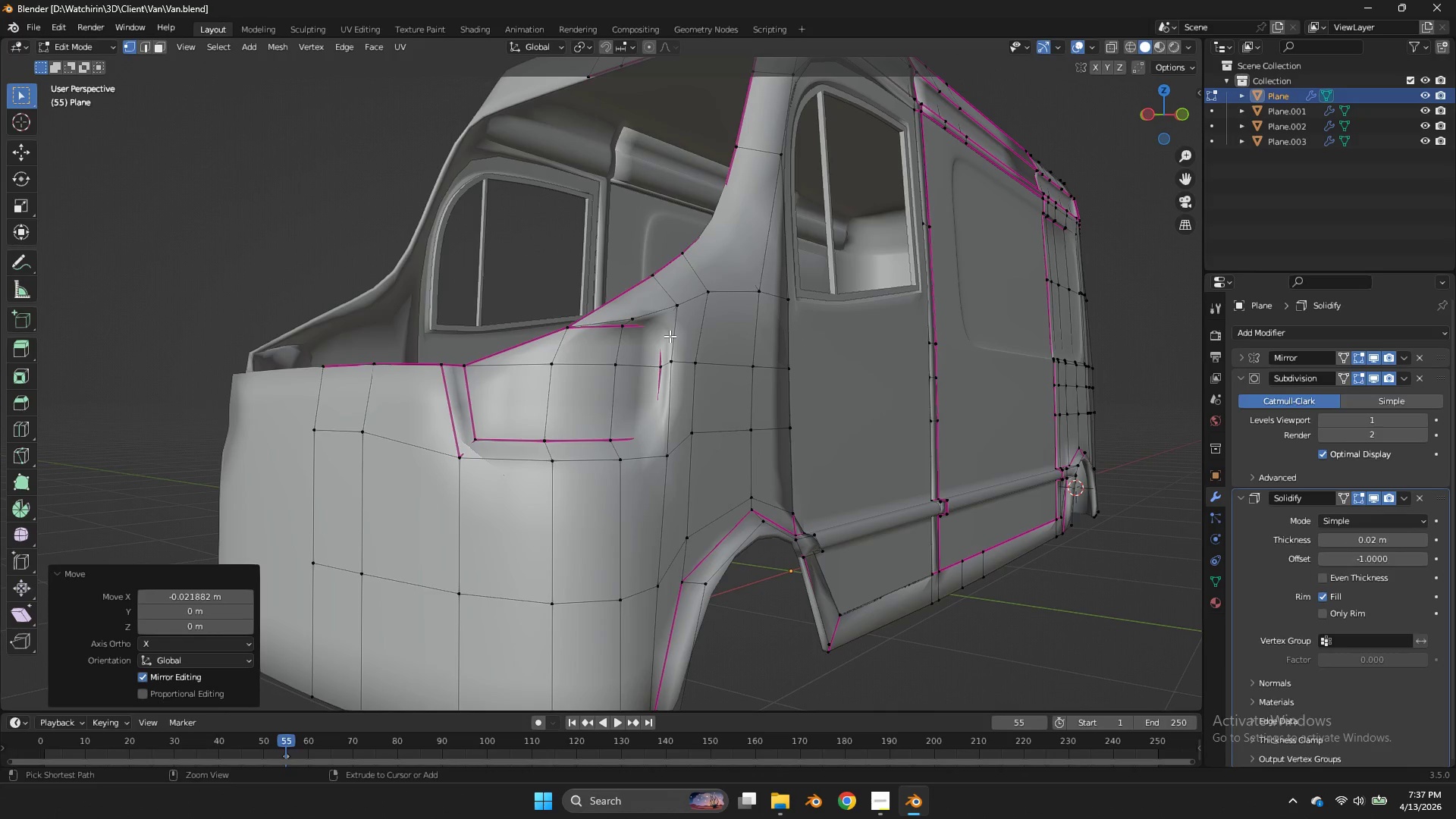 
key(Control+ControlLeft)
 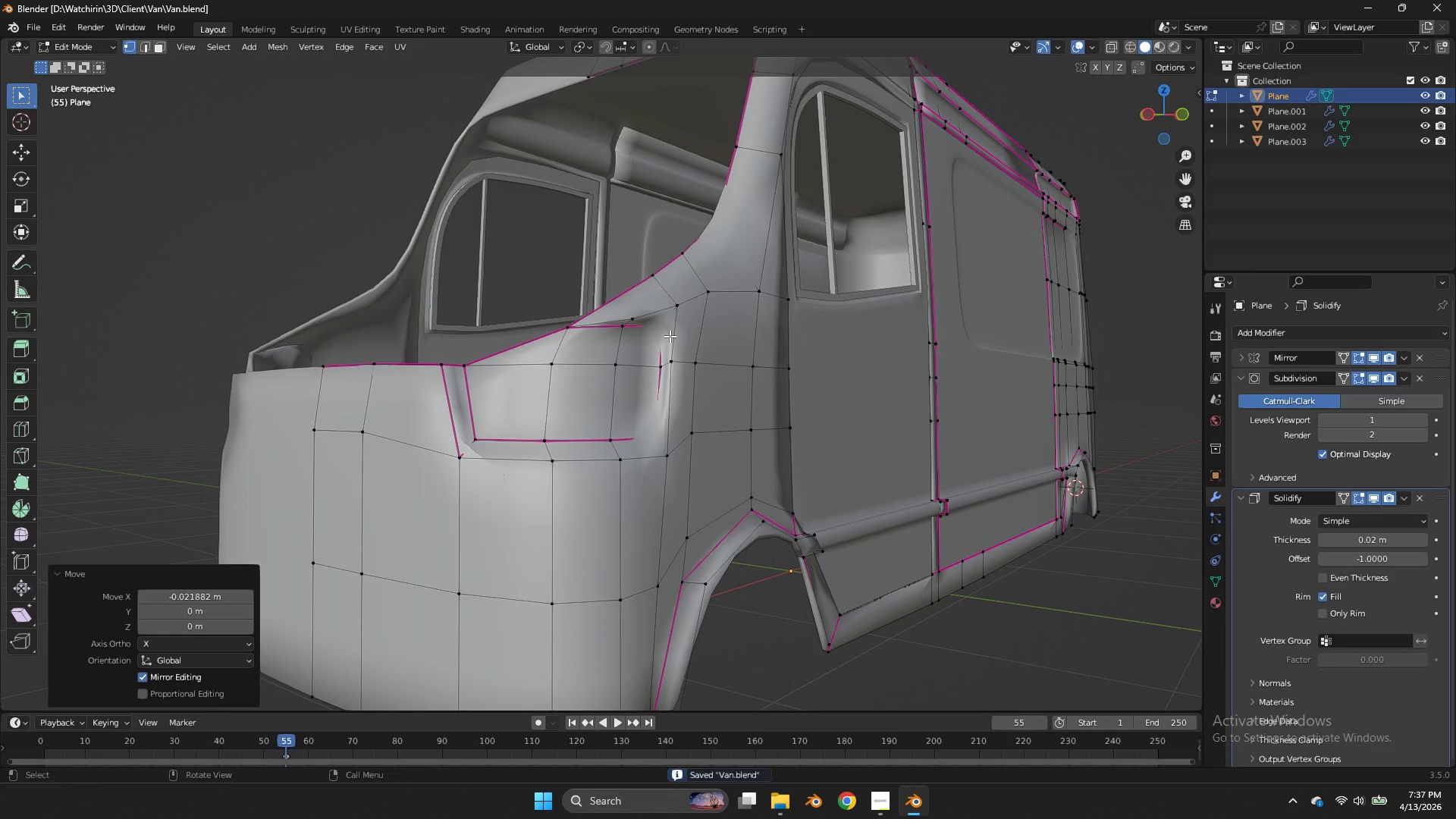 
key(Control+S)
 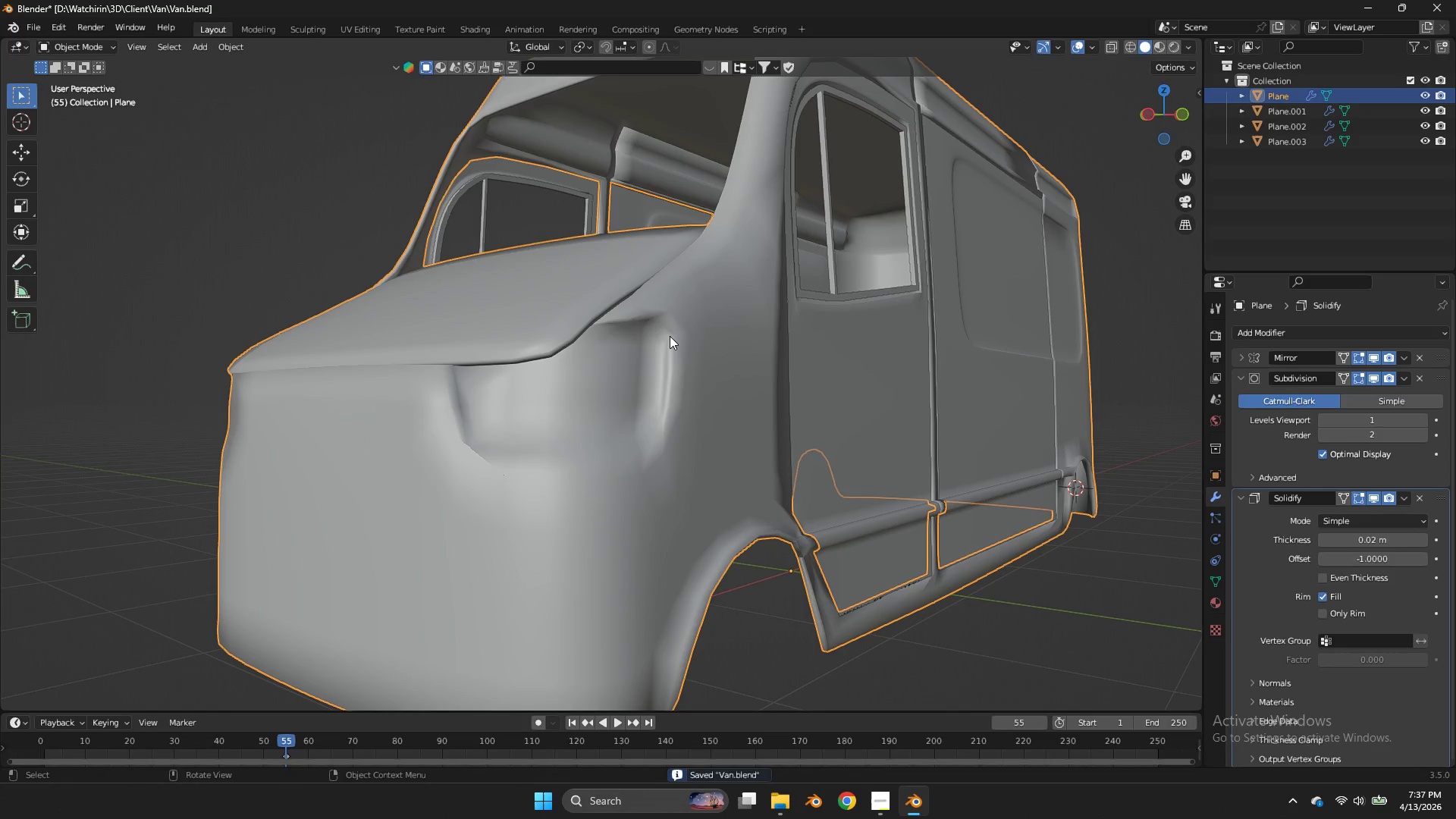 
key(Tab)
 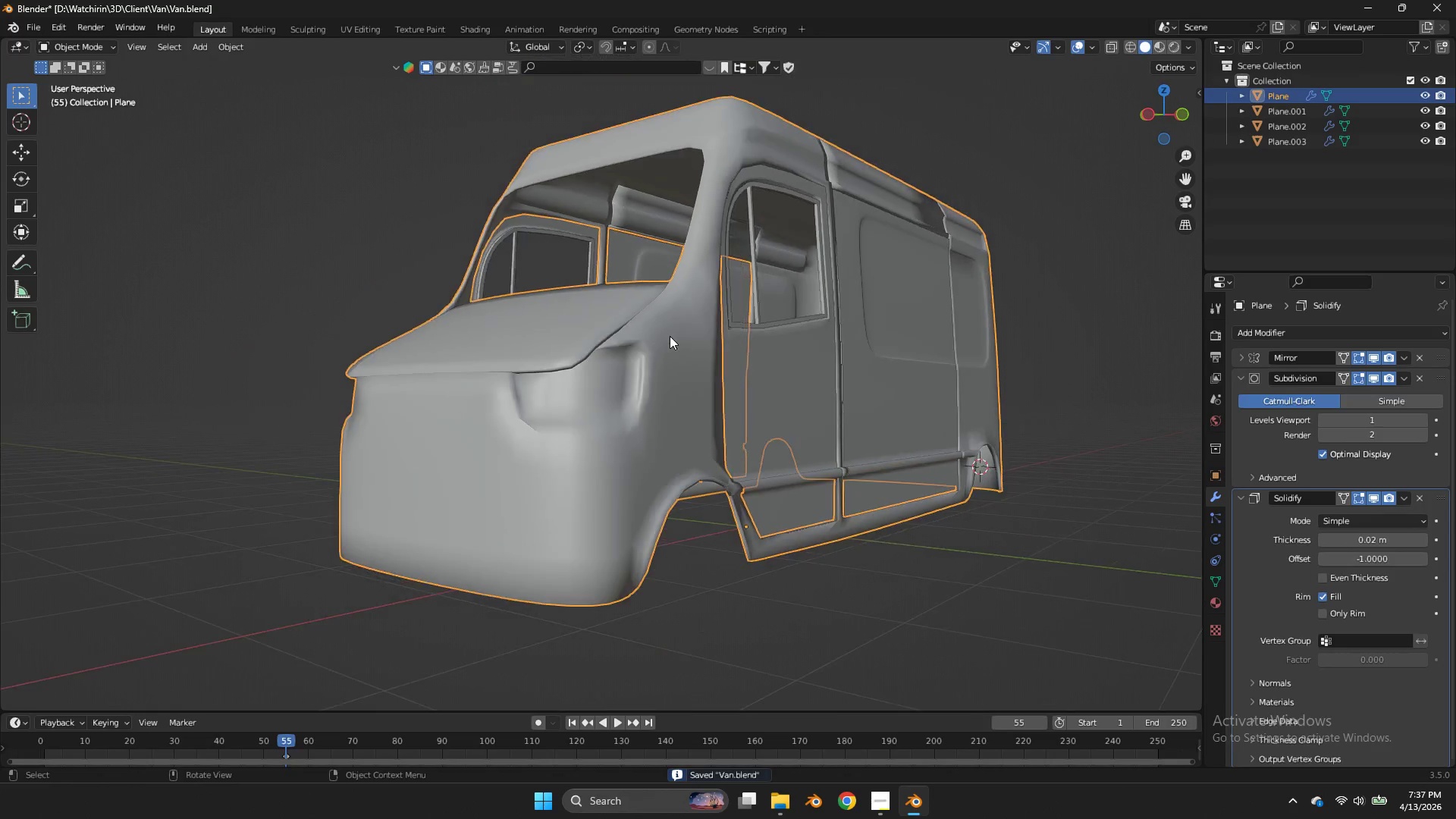 
scroll: coordinate [670, 336], scroll_direction: down, amount: 2.0
 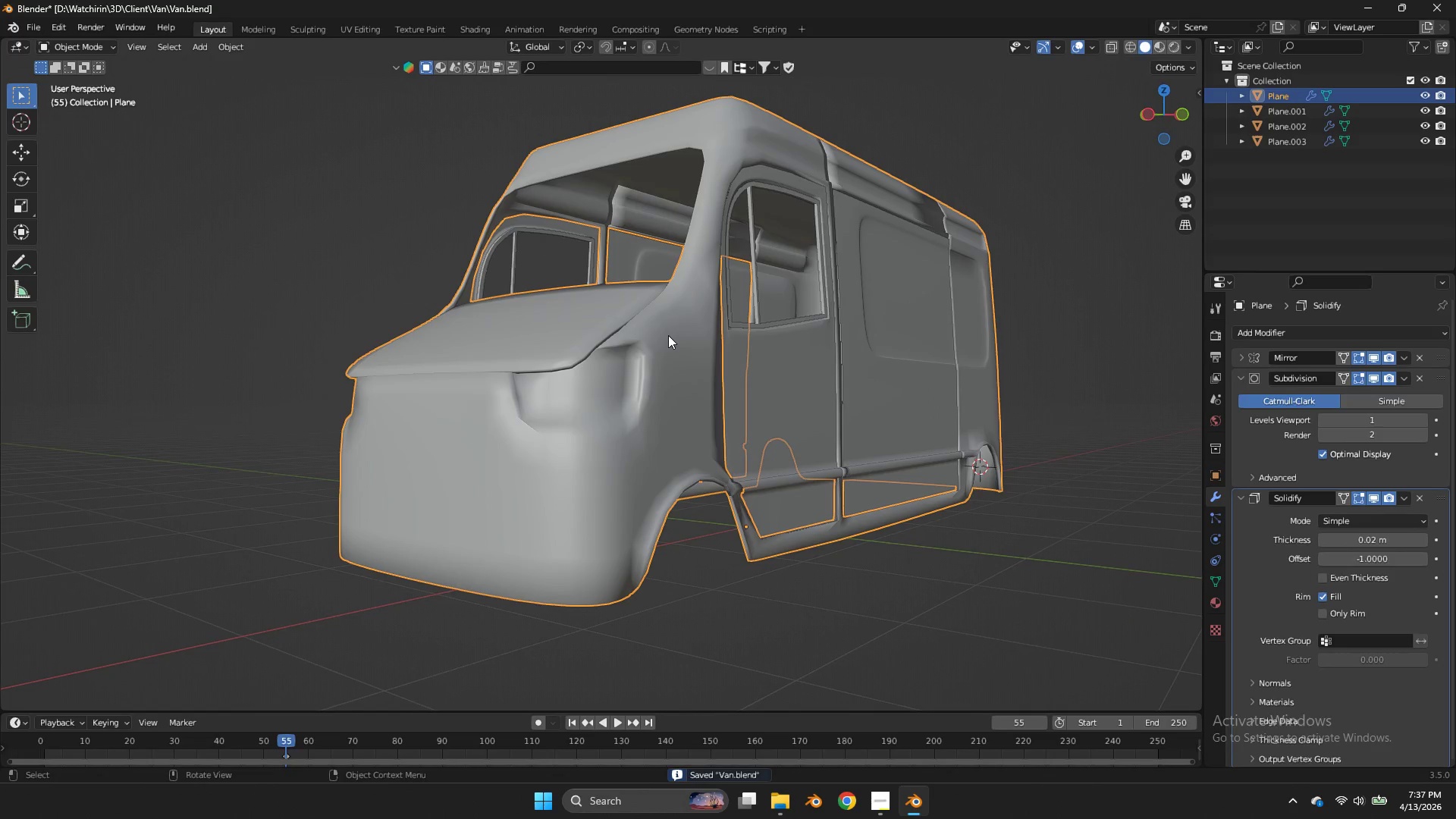 
key(Tab)
 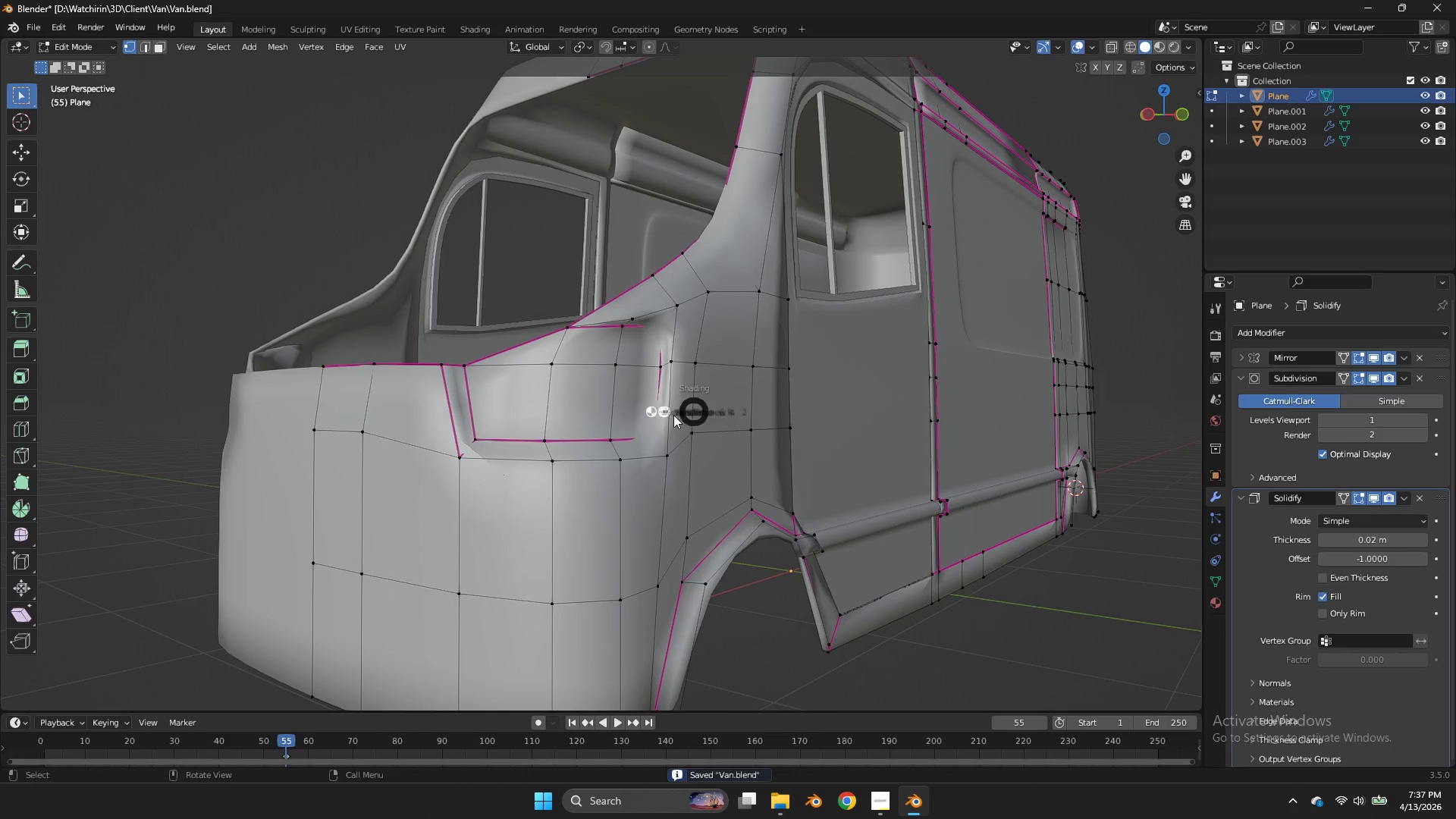 
scroll: coordinate [682, 348], scroll_direction: up, amount: 2.0
 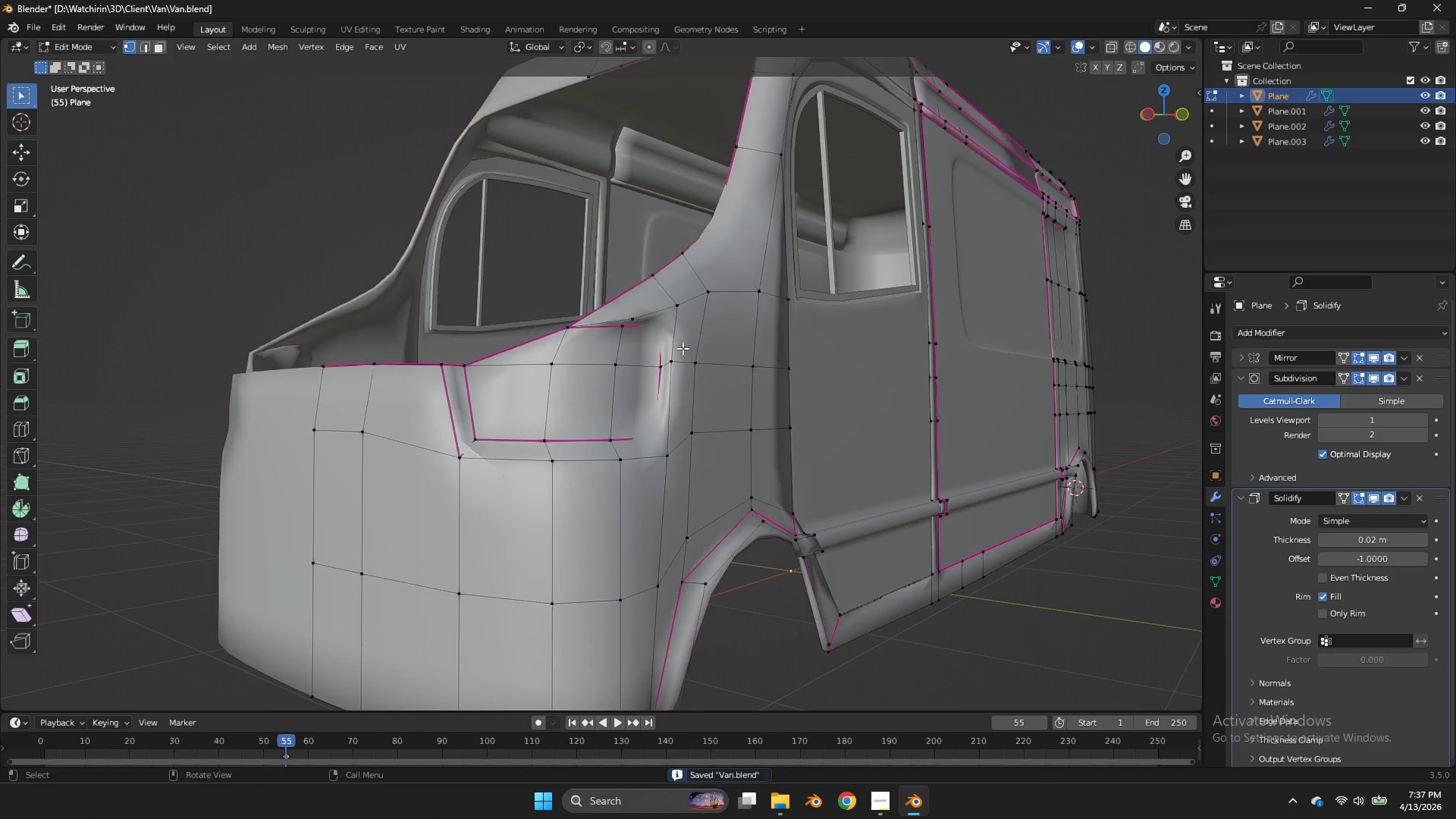 
key(Z)
 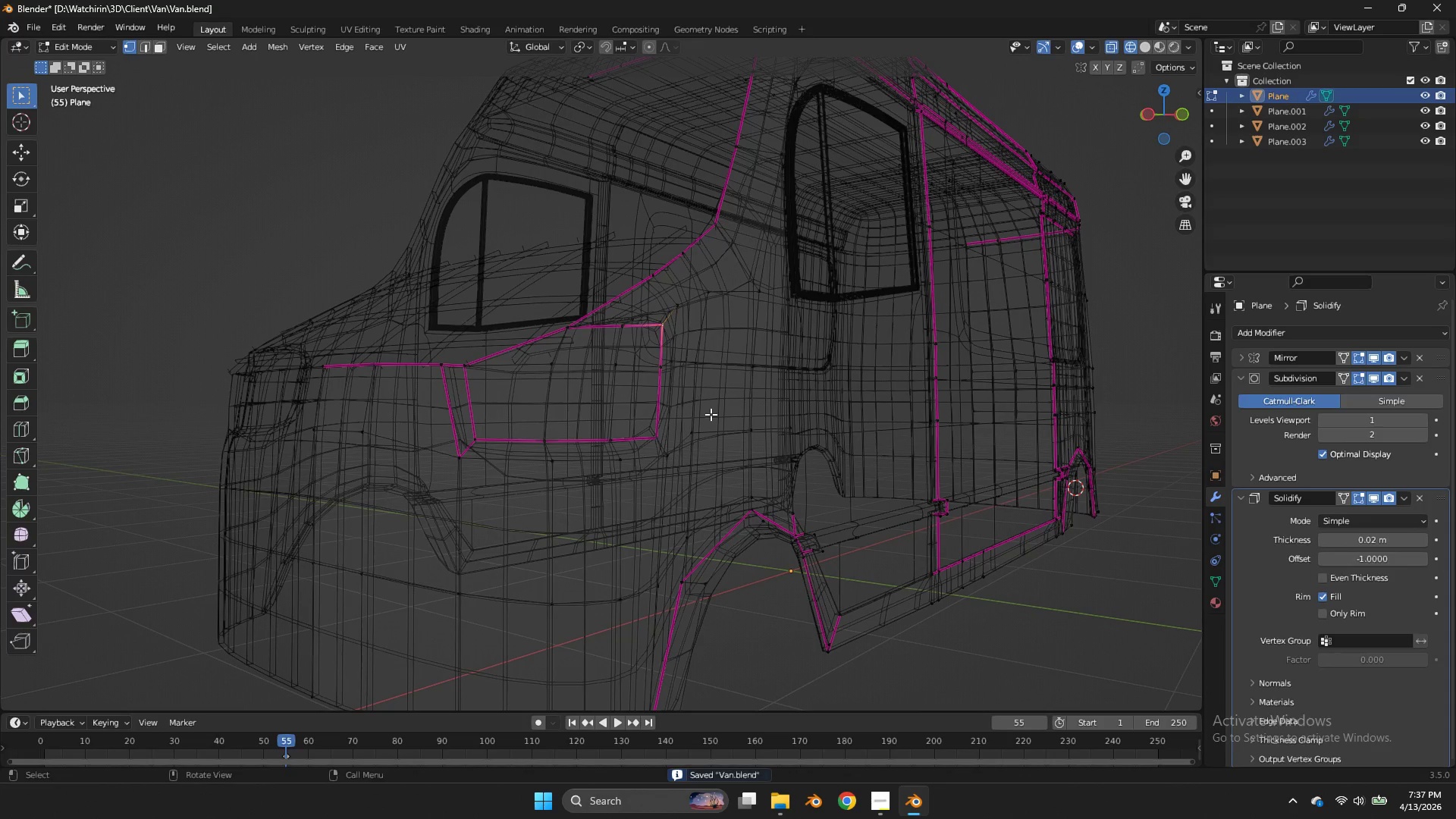 
hold_key(key=AltLeft, duration=1.36)
left_click([674, 438])
 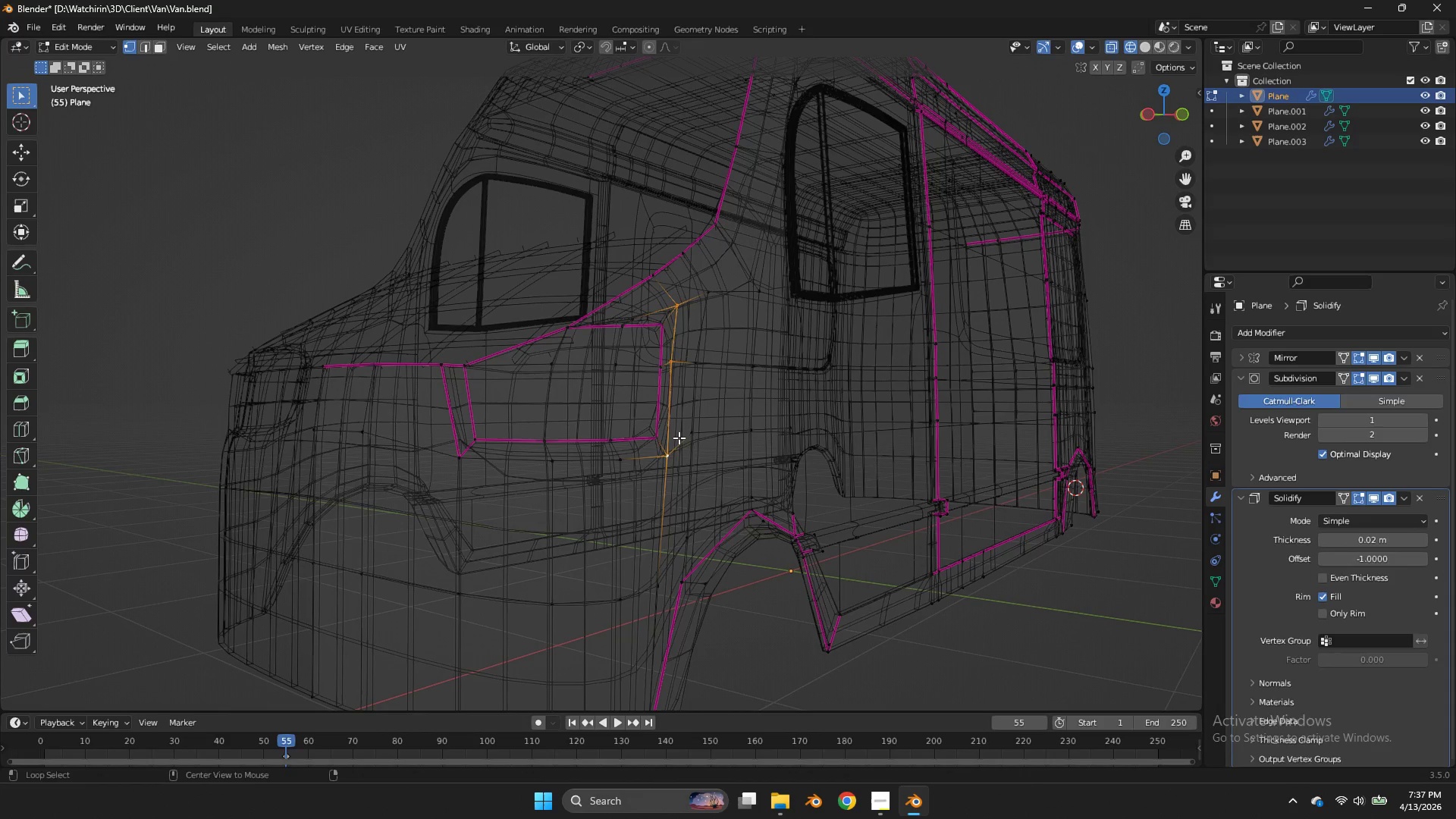 
double_click([683, 438])
 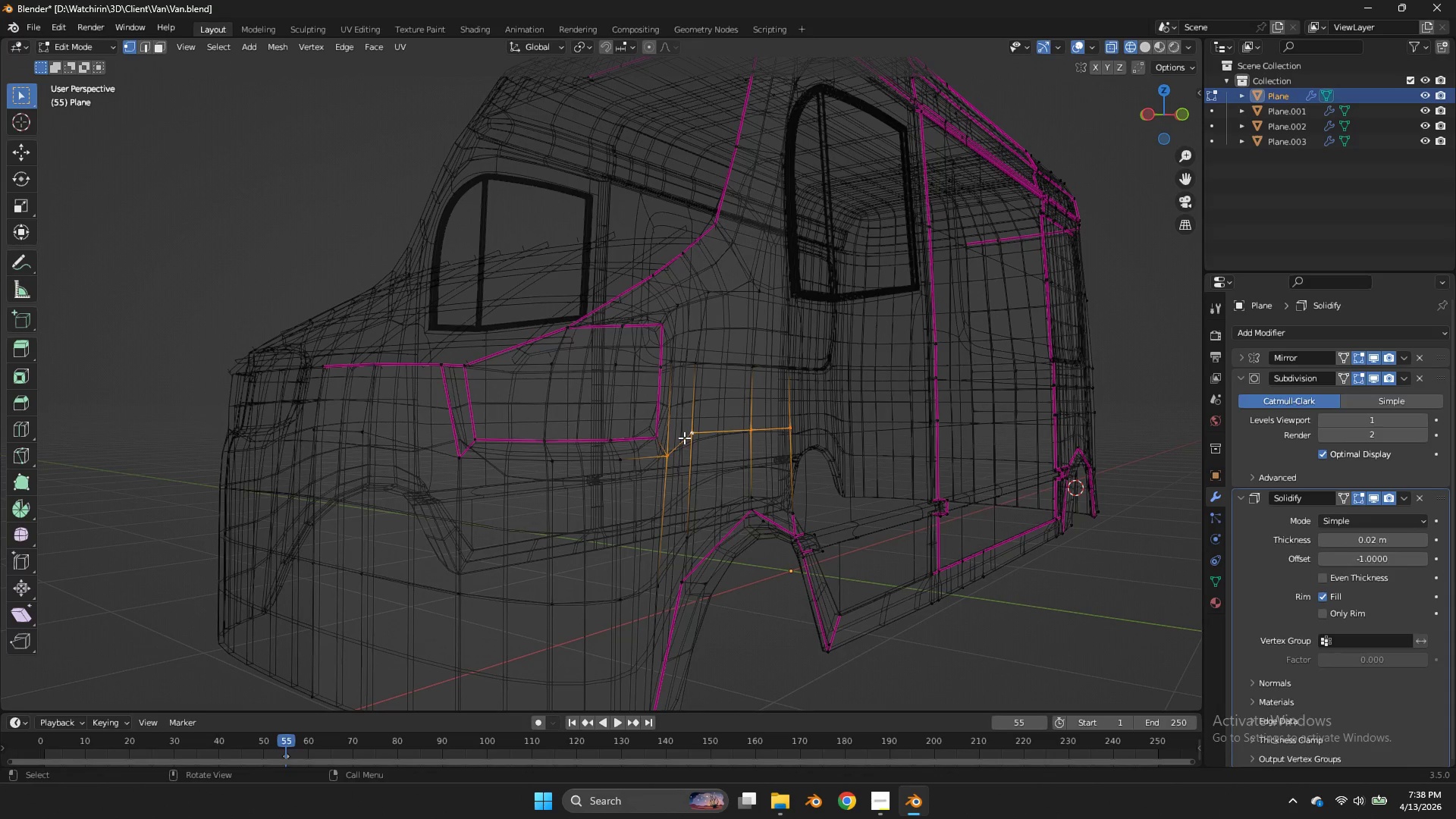 
key(Z)
 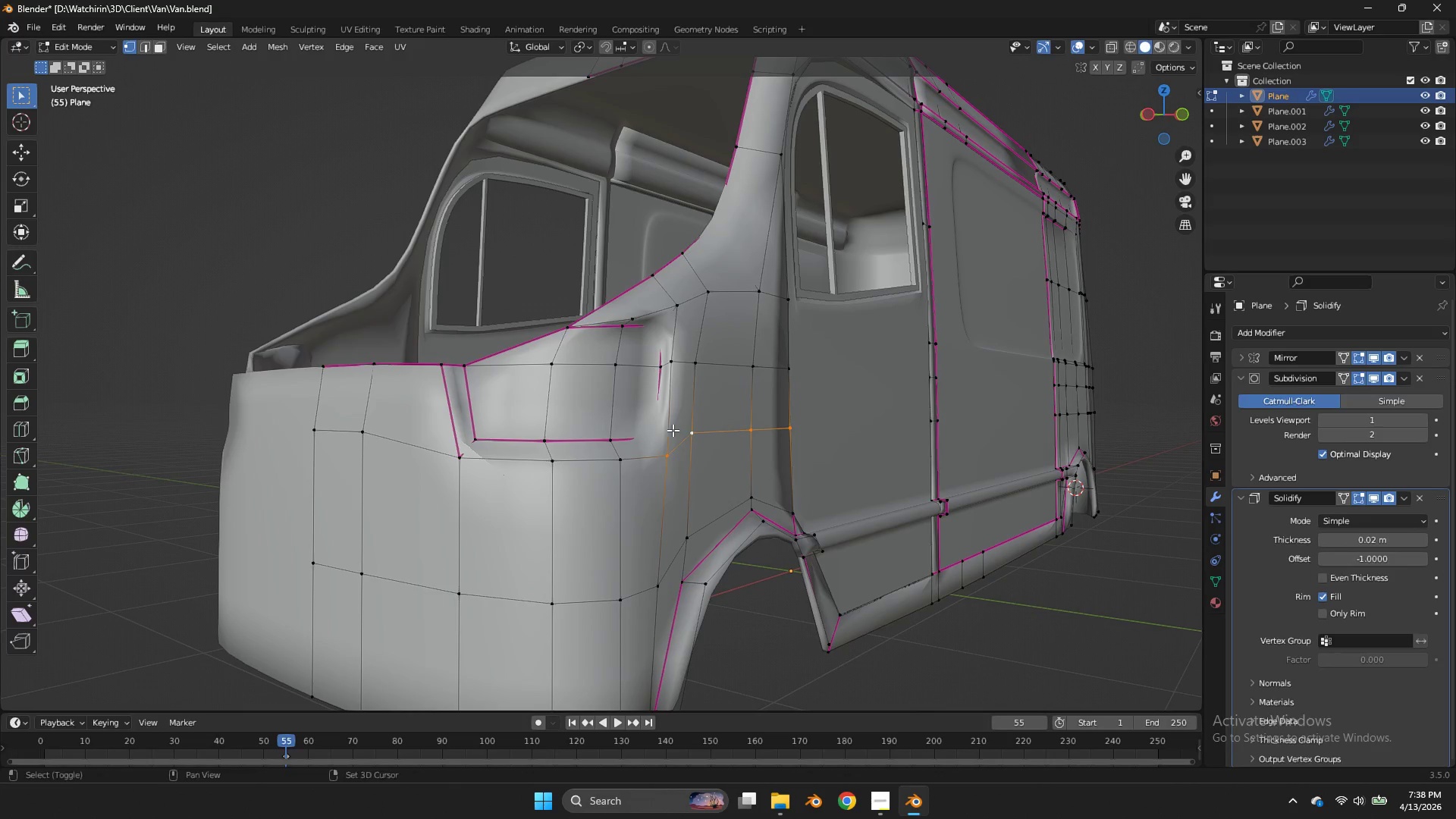 
key(Shift+ShiftLeft)
 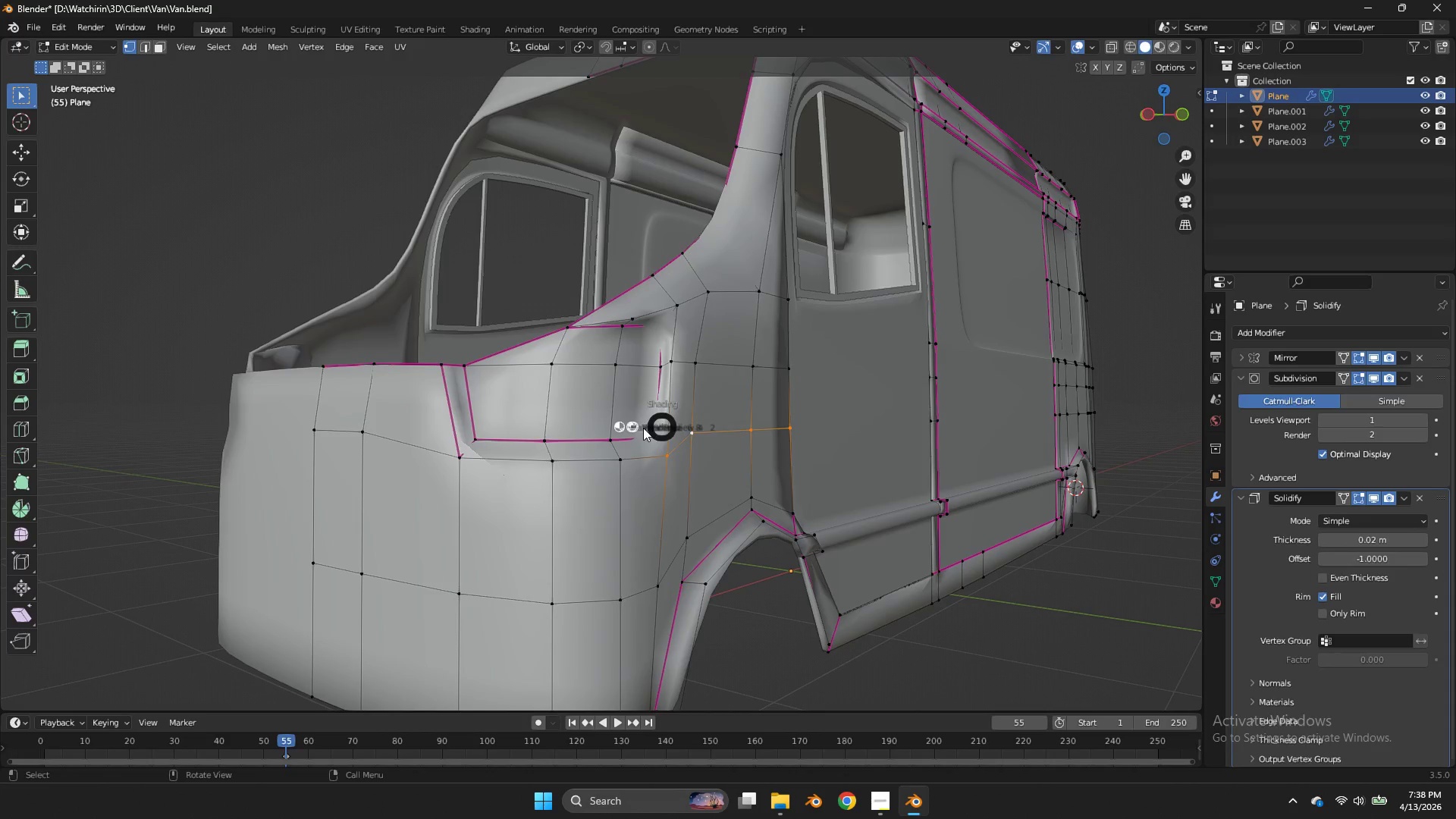 
key(Z)
 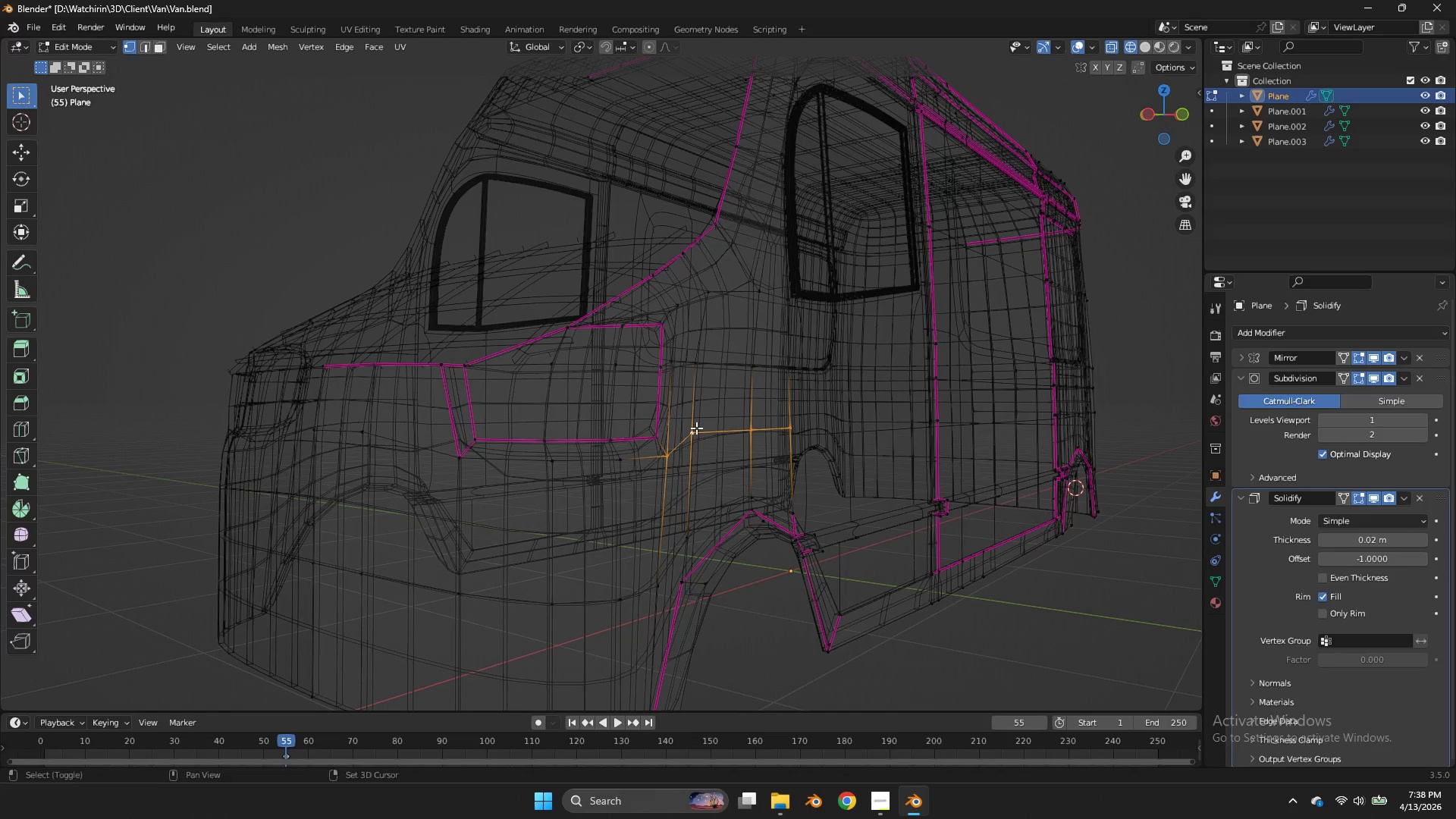 
hold_key(key=ShiftLeft, duration=1.58)
left_click_drag(start_coordinate=[696, 428], to_coordinate=[383, 472])
 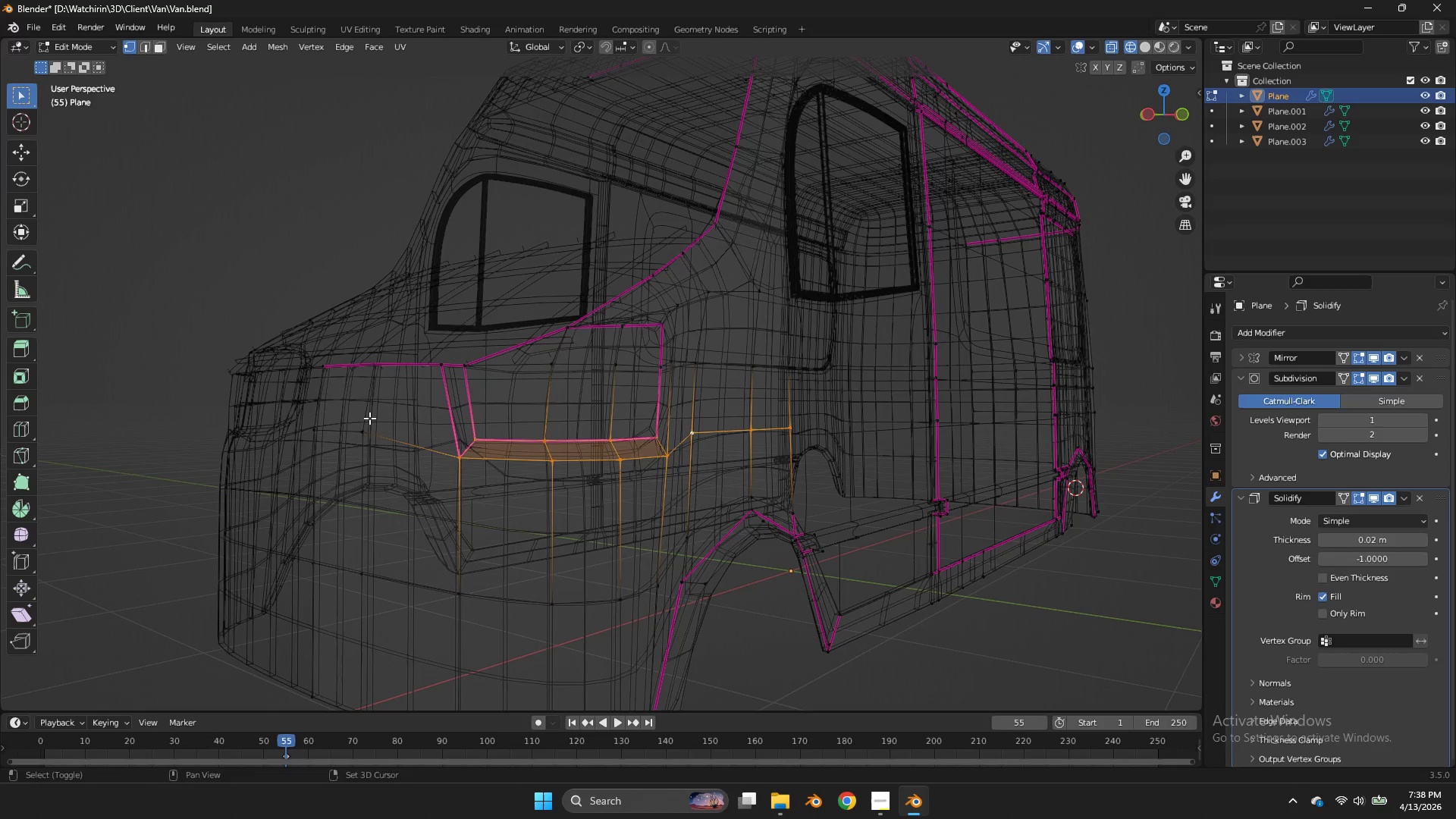 
double_click([383, 472])
 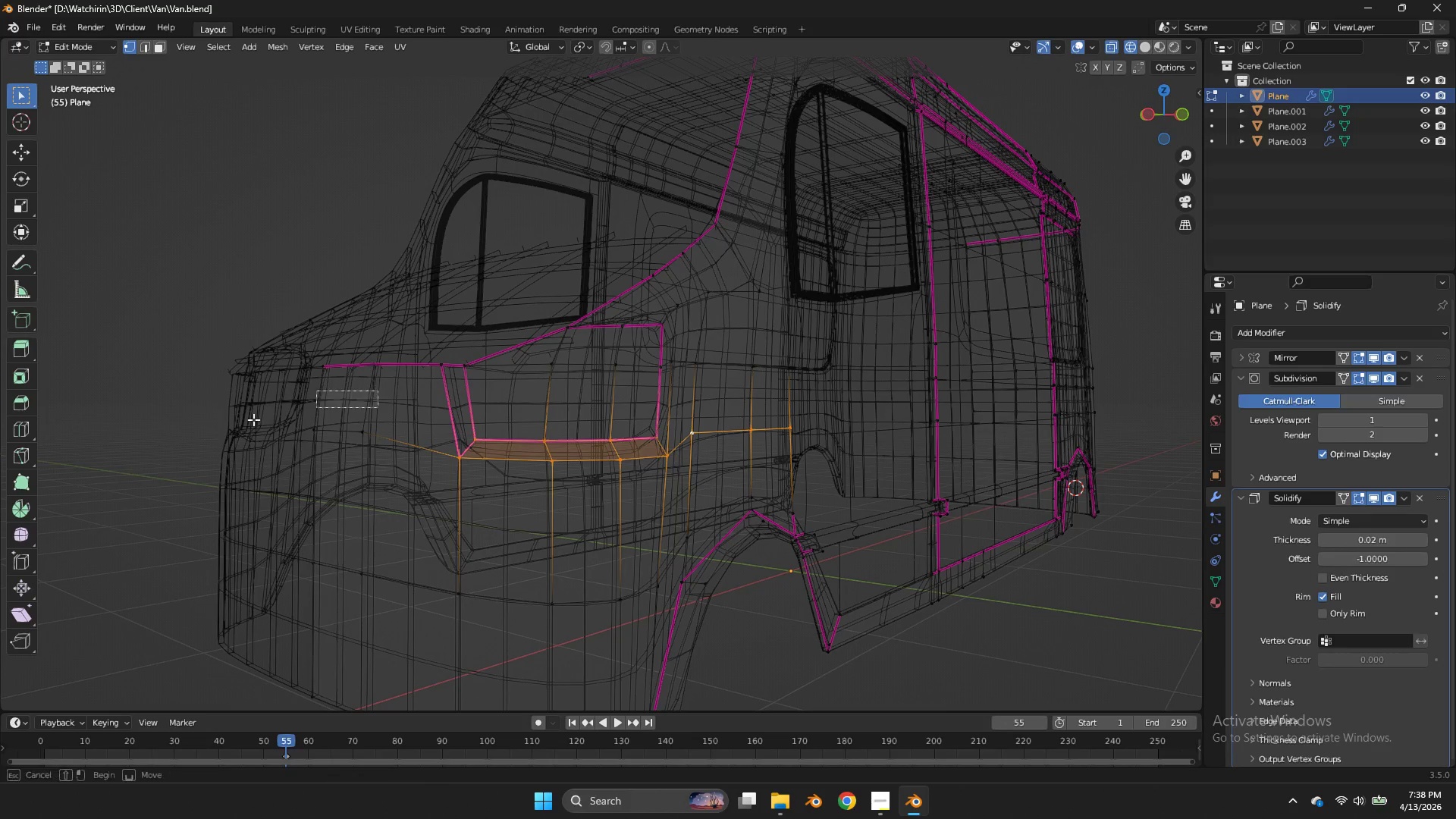 
left_click_drag(start_coordinate=[378, 391], to_coordinate=[215, 449])
 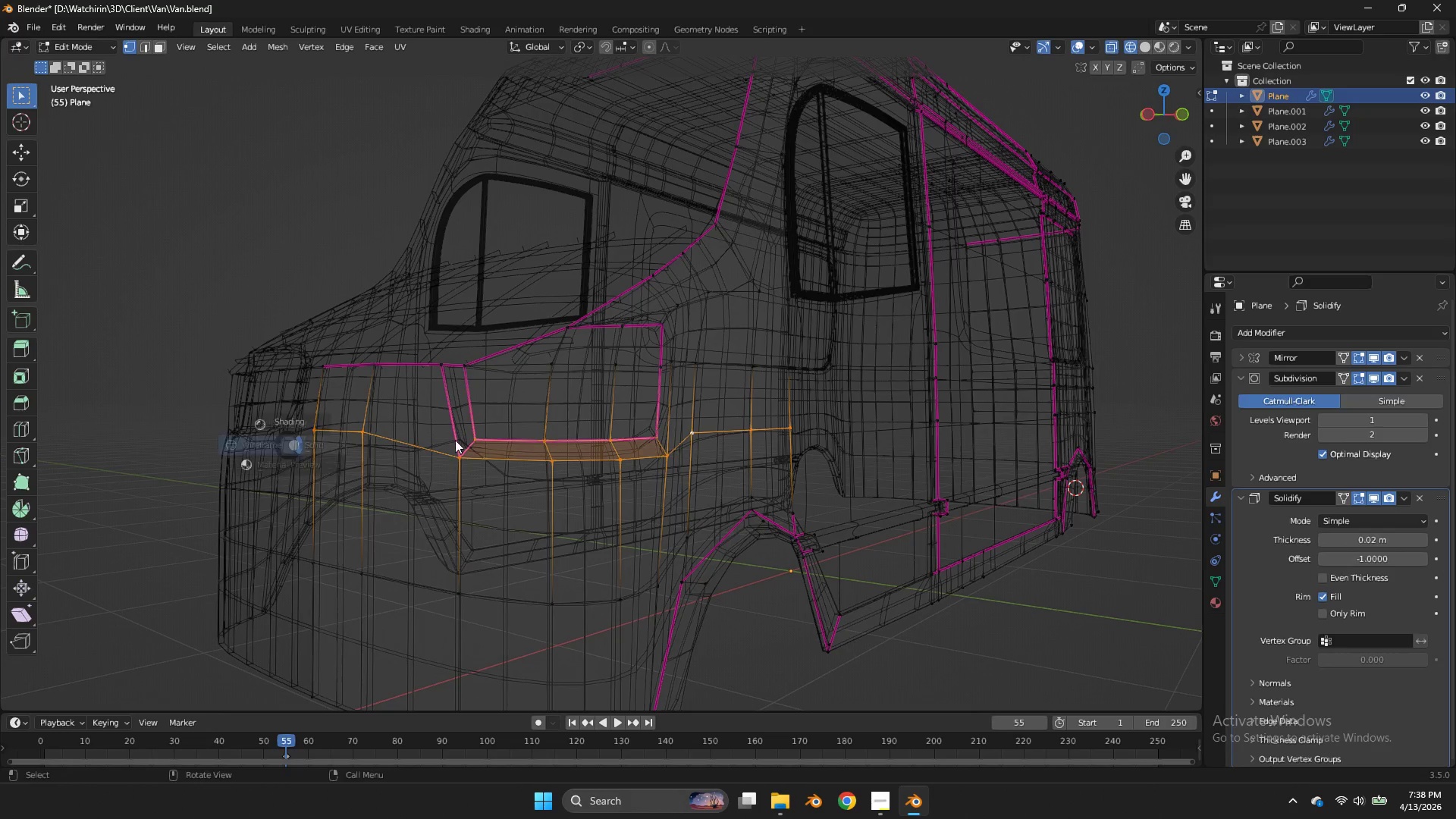 
type(zgz)
 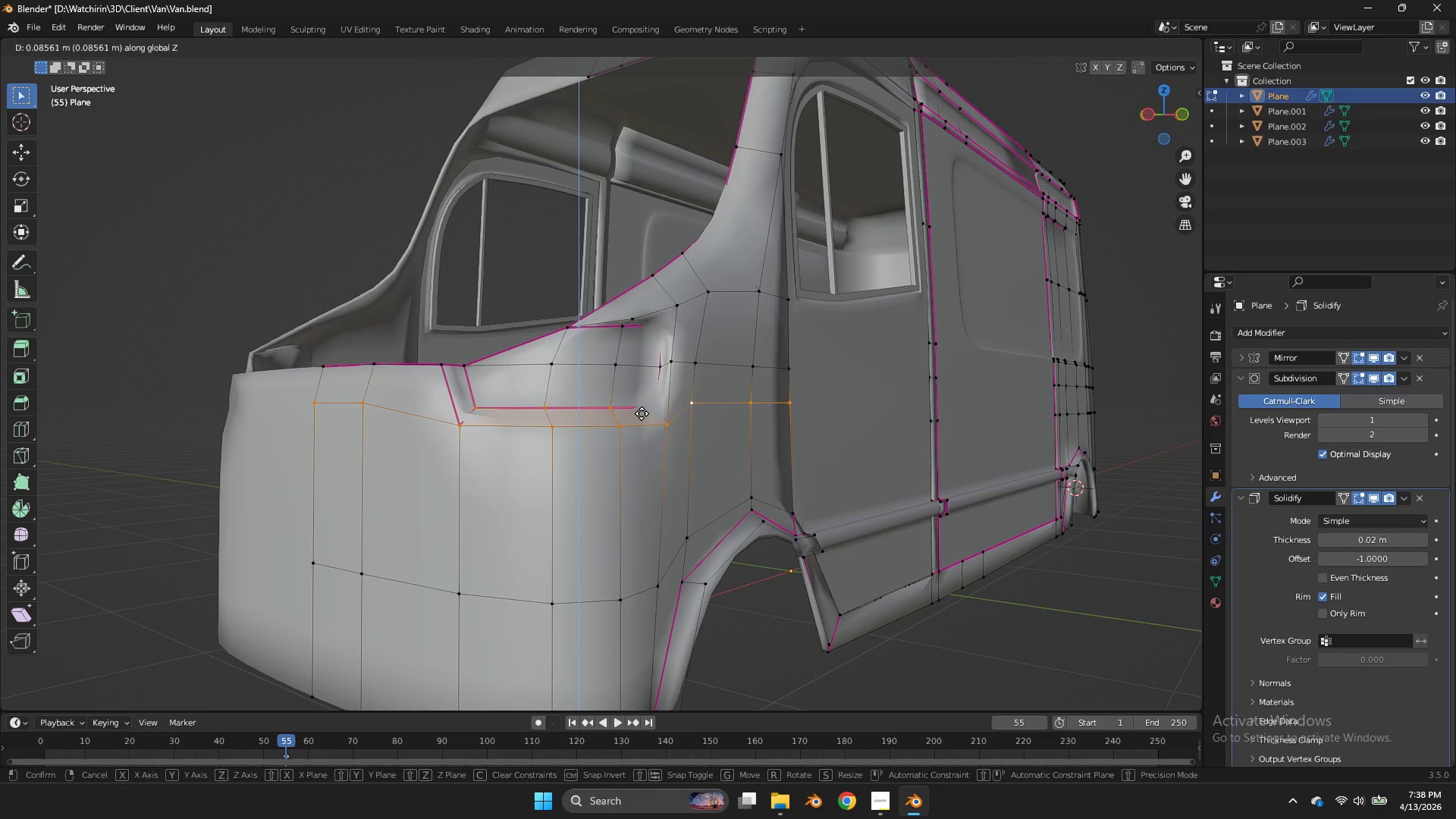 
double_click([642, 413])
 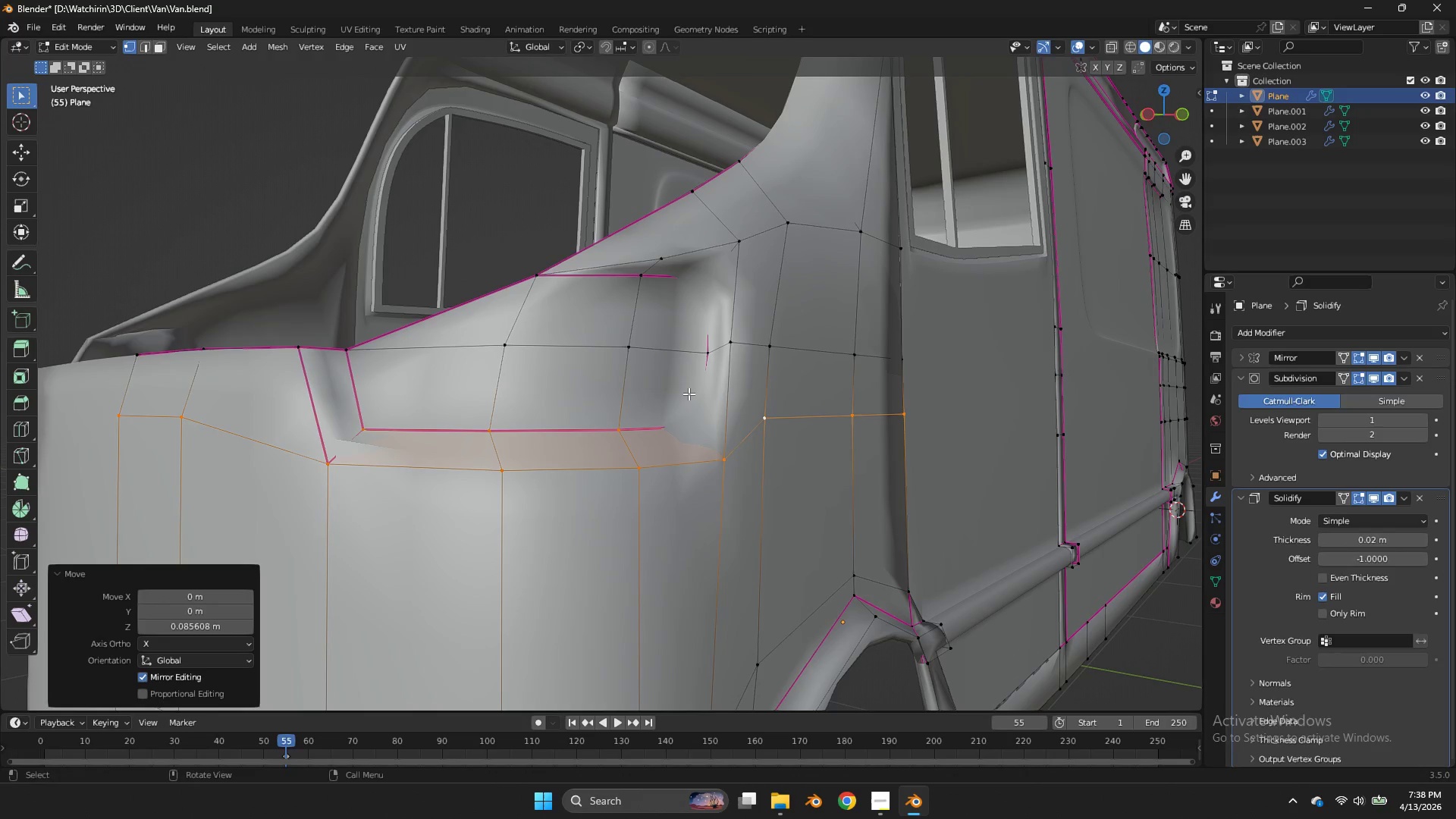 
scroll: coordinate [689, 394], scroll_direction: up, amount: 2.0
 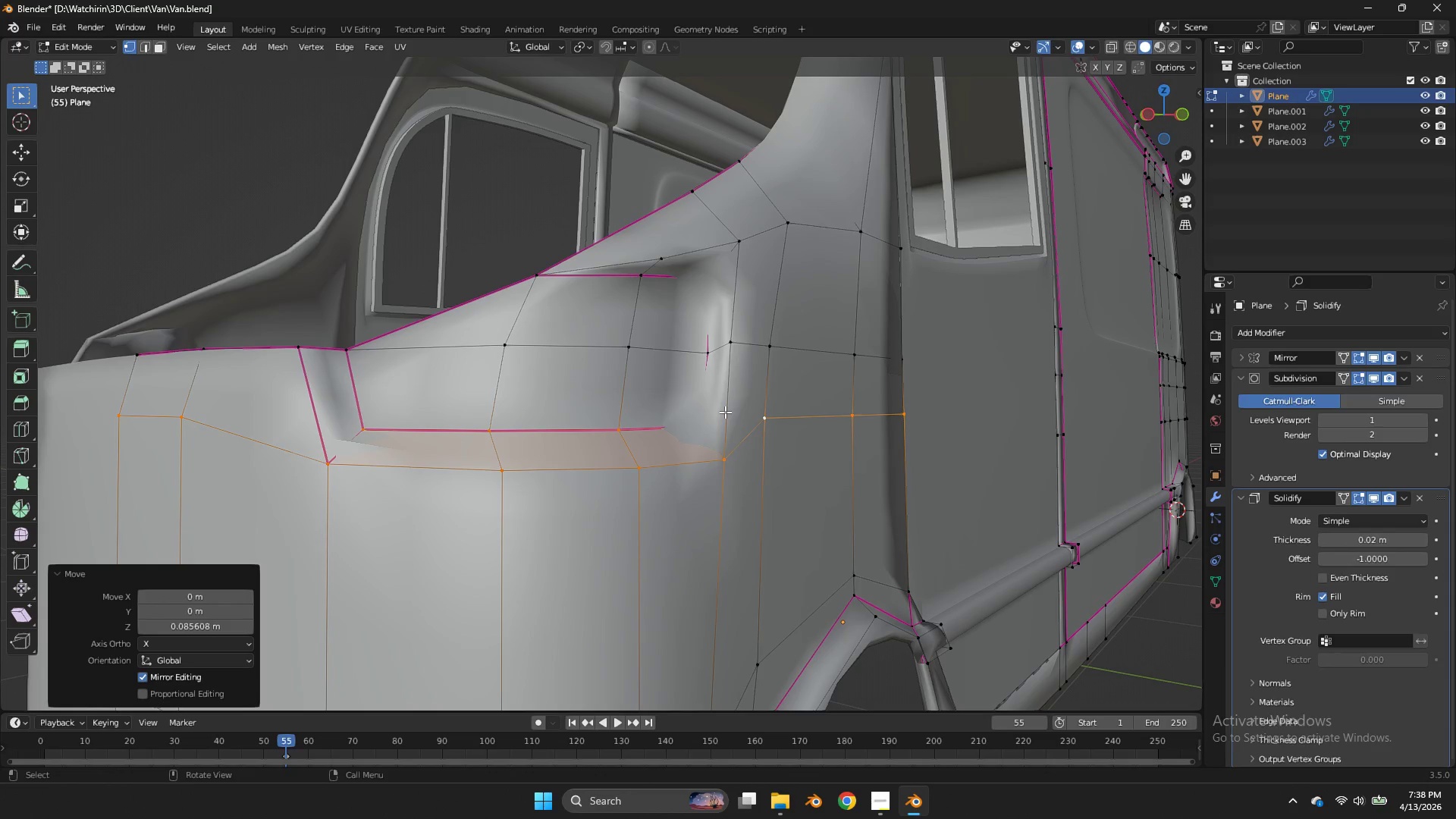 
key(Z)
 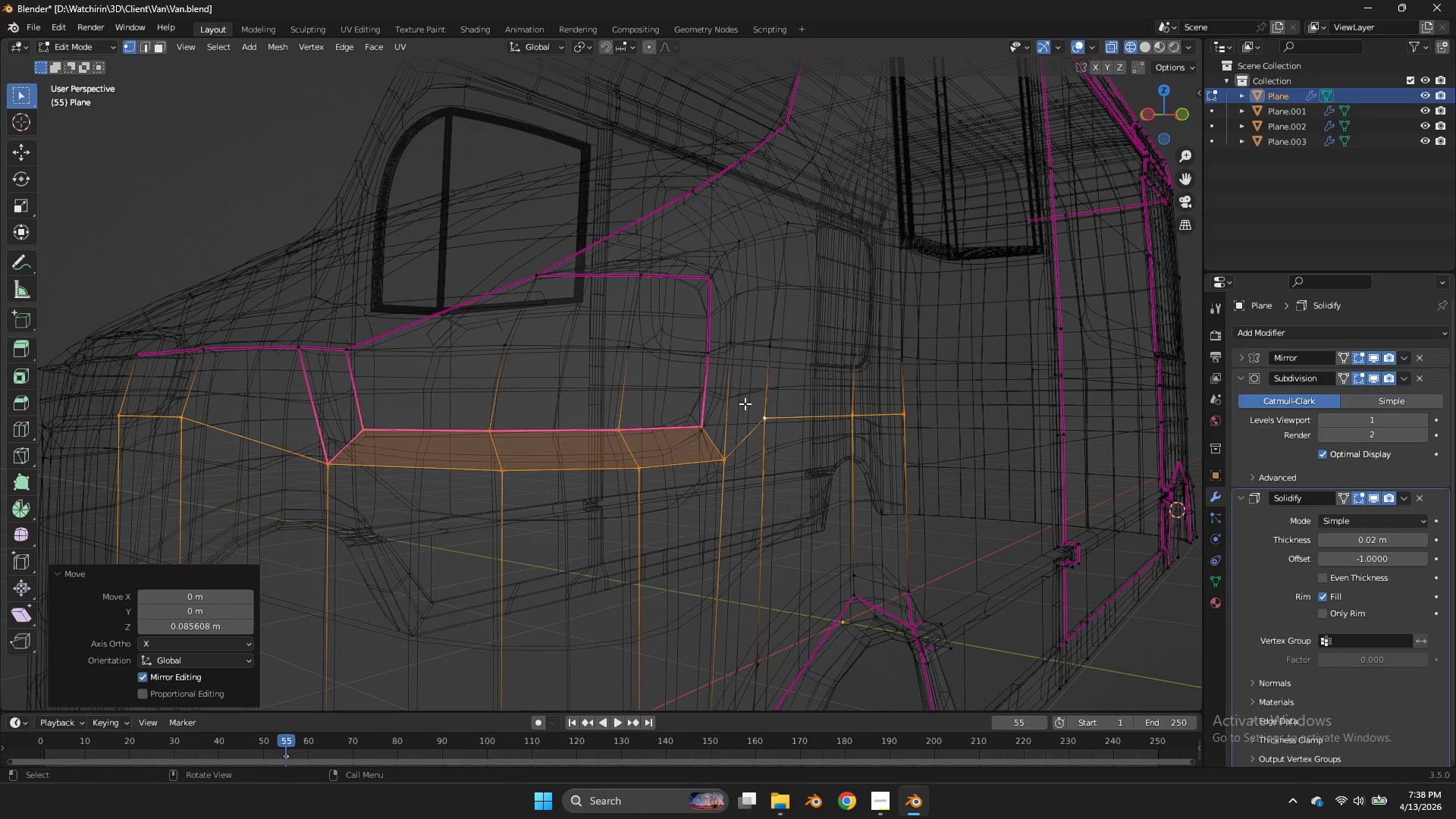 
left_click_drag(start_coordinate=[745, 403], to_coordinate=[312, 494])
 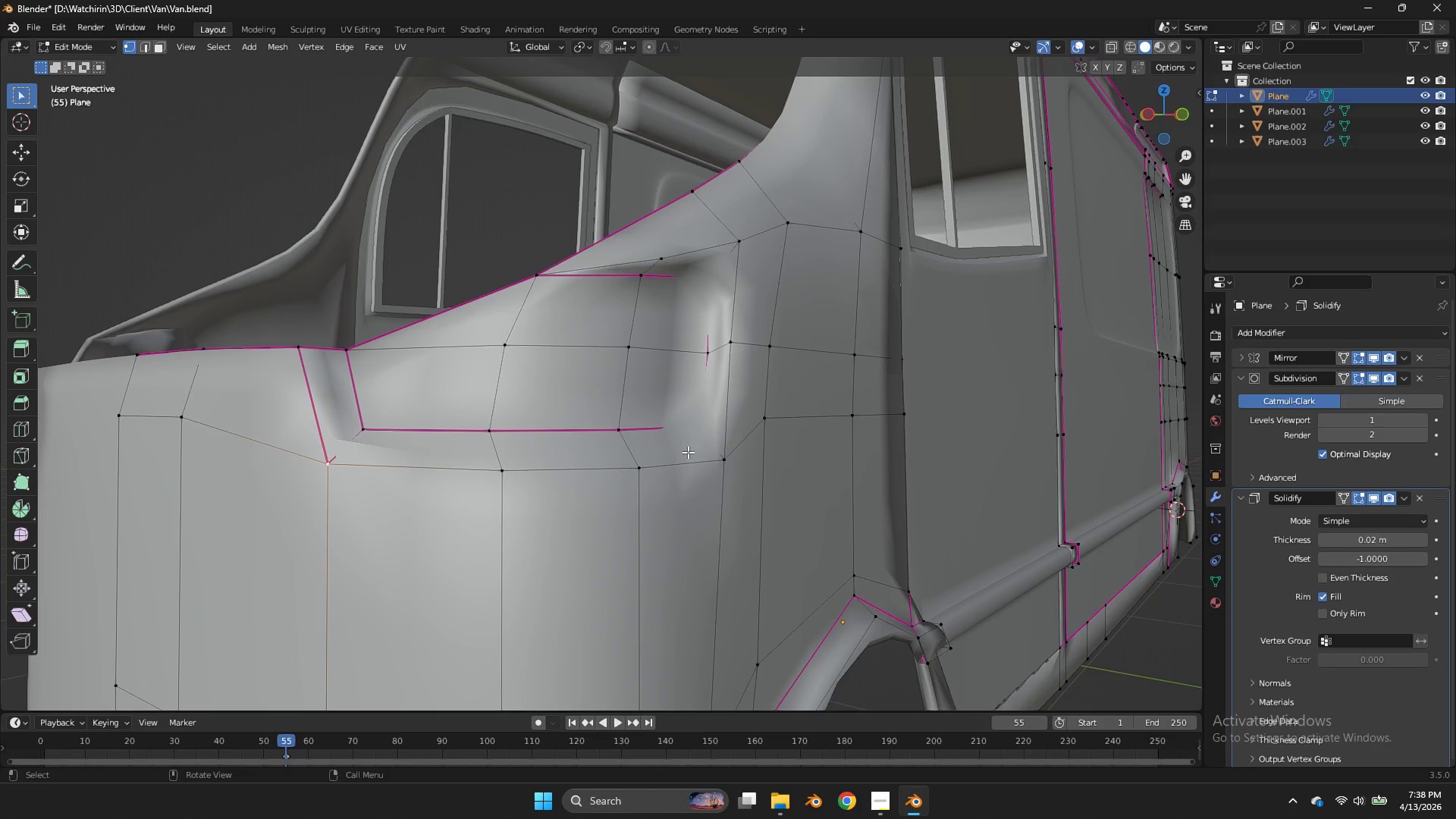 
left_click([312, 494])
 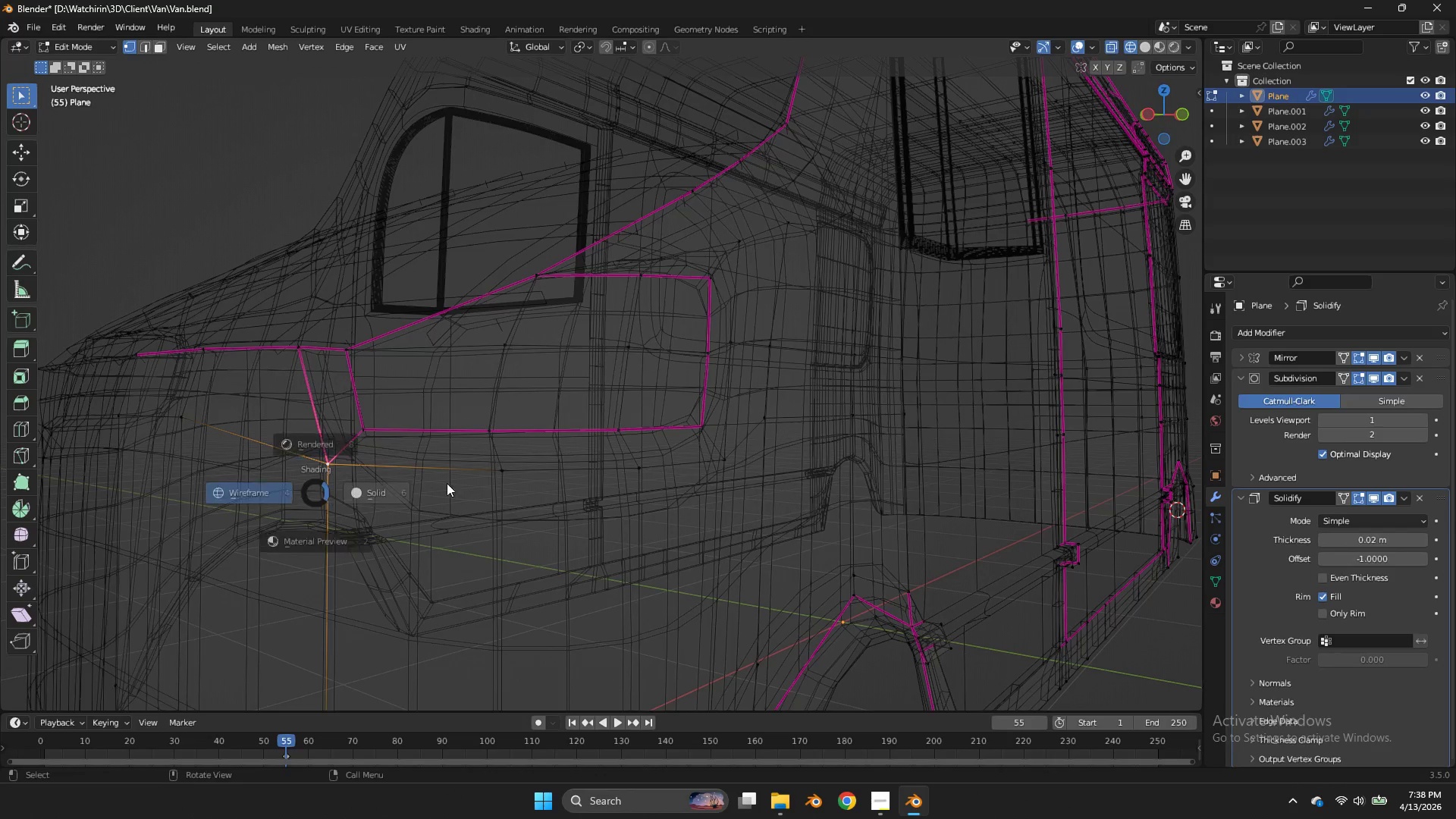 
key(Z)
 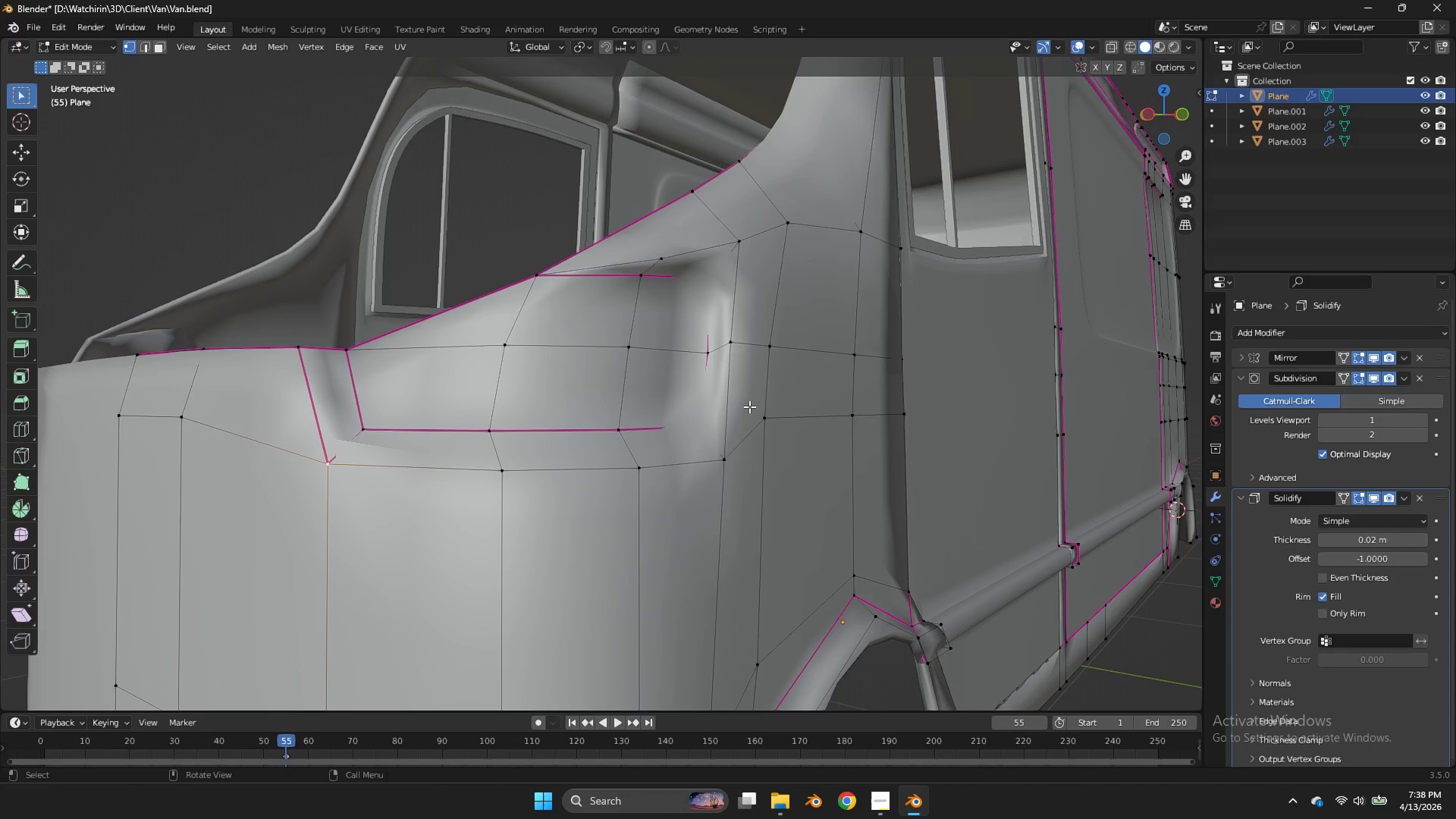 
key(Control+ControlLeft)
 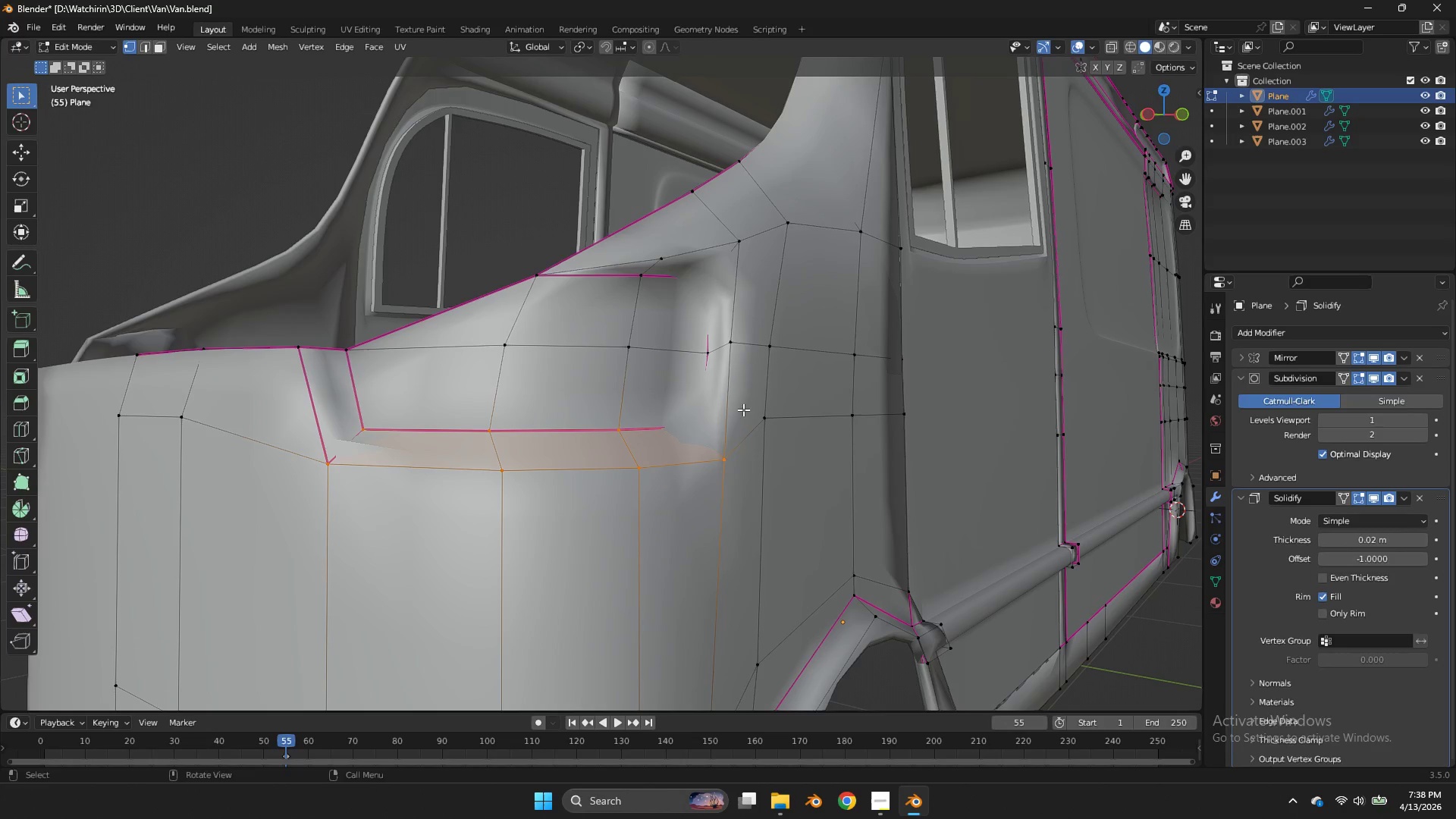 
key(Control+Z)
 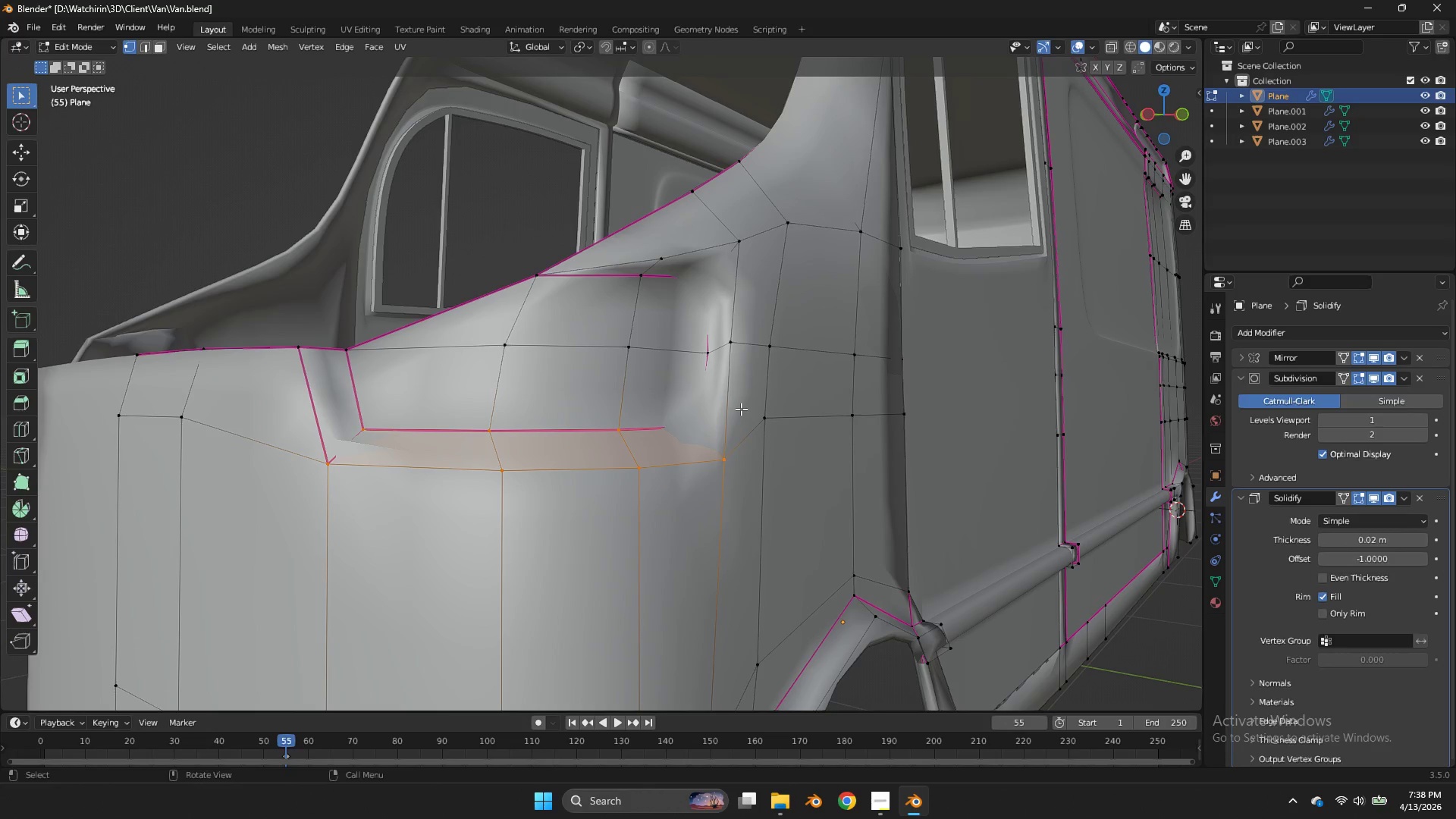 
type(gz)
 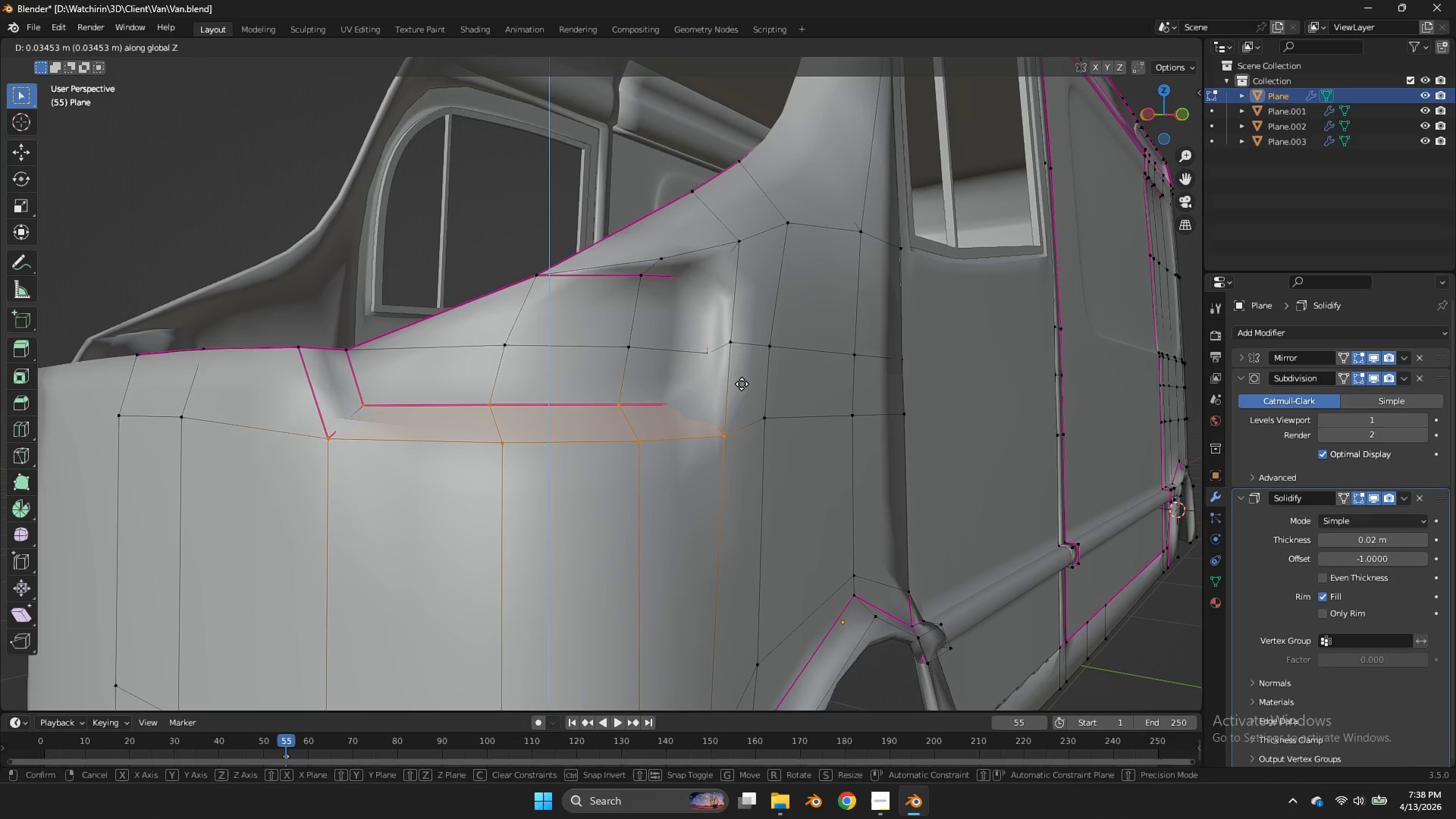 
double_click([742, 384])
 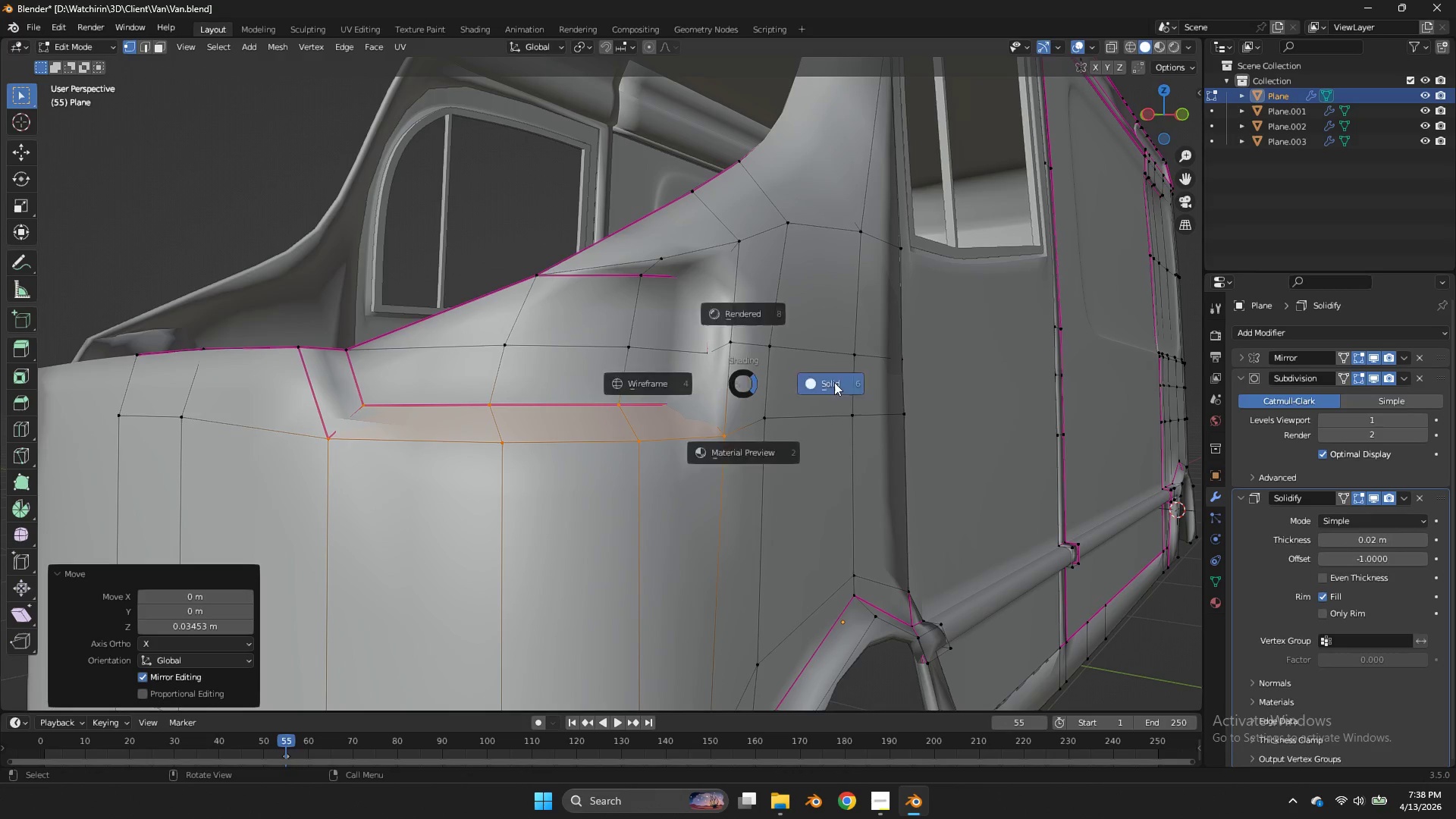 
key(Z)
 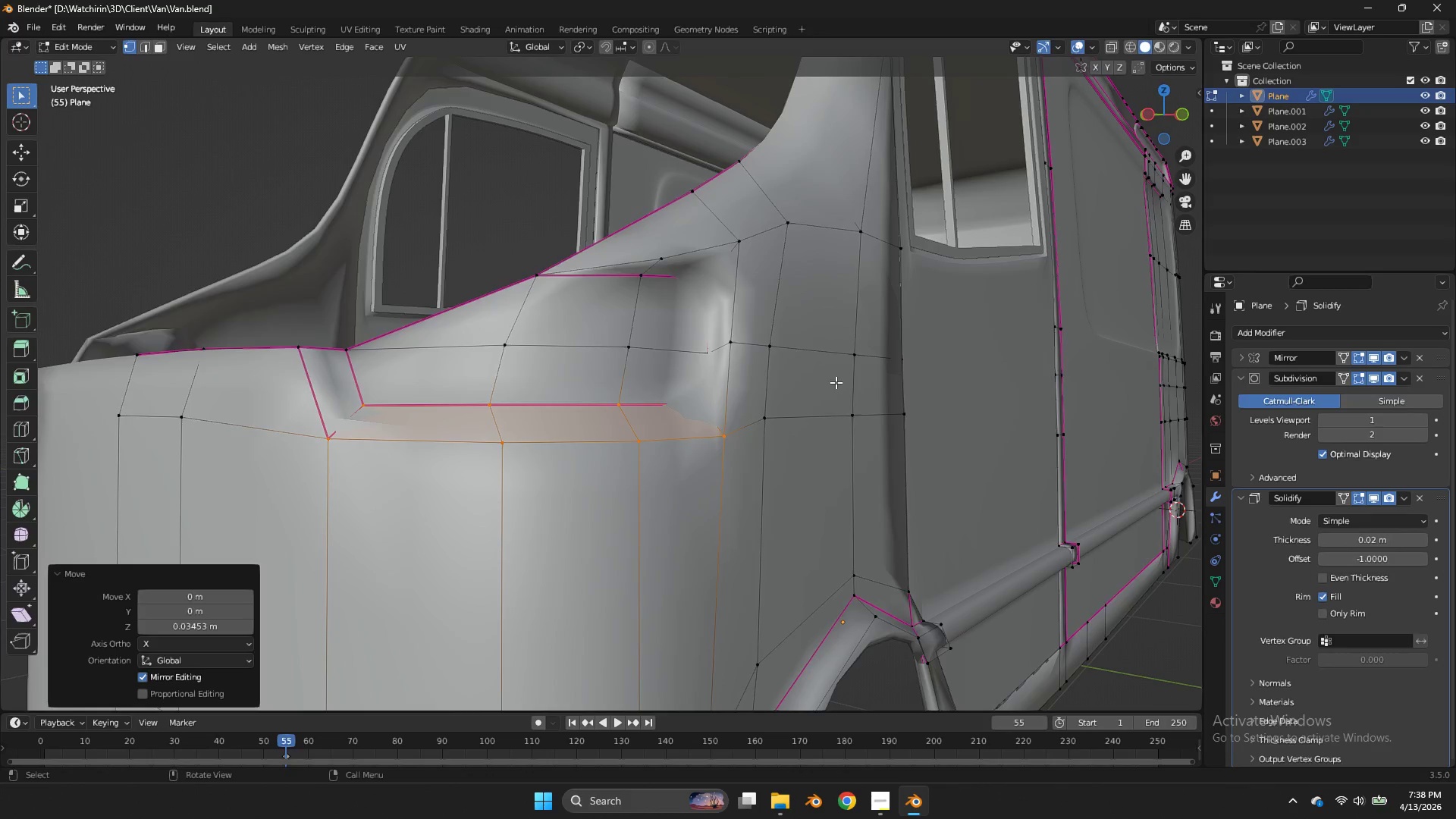 
key(Tab)
 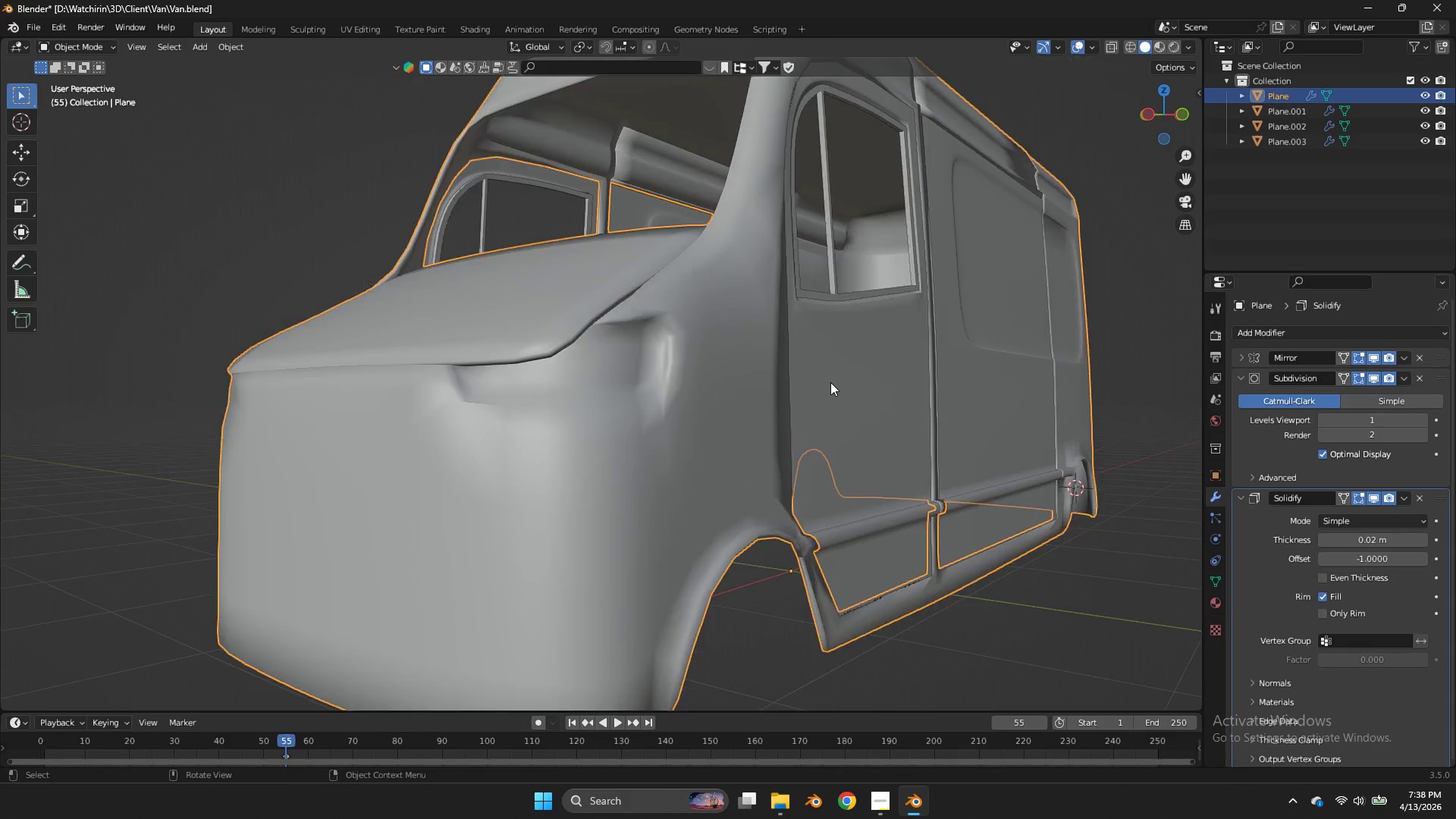 
key(Control+ControlLeft)
 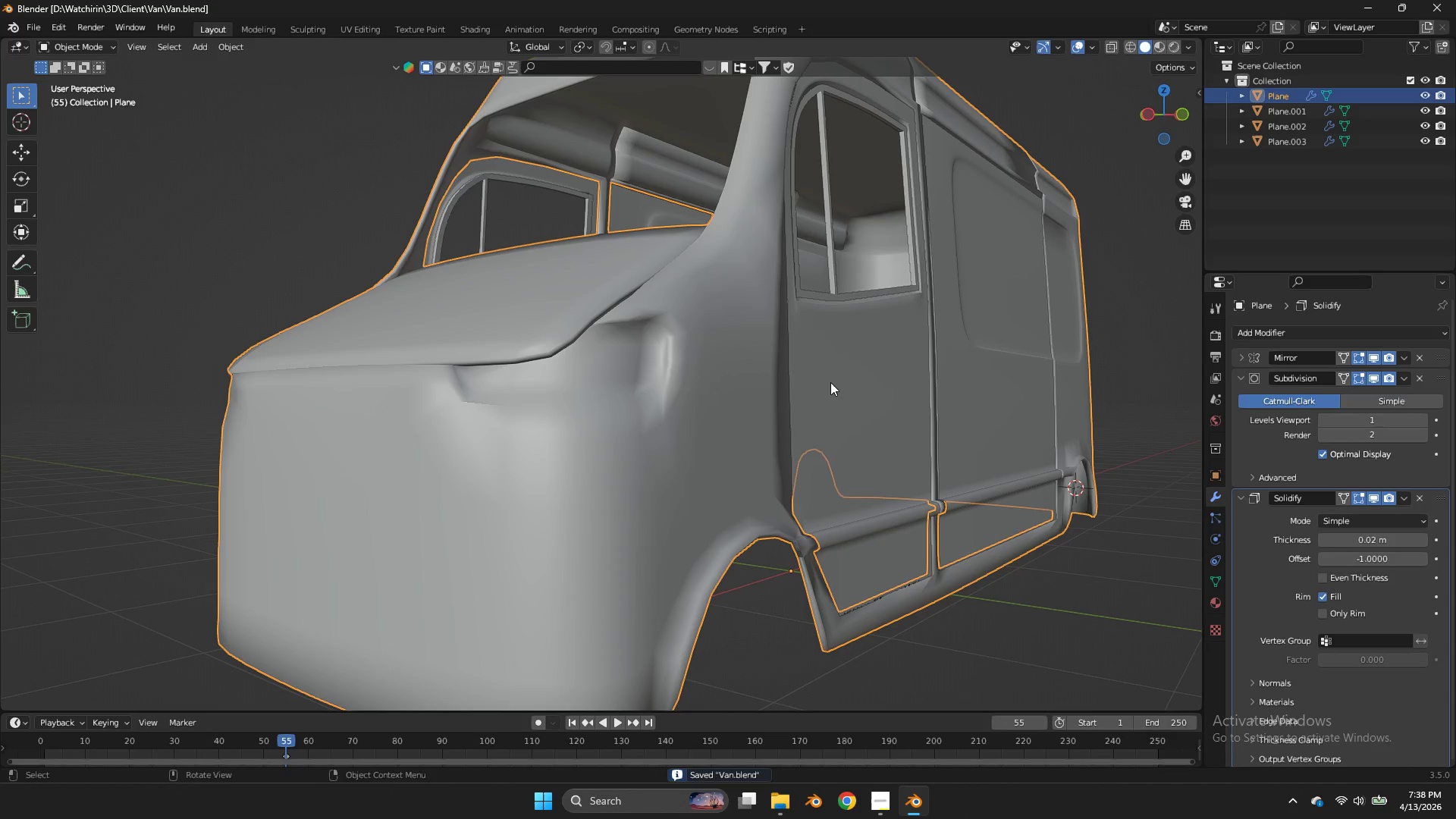 
key(Control+S)
 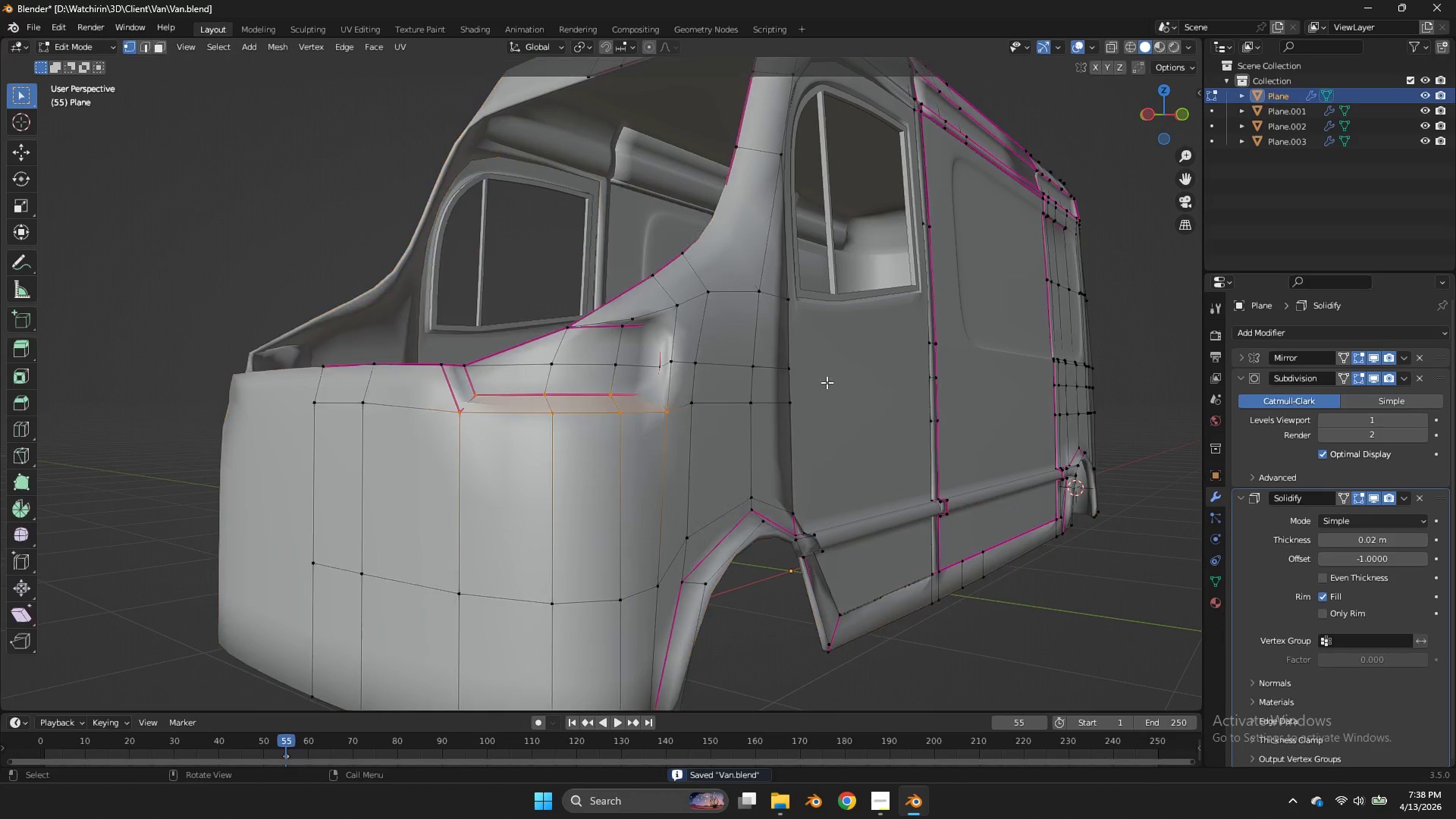 
scroll: coordinate [830, 382], scroll_direction: down, amount: 2.0
 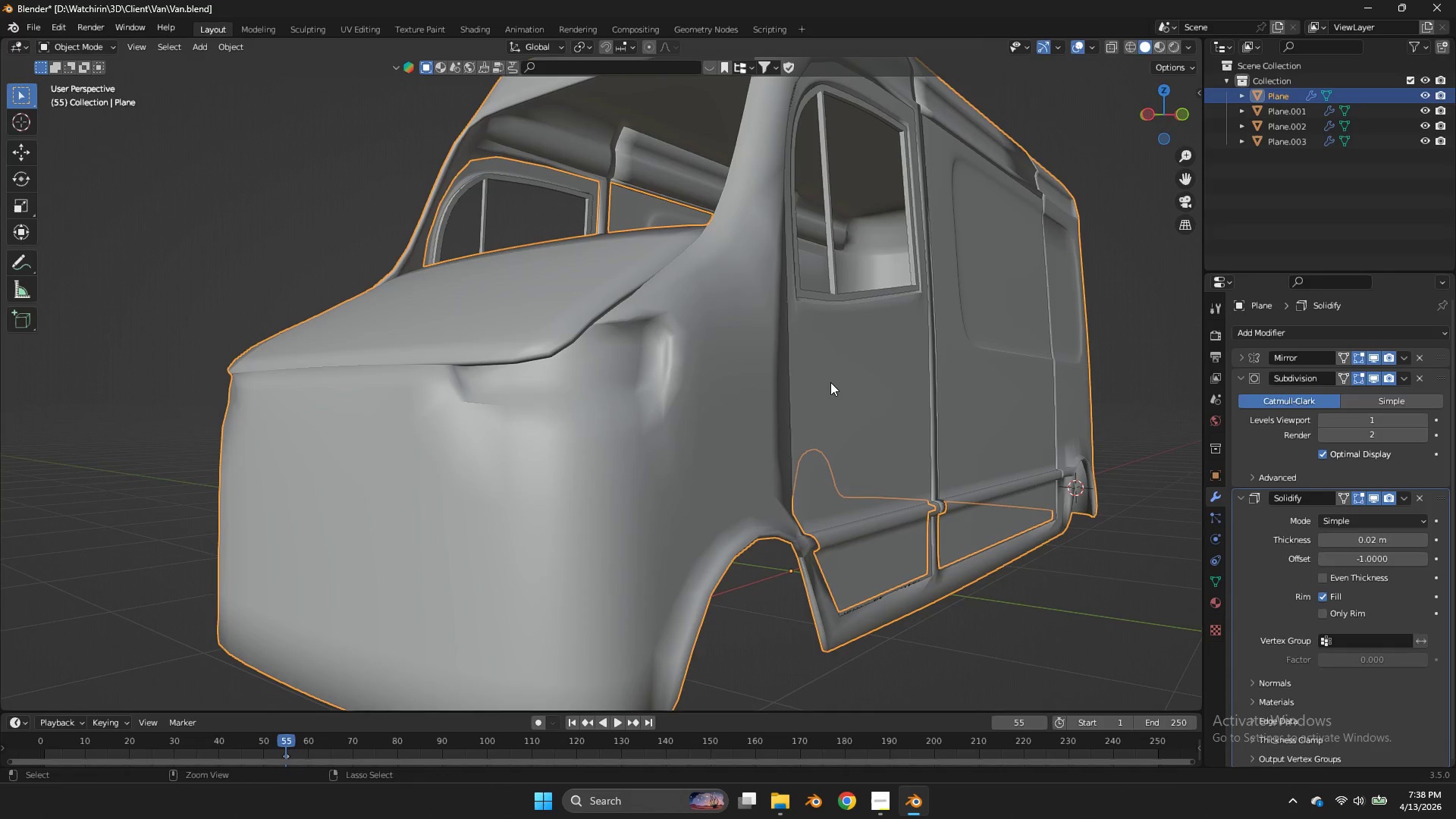 
key(Tab)
 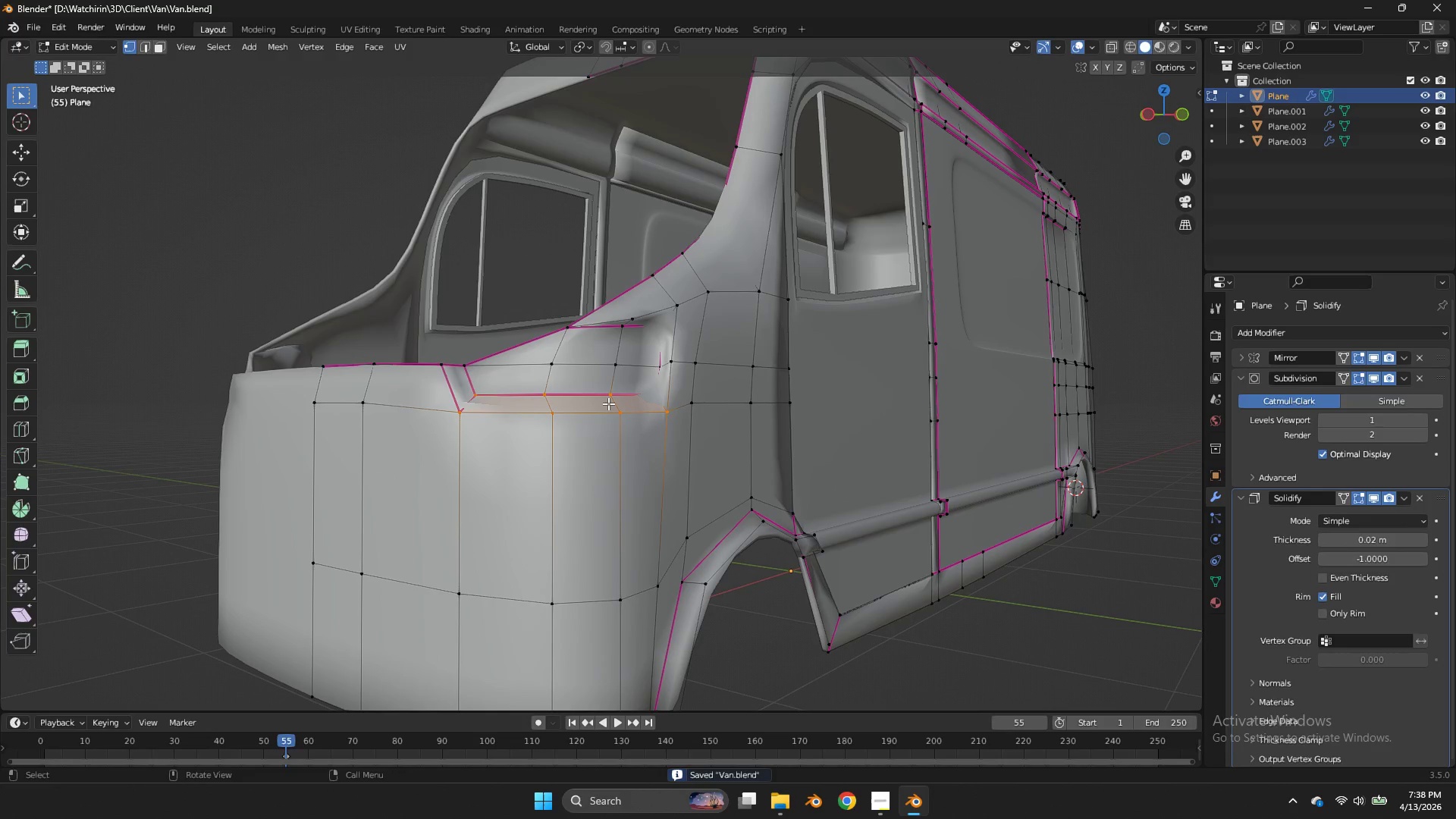 
key(Control+ControlLeft)
 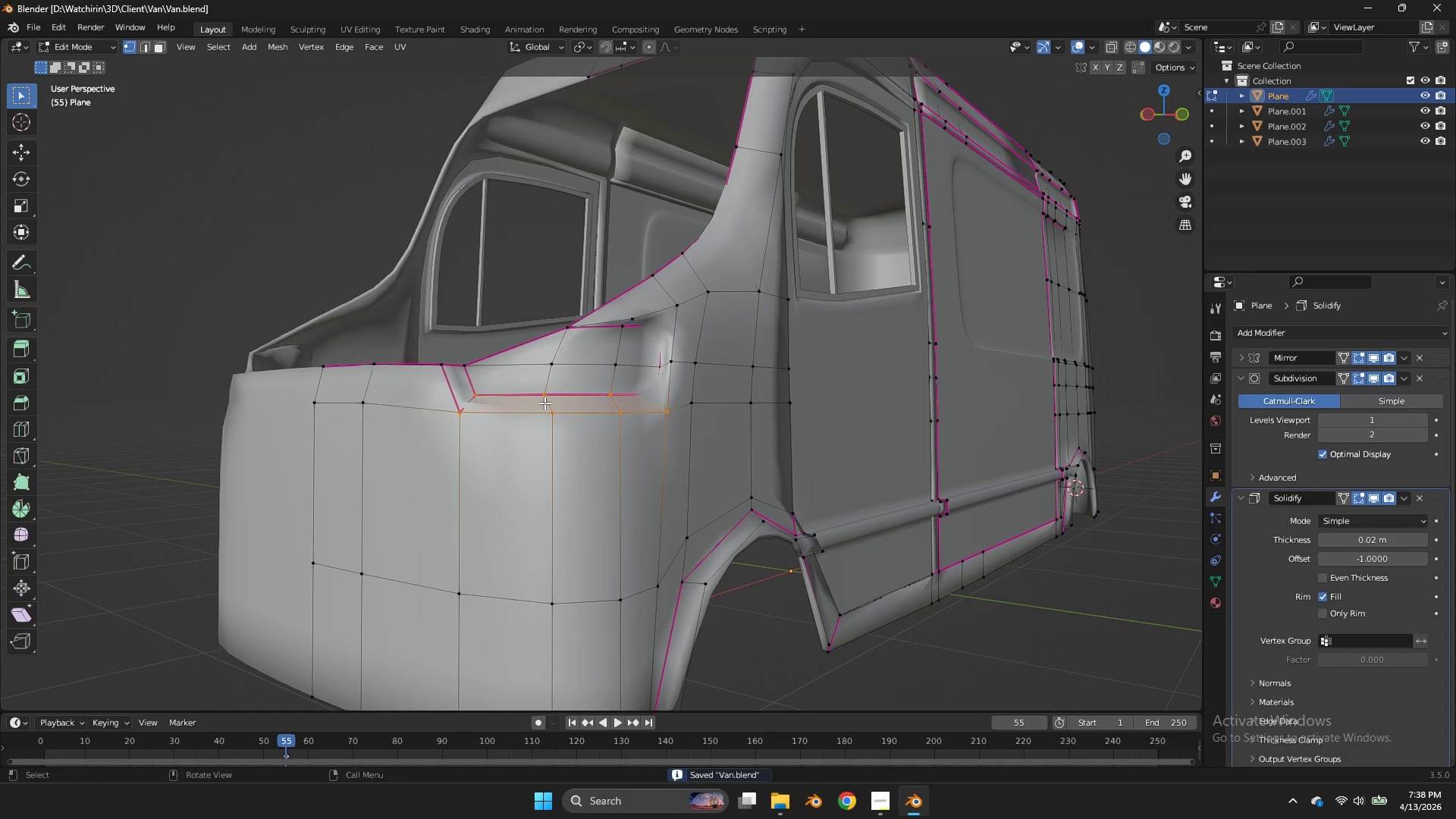 
key(Control+S)
 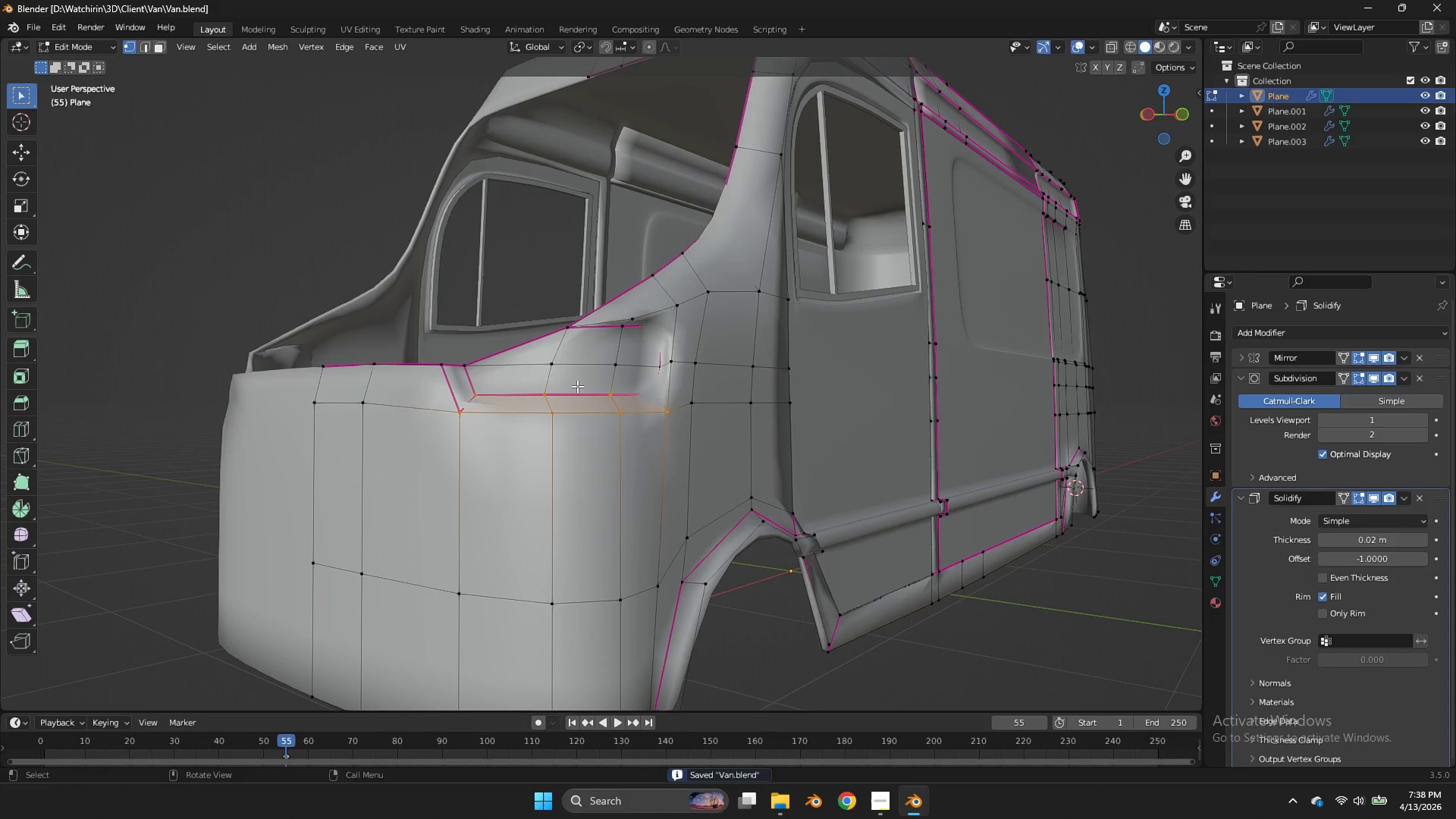 
left_click_drag(start_coordinate=[573, 383], to_coordinate=[424, 424])
 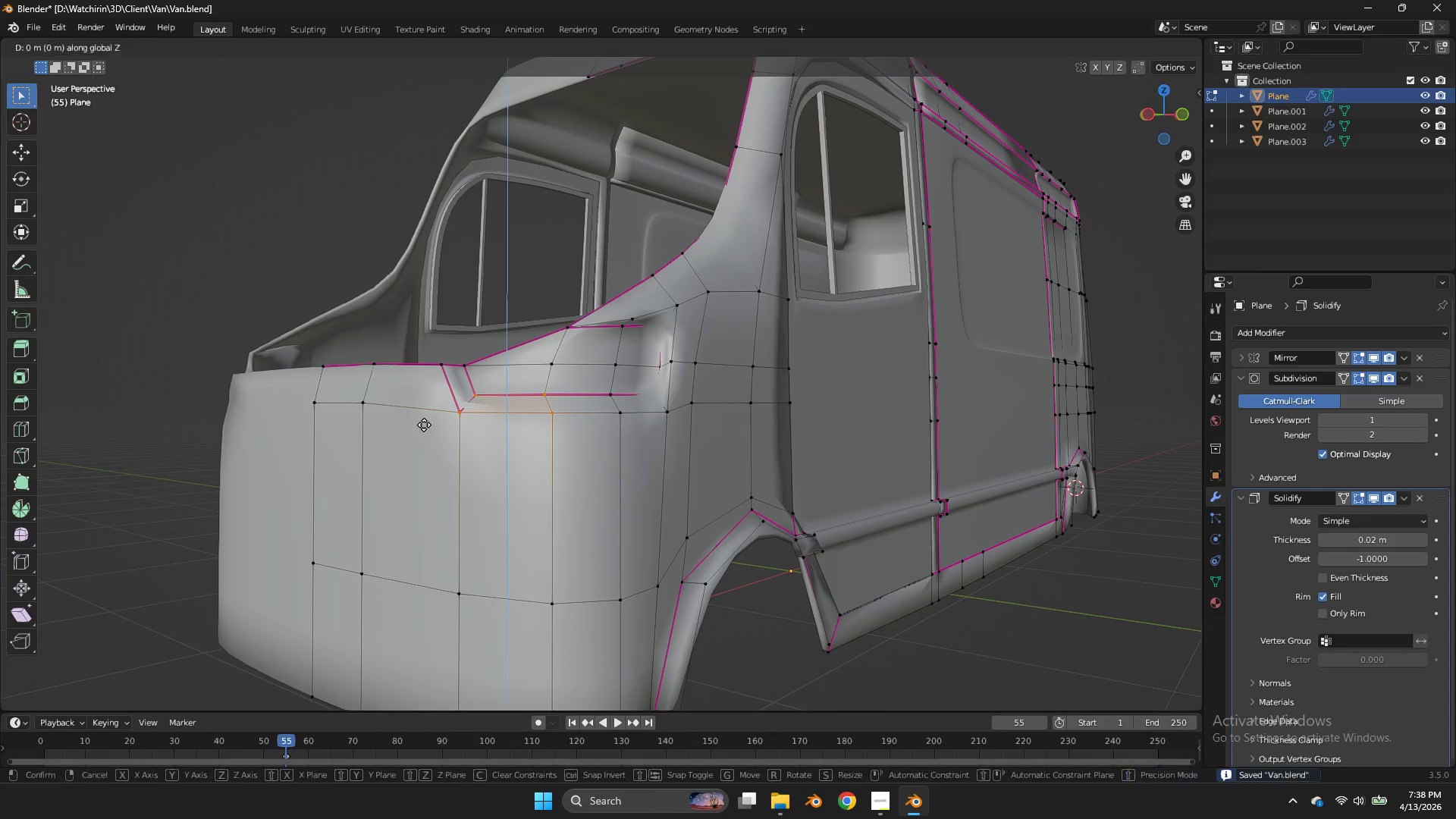 
type(gz)
 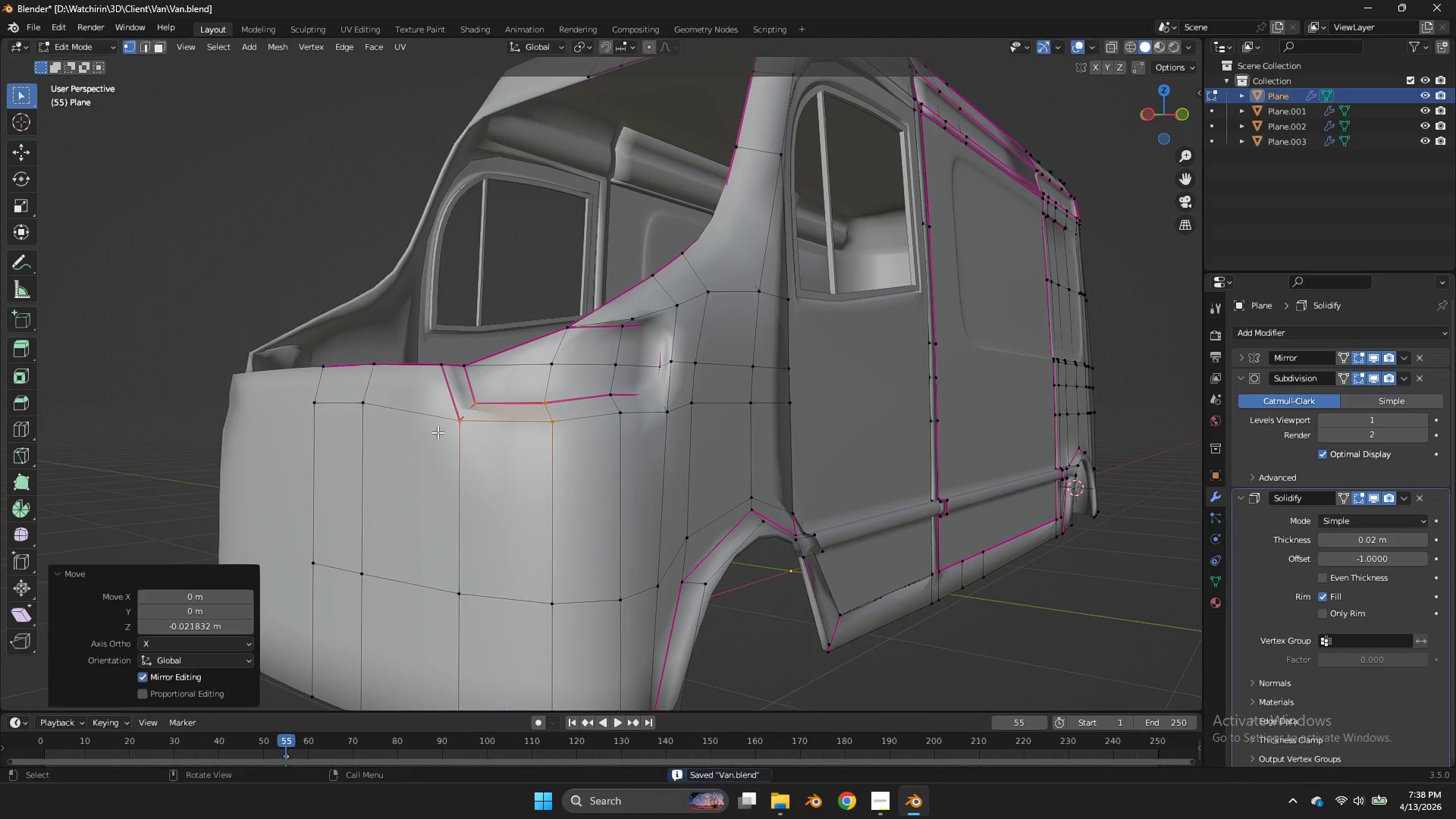 
left_click([425, 432])
 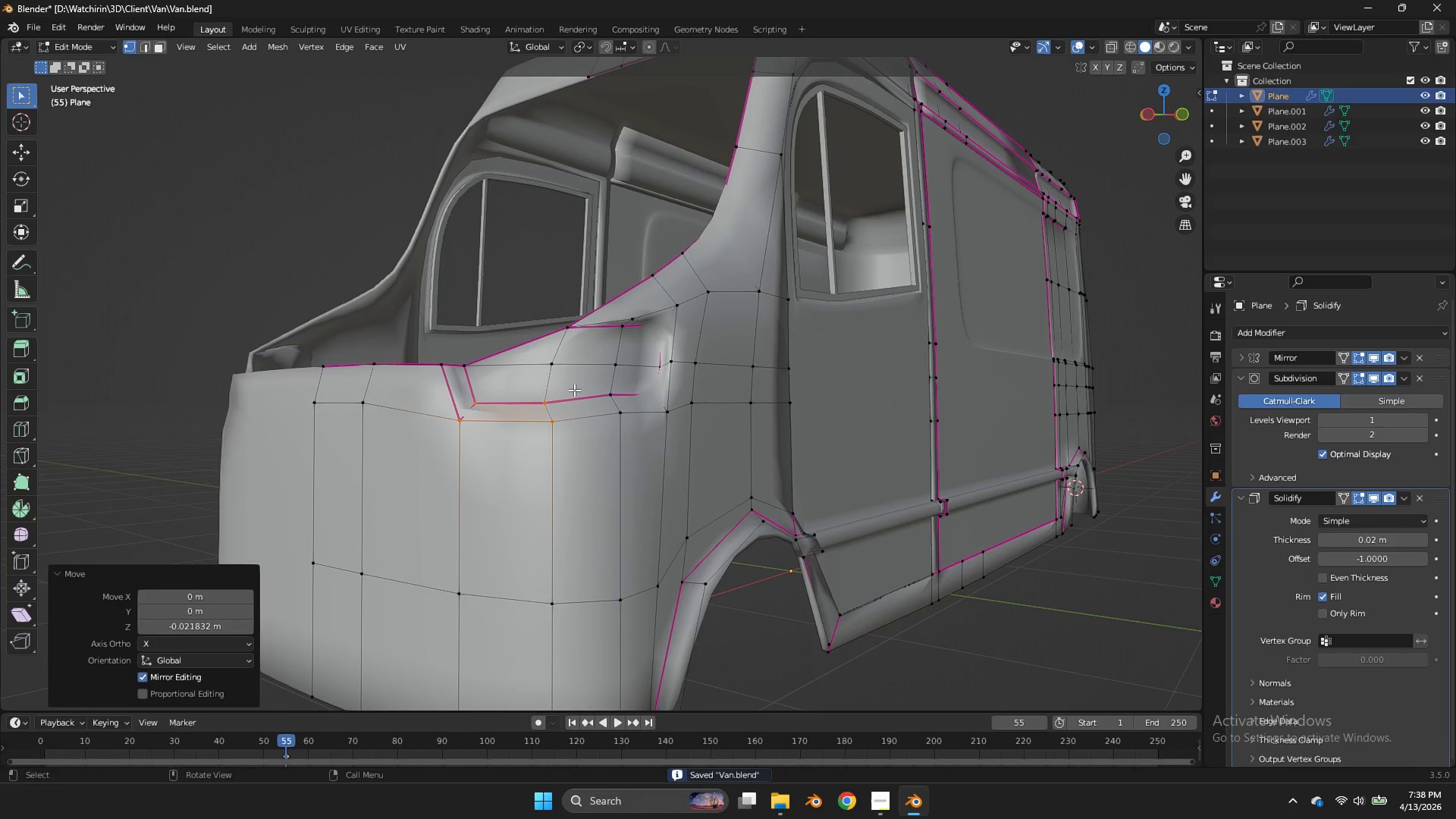 
left_click_drag(start_coordinate=[577, 388], to_coordinate=[534, 435])
 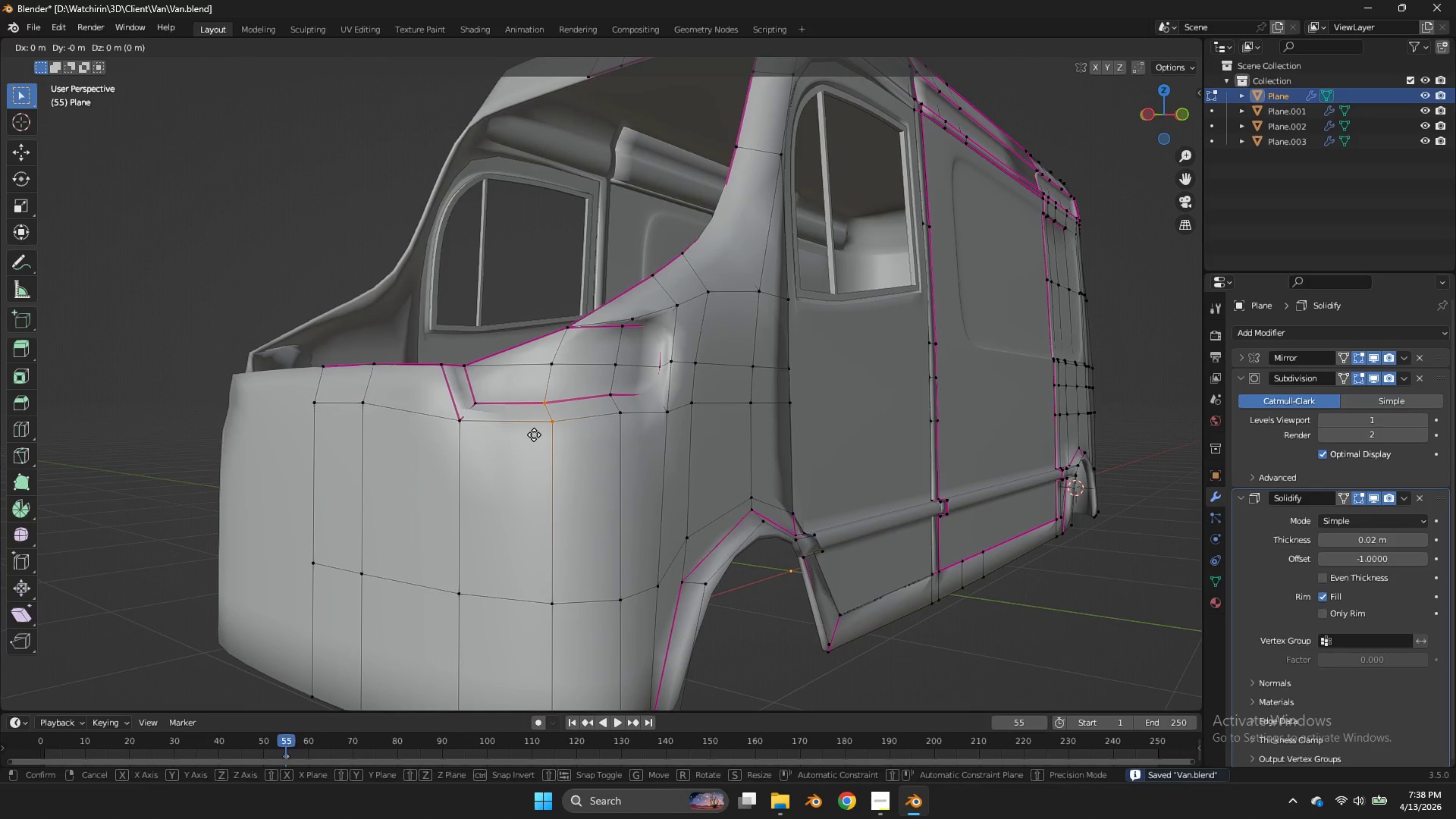 
type(gz)
 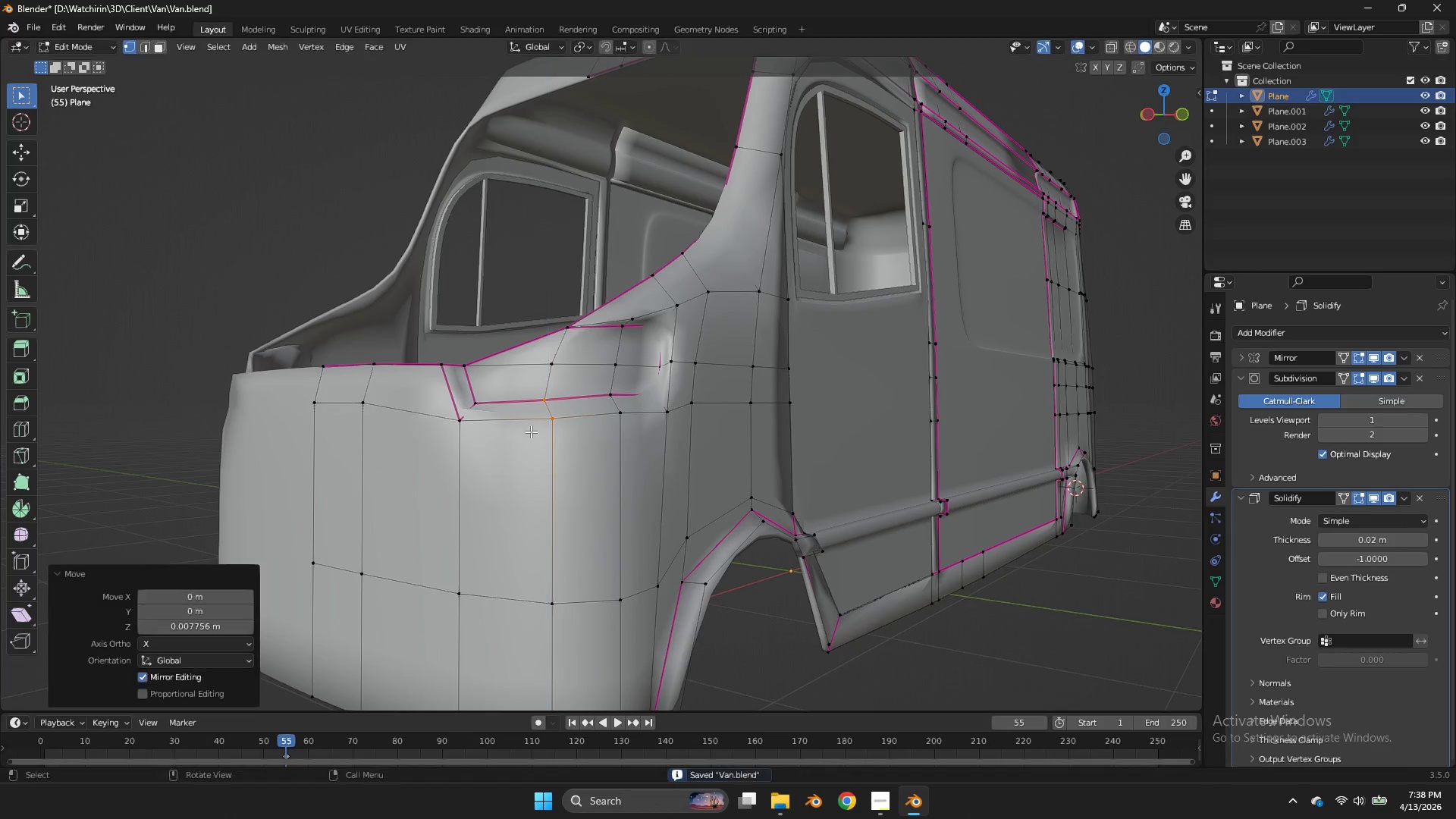 
double_click([531, 431])
 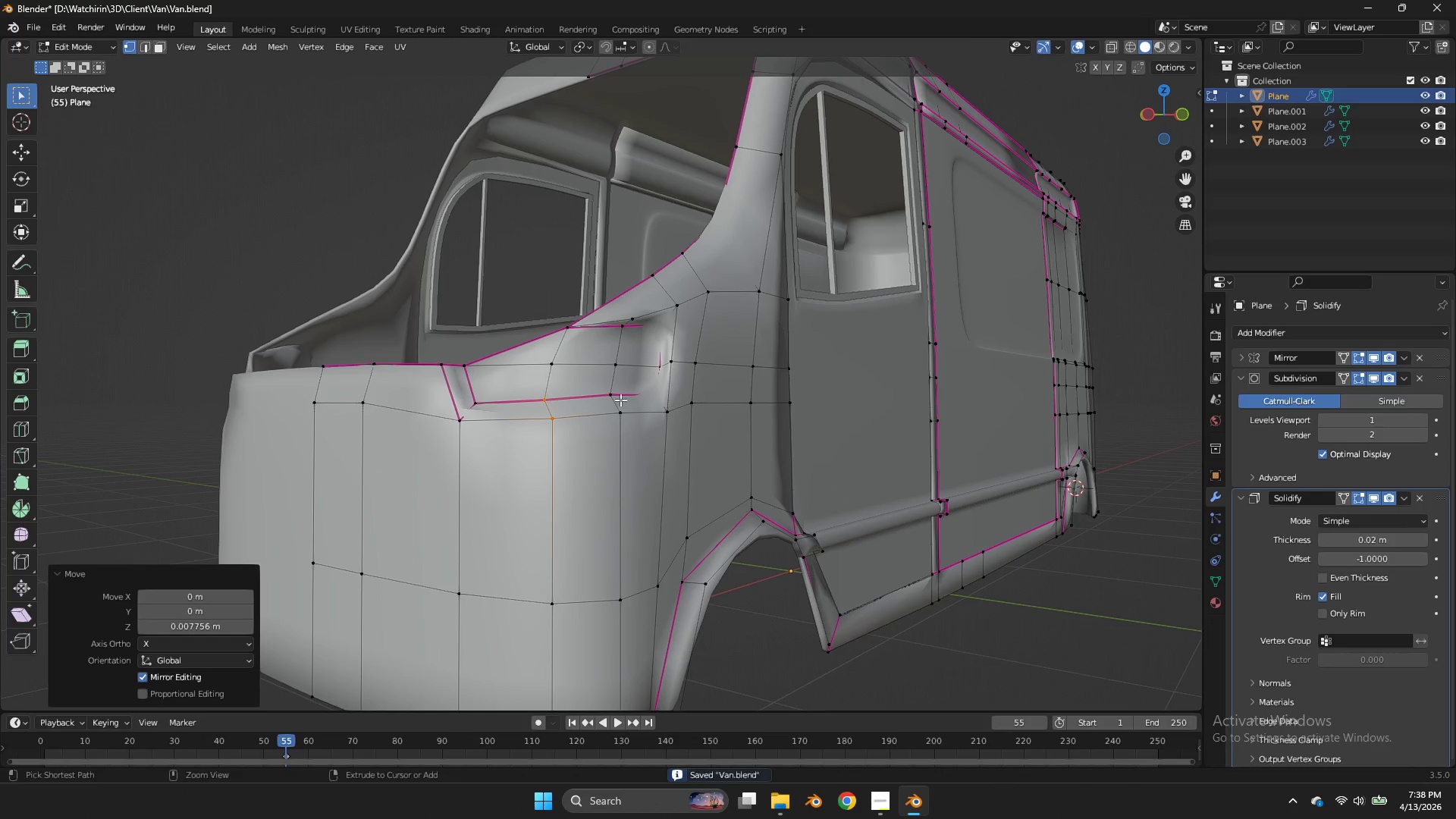 
key(Control+ControlLeft)
 